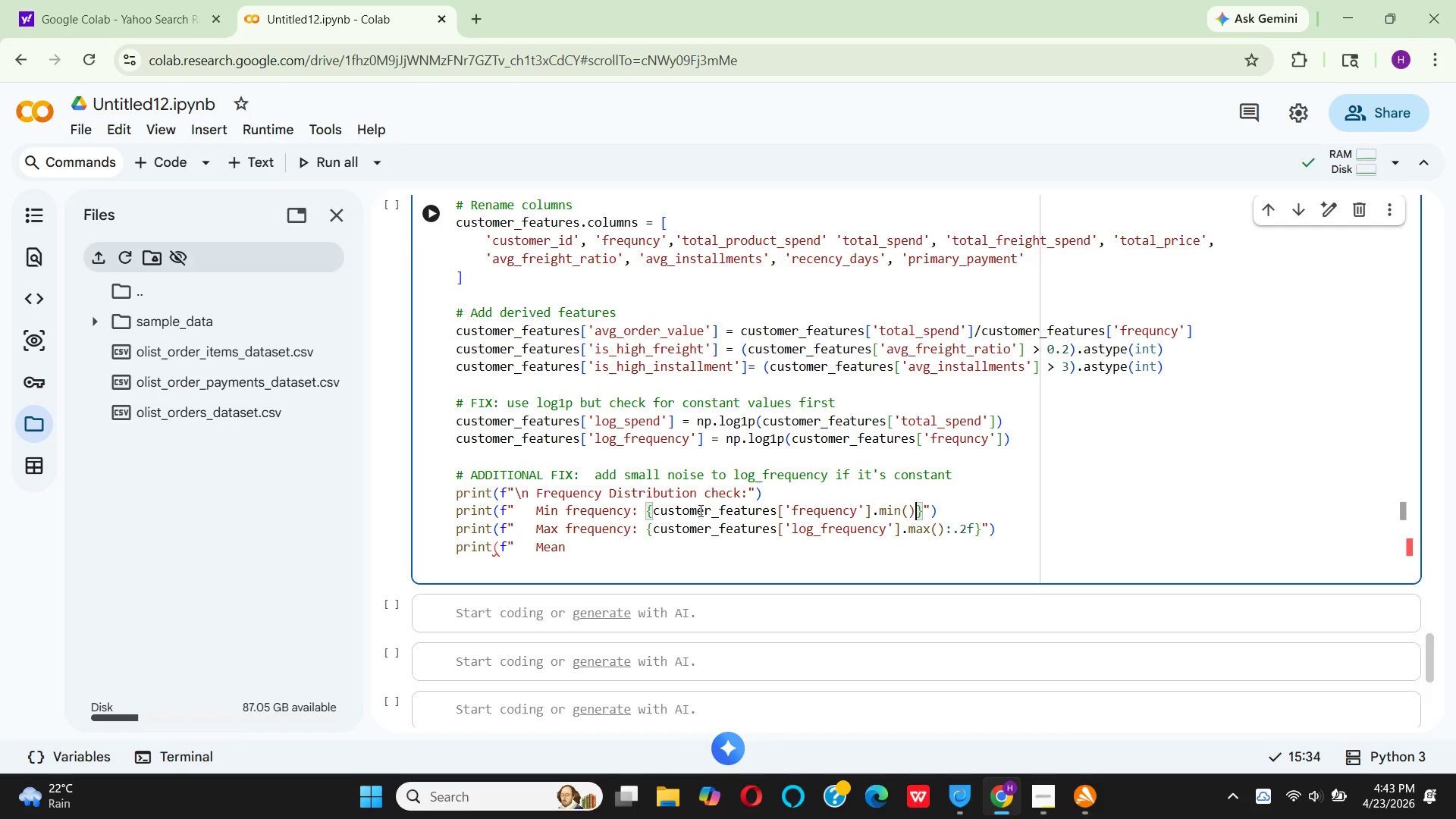 
wait(9.27)
 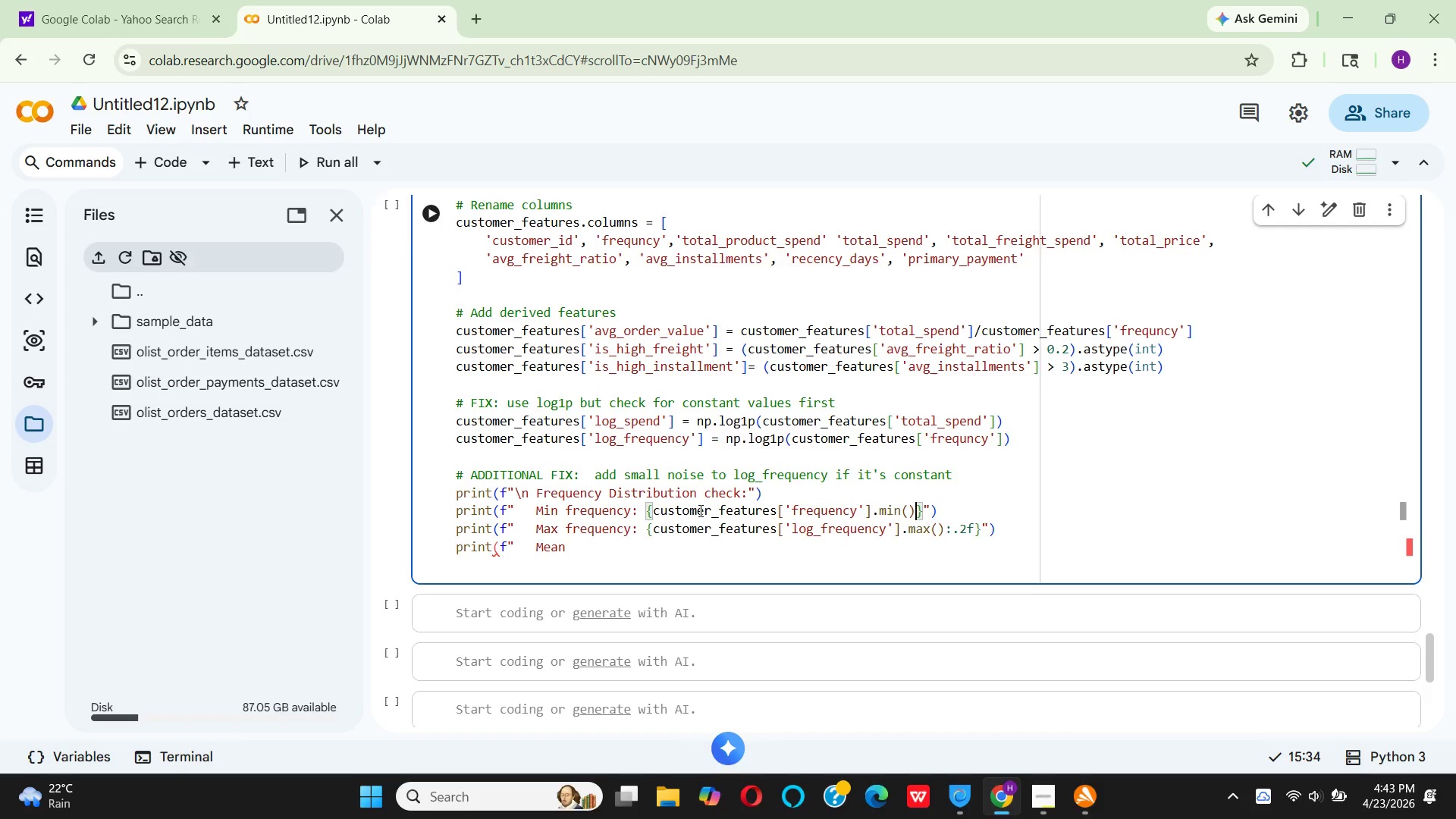 
left_click([829, 531])
 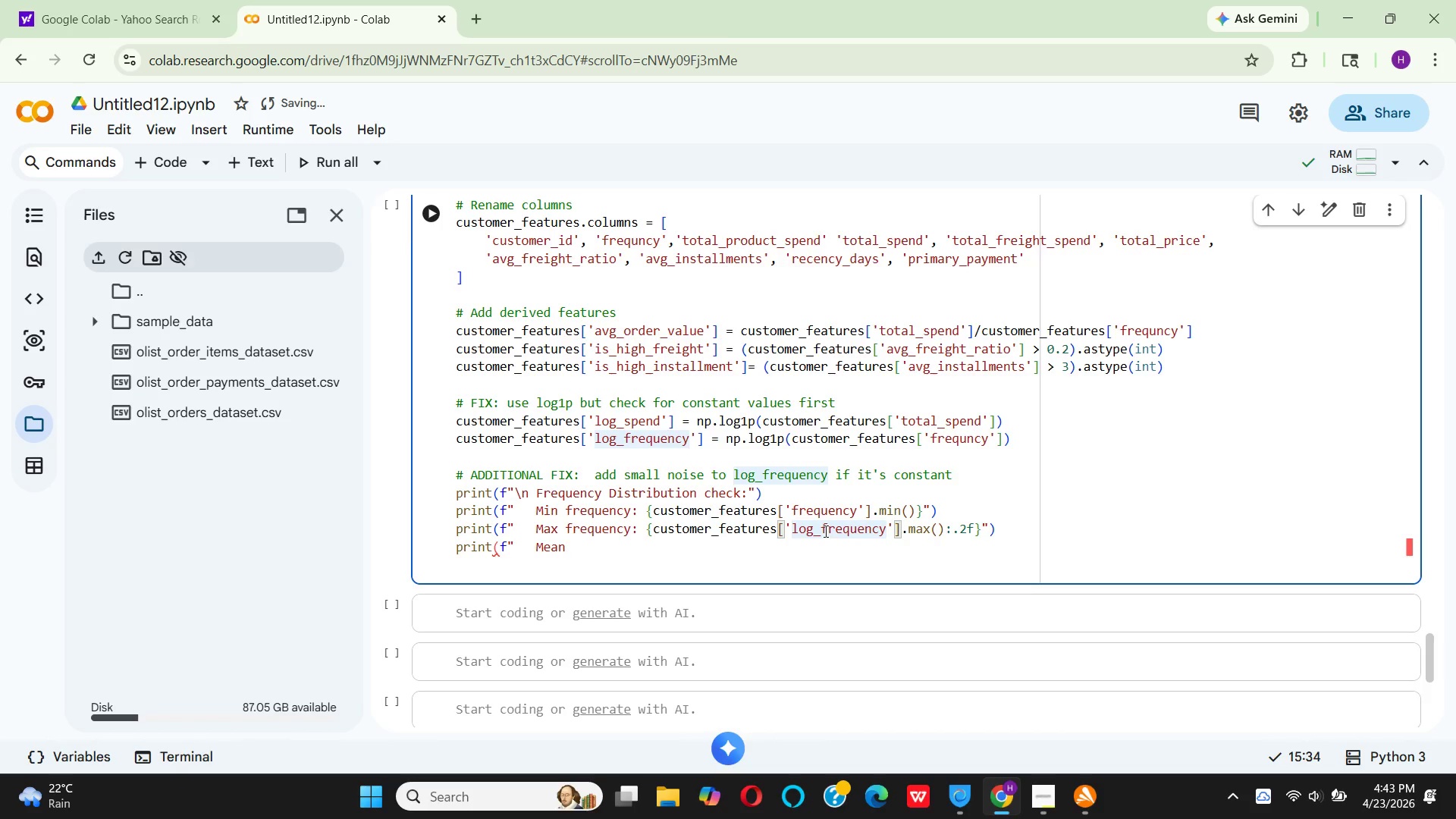 
left_click([824, 531])
 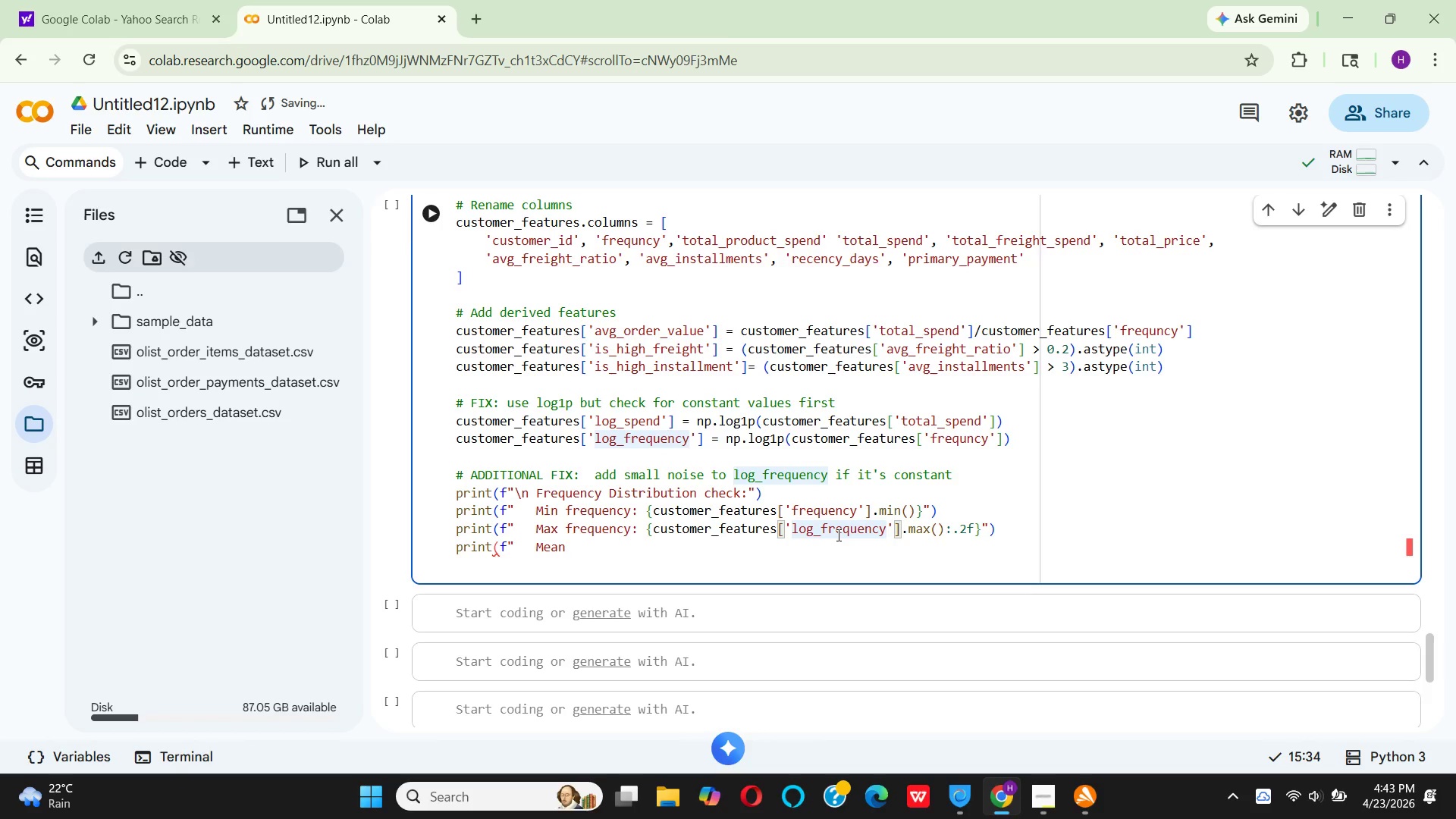 
key(Backspace)
 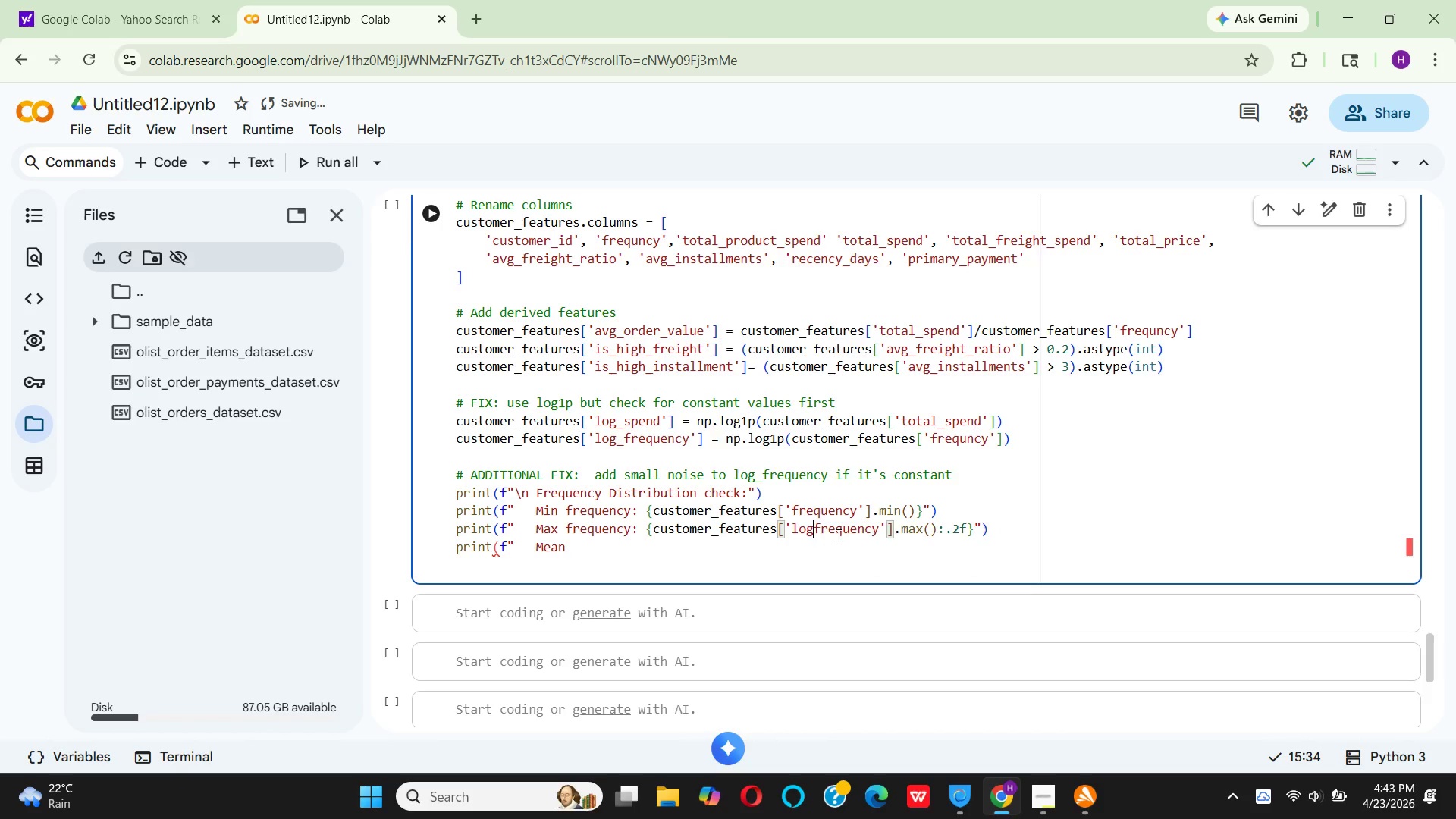 
key(Backspace)
 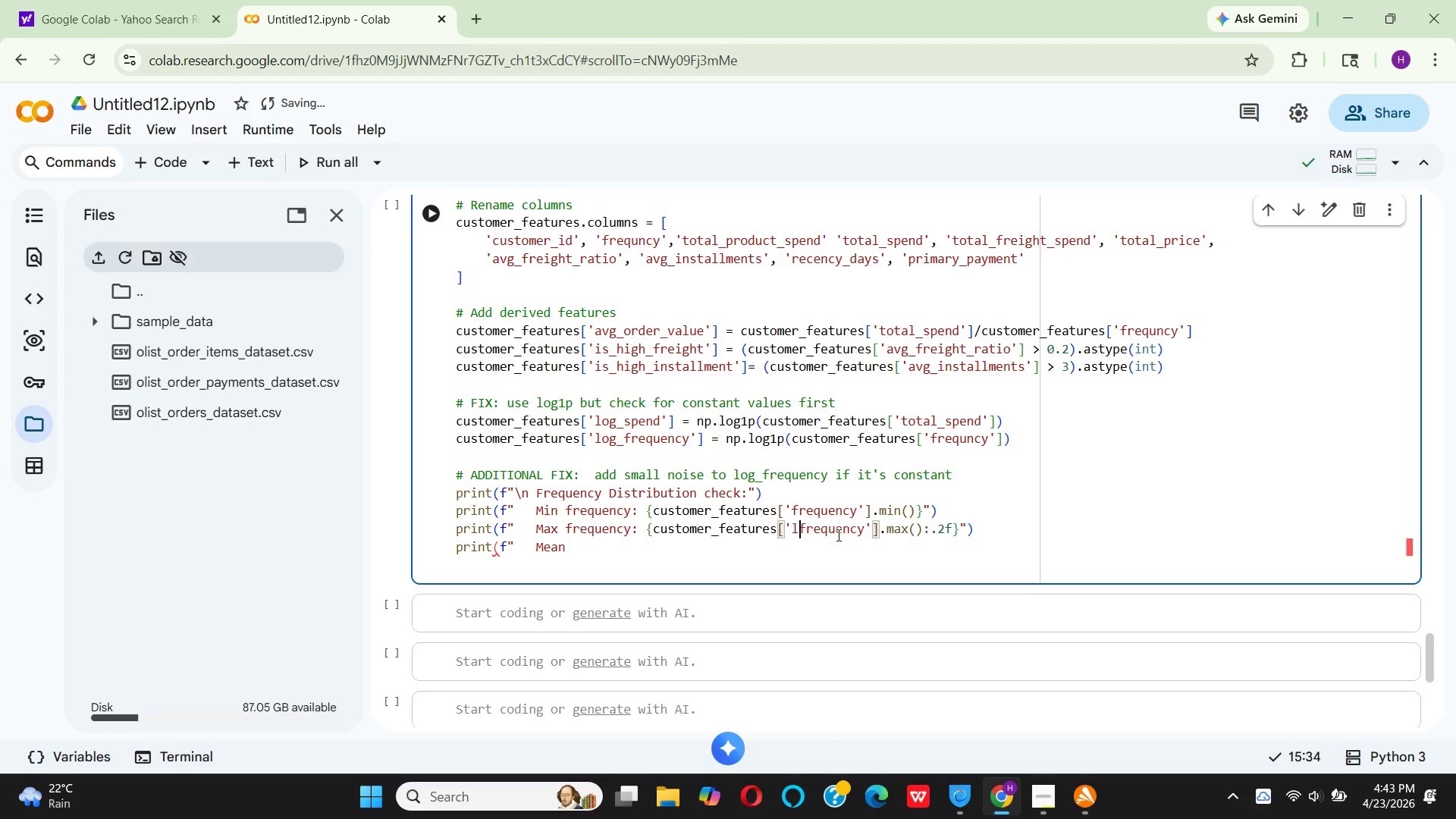 
key(Backspace)
 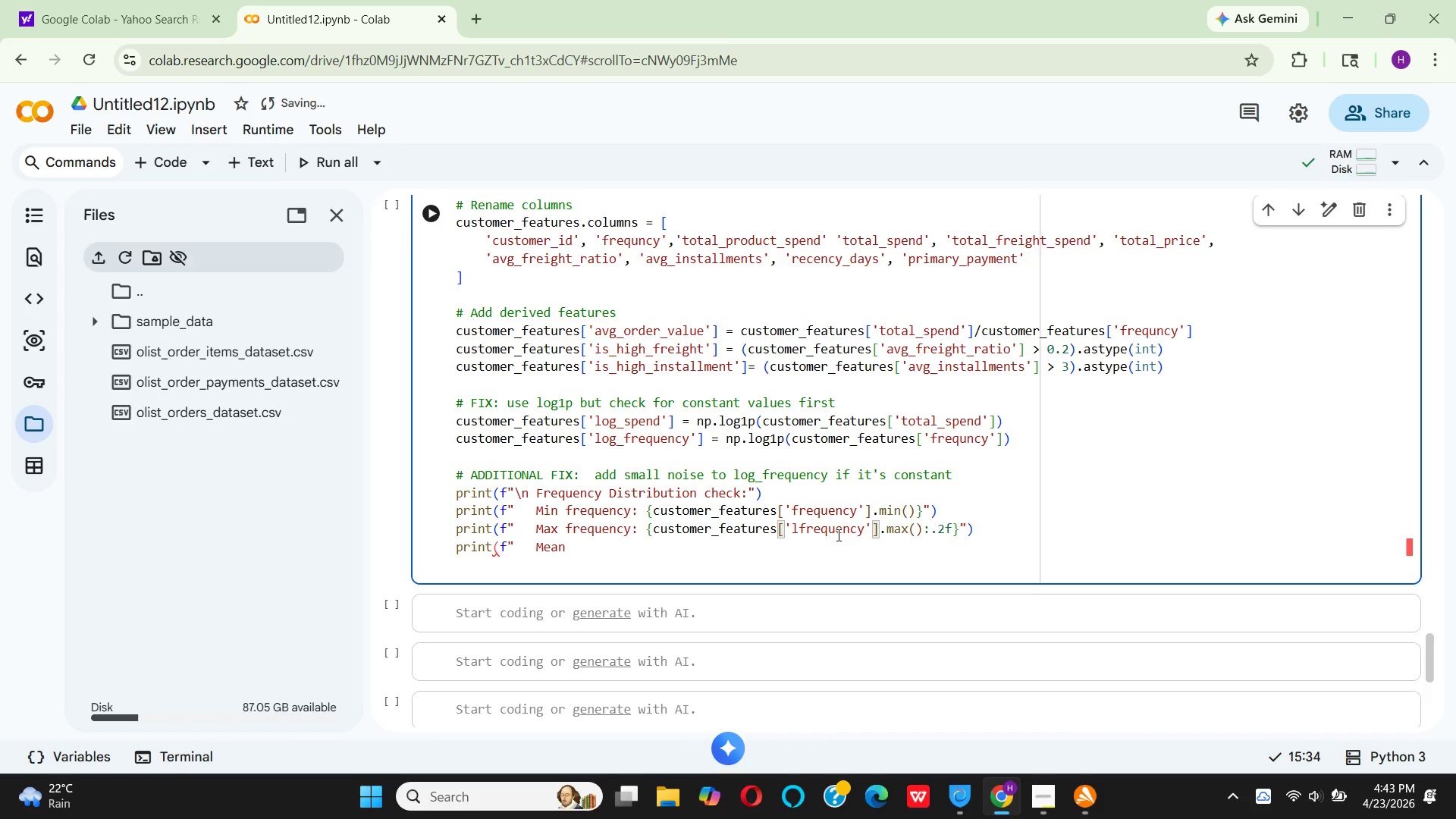 
key(Backspace)
 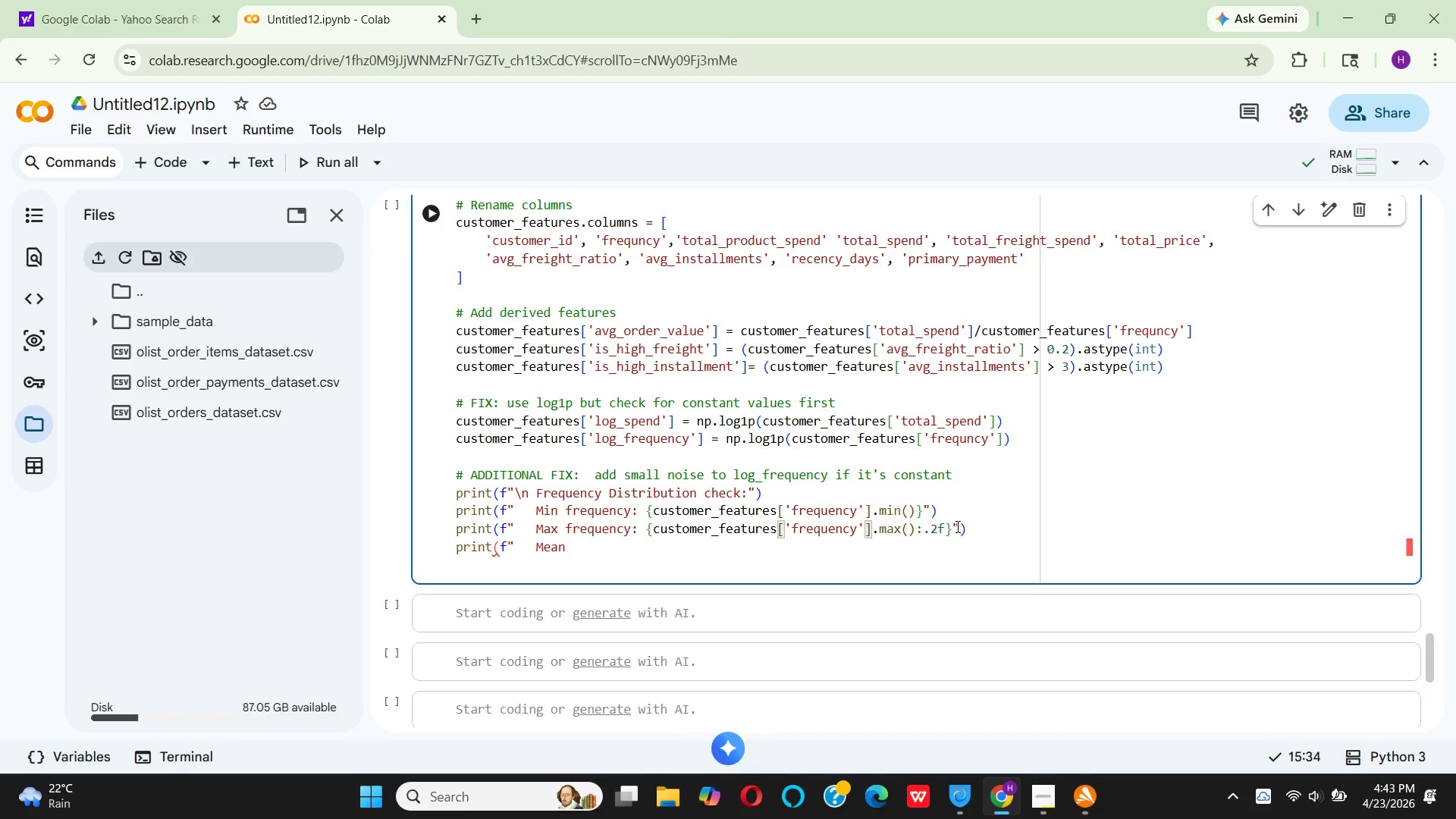 
wait(6.19)
 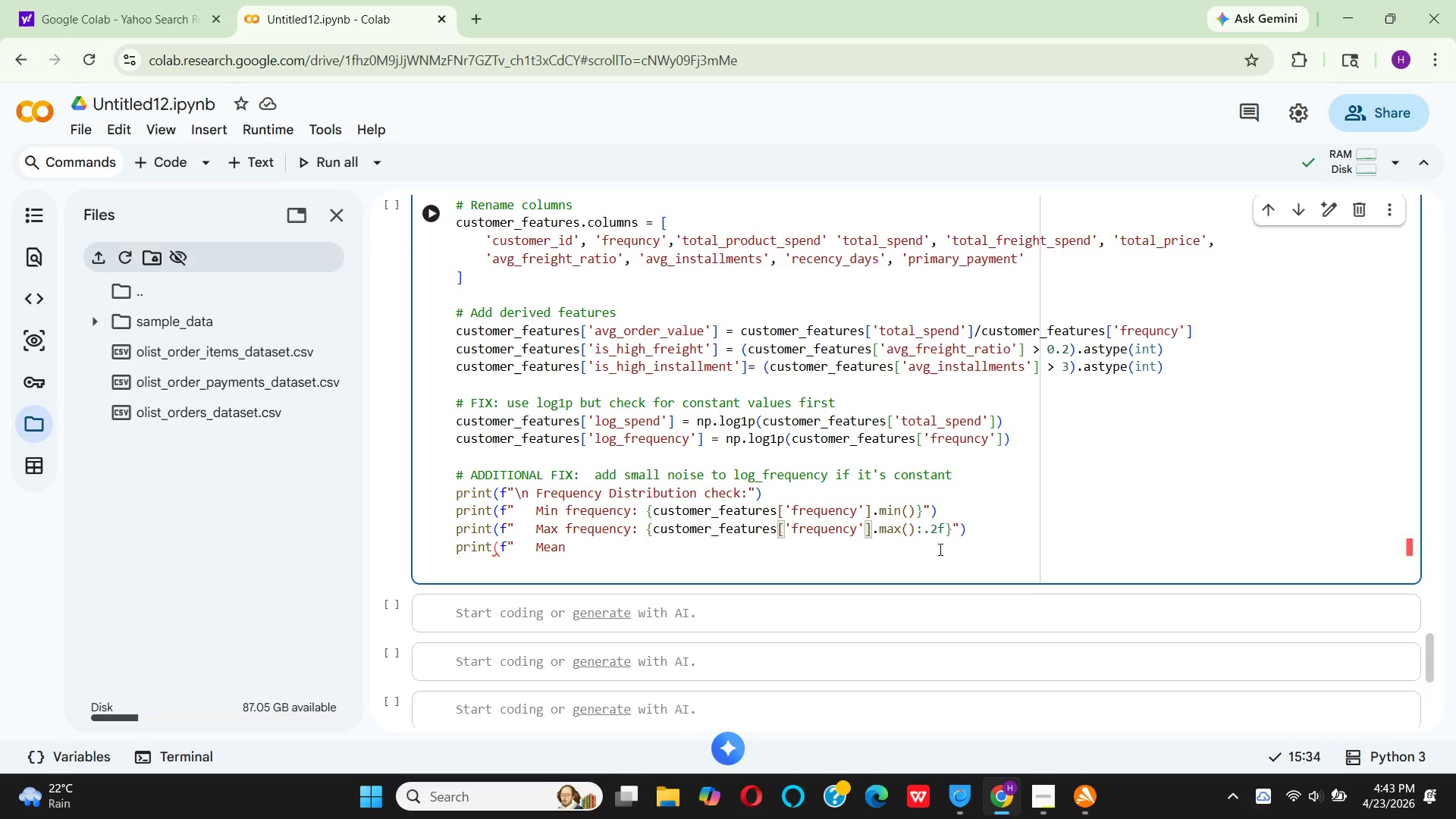 
left_click([943, 528])
 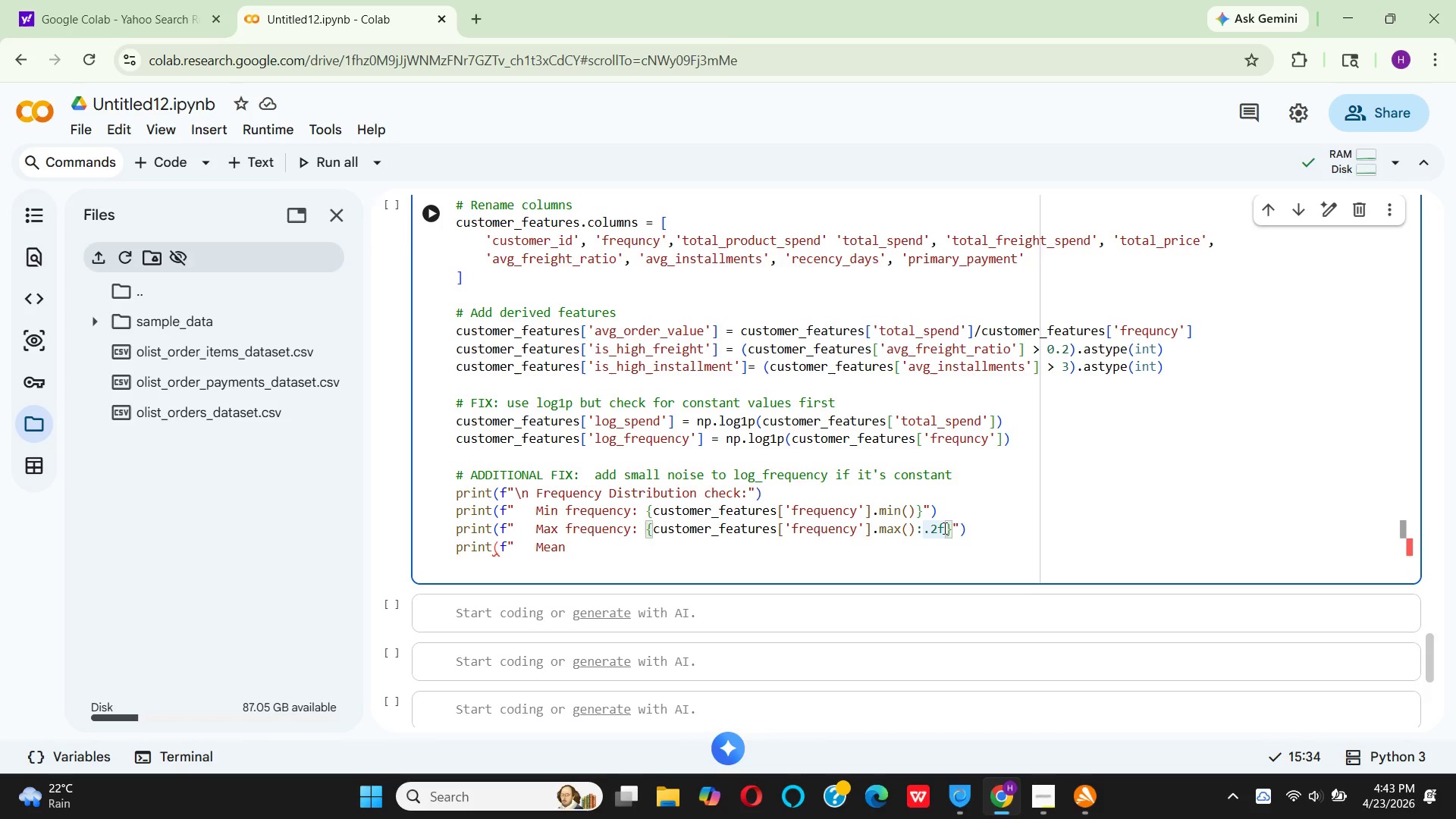 
key(Backspace)
 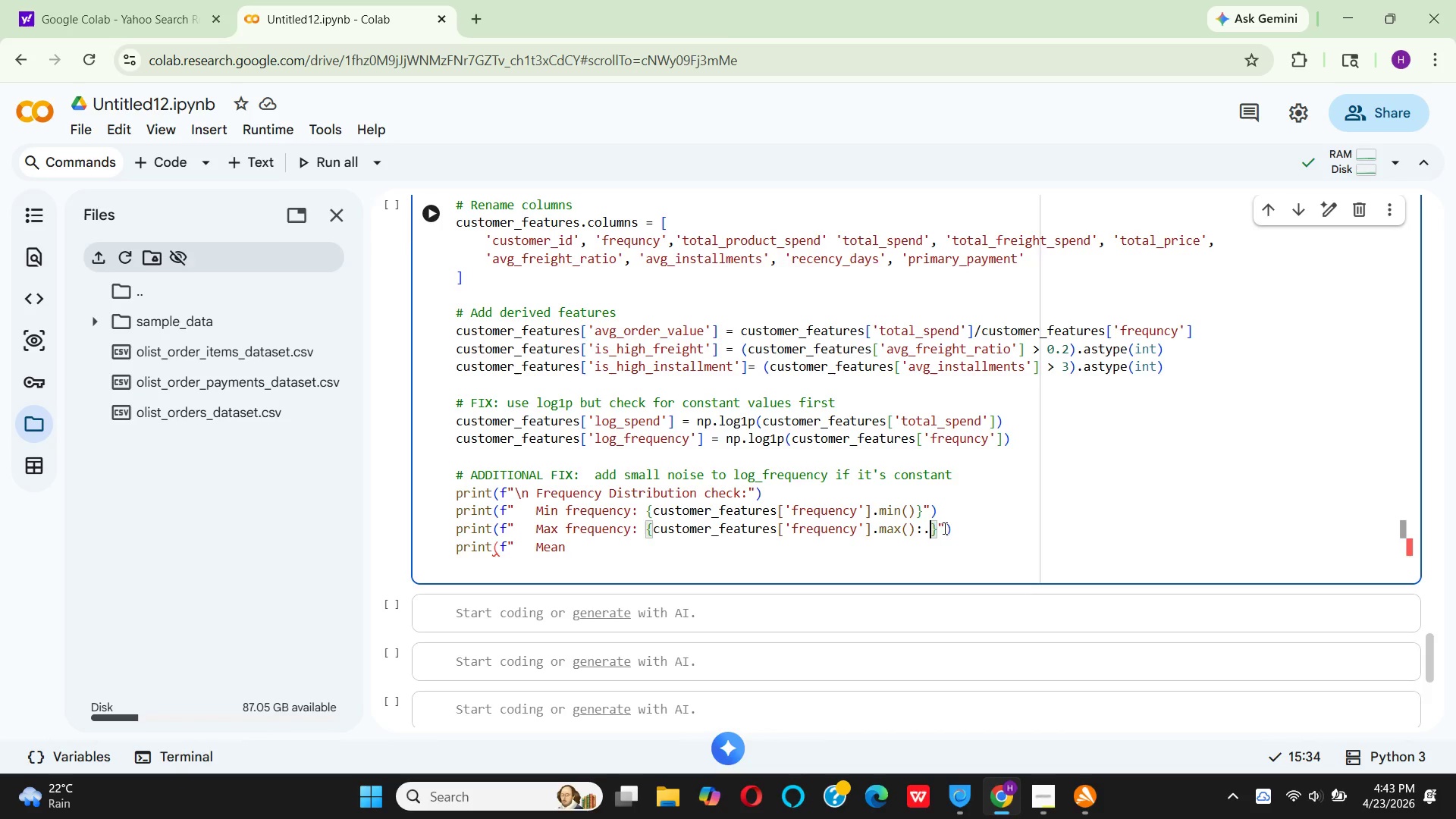 
key(Backspace)
 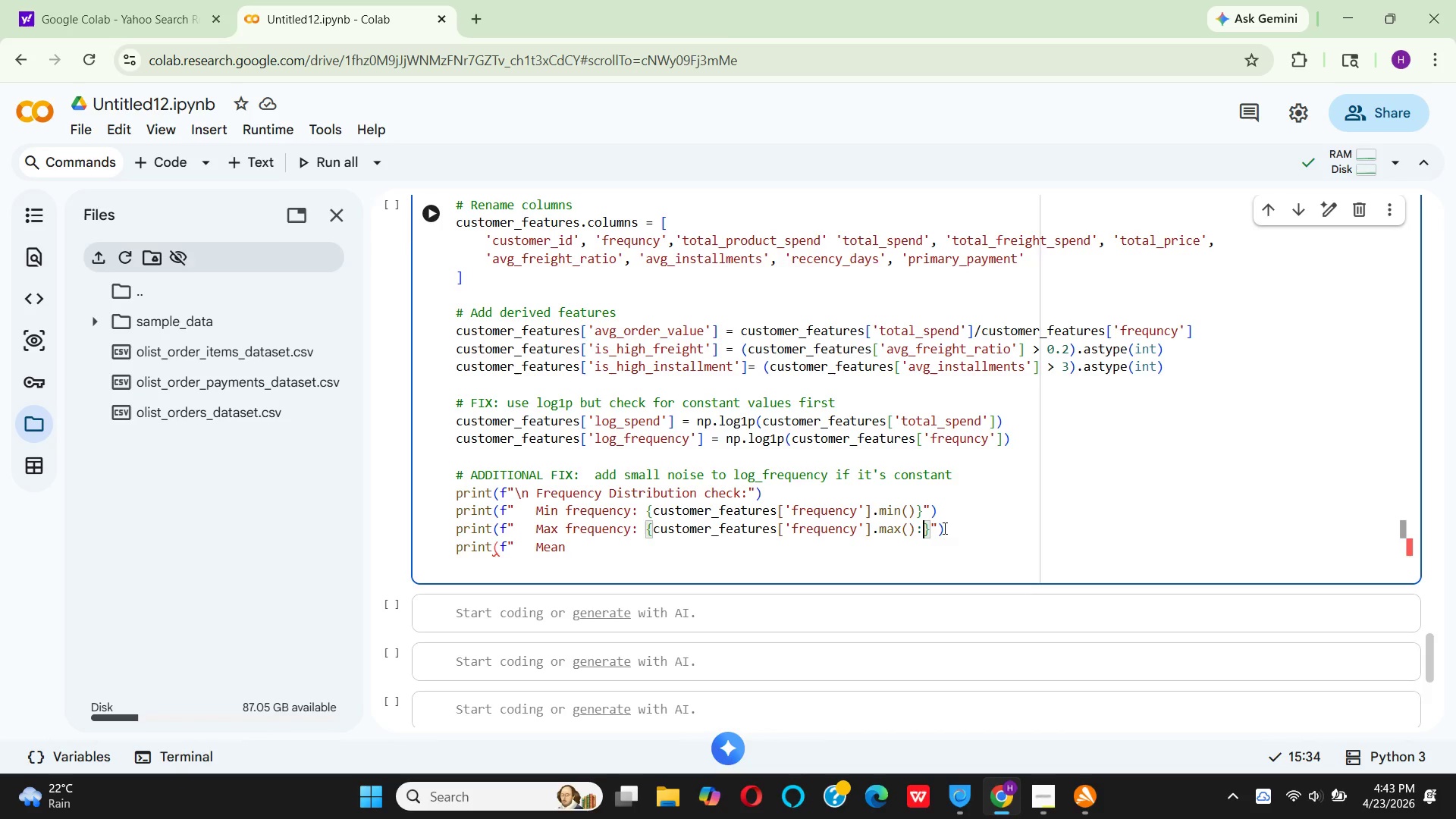 
key(Backspace)
 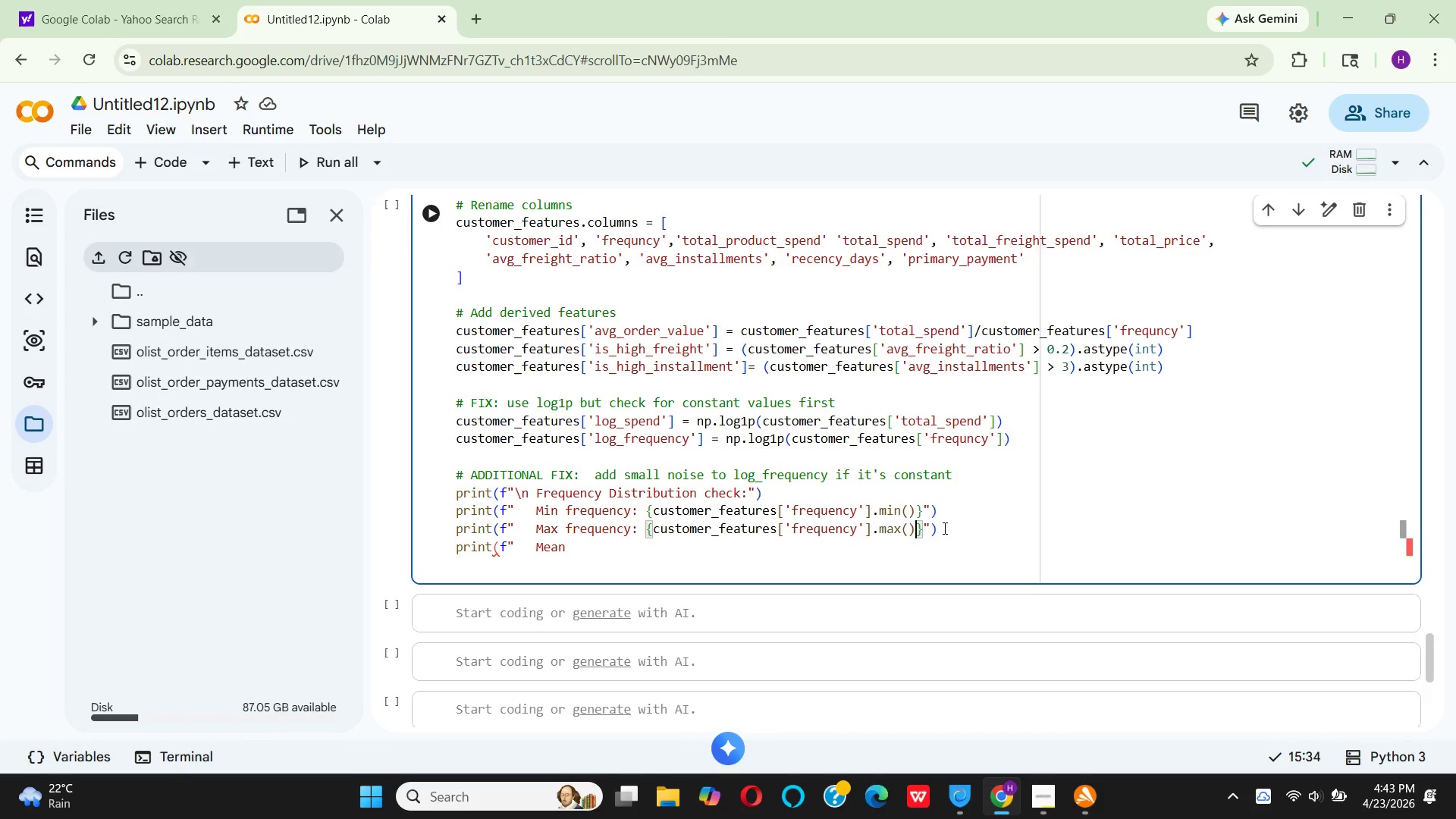 
key(Backspace)
 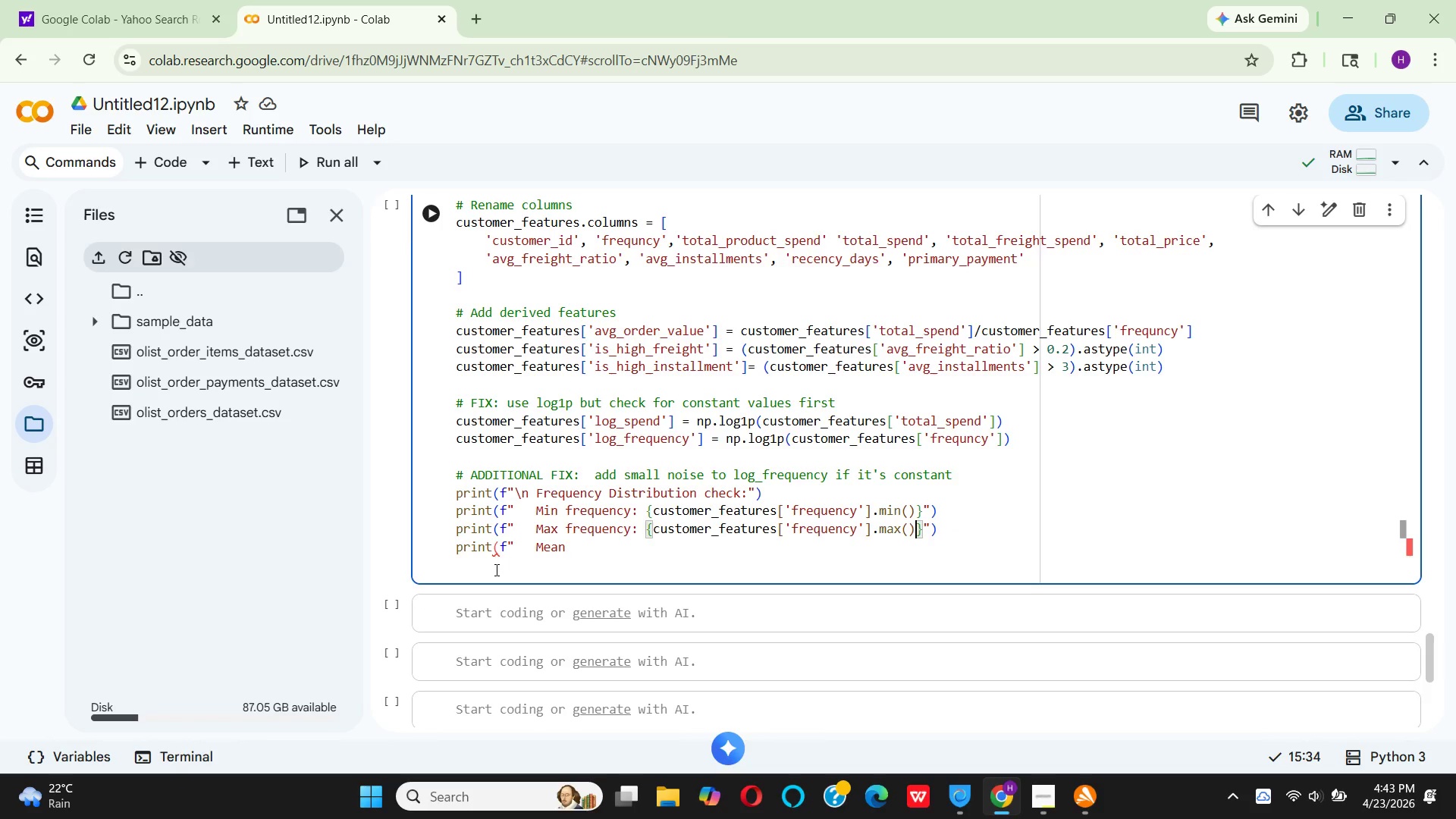 
wait(8.22)
 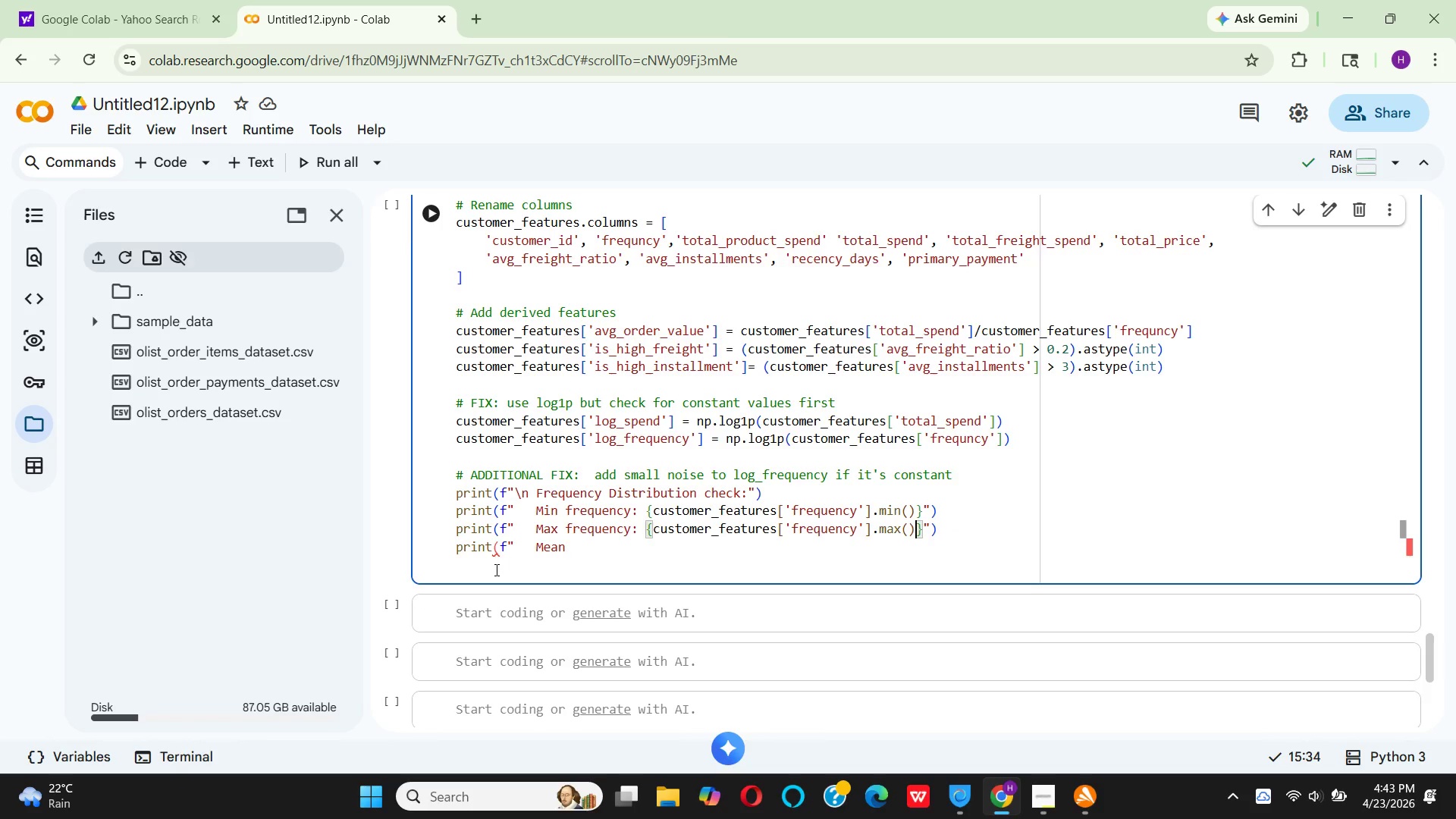 
key(Backspace)
key(Backspace)
key(Backspace)
key(Backspace)
type(u)
key(Backspace)
type(Unique freqencies: )
 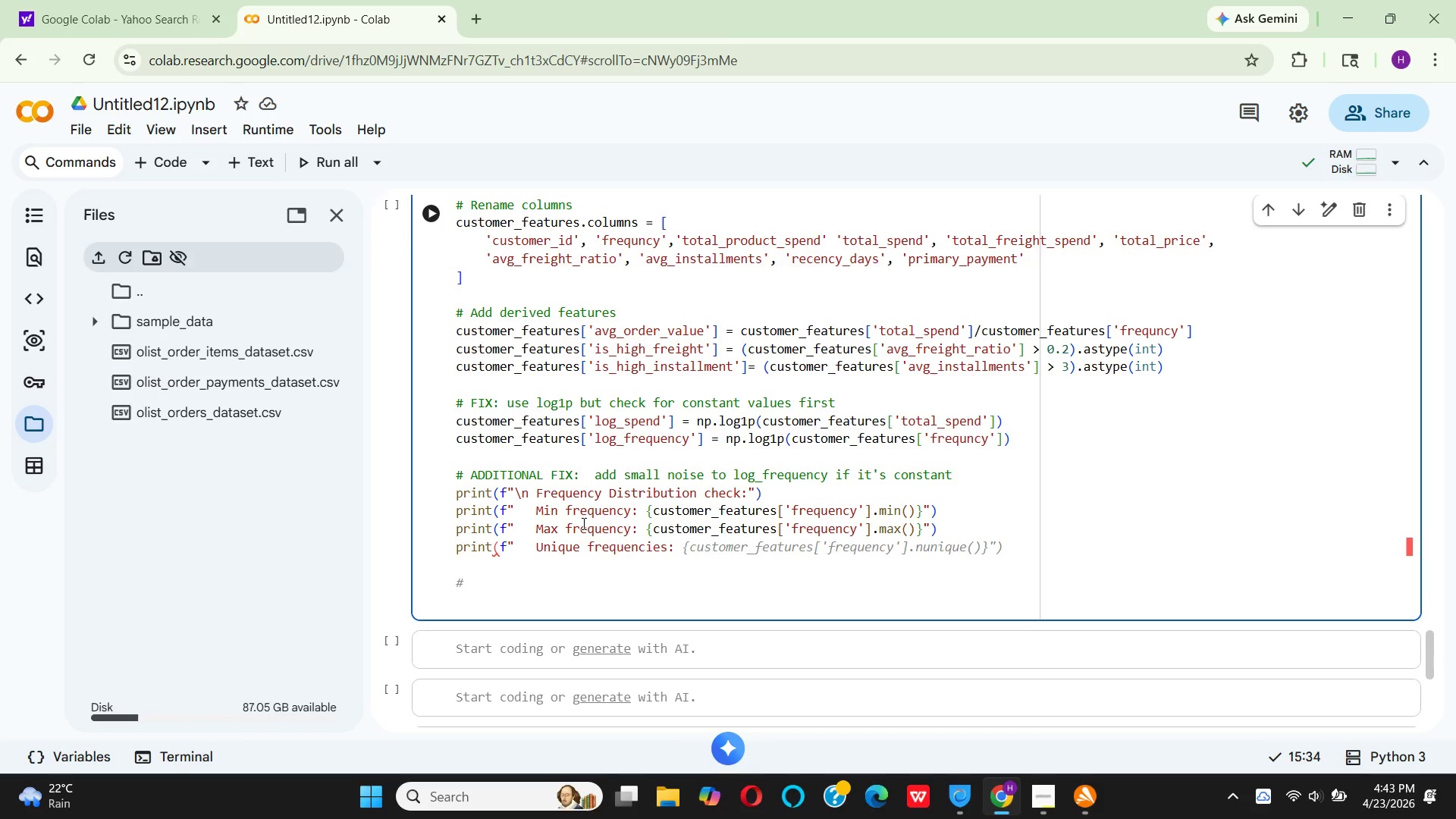 
wait(5.19)
 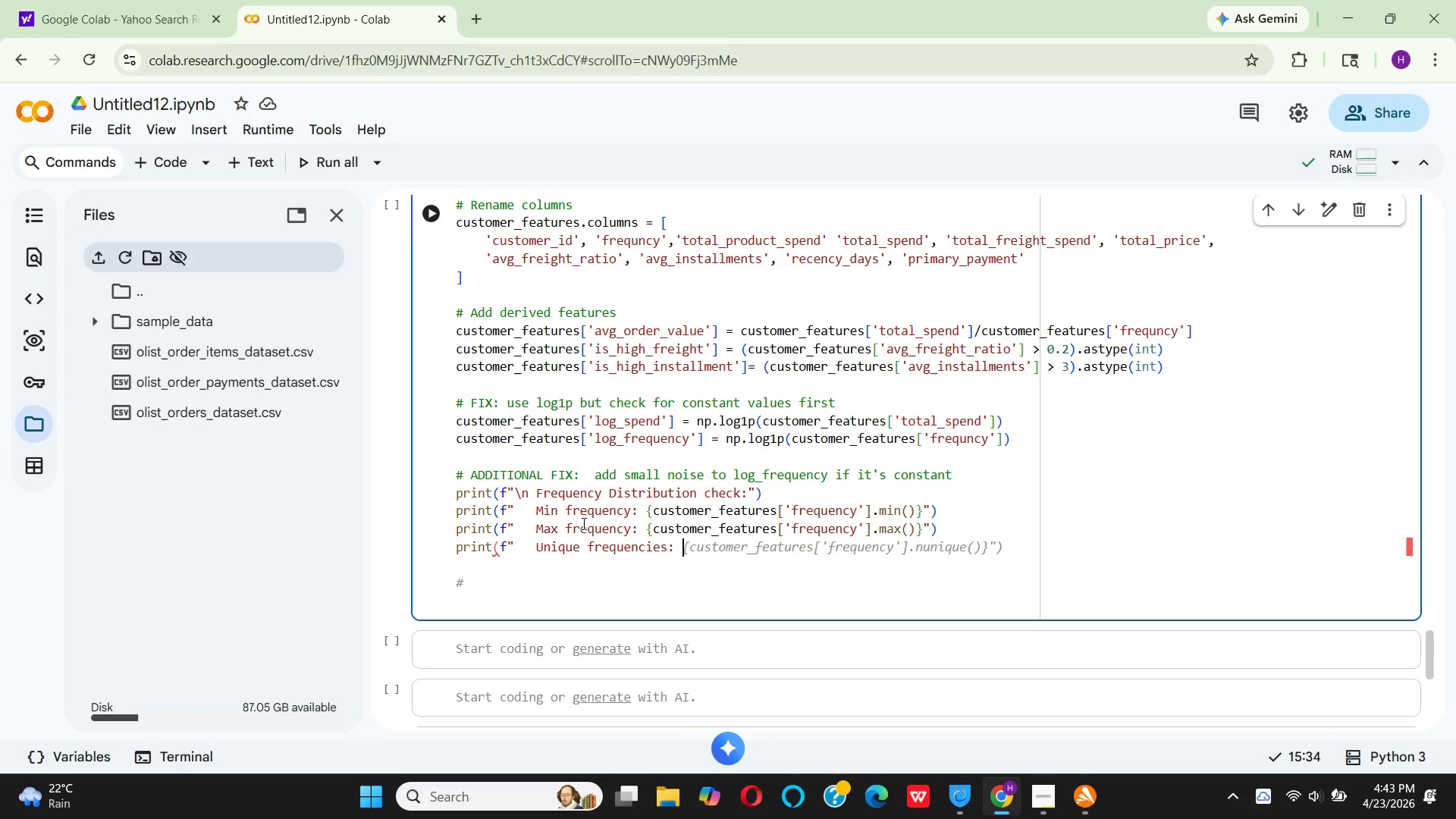 
hold_key(key=ArrowLeft, duration=0.33)
 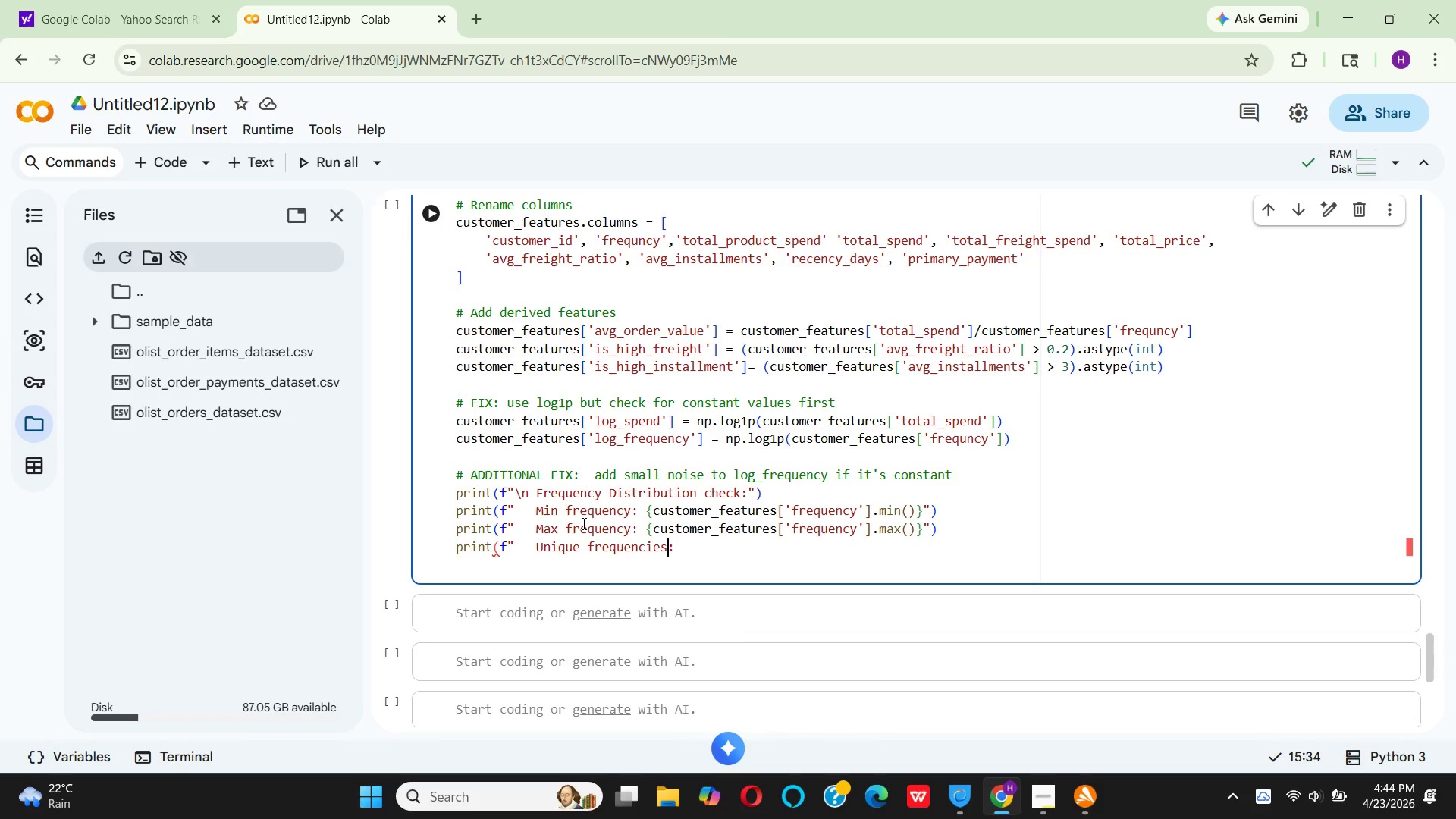 
key(ArrowLeft)
 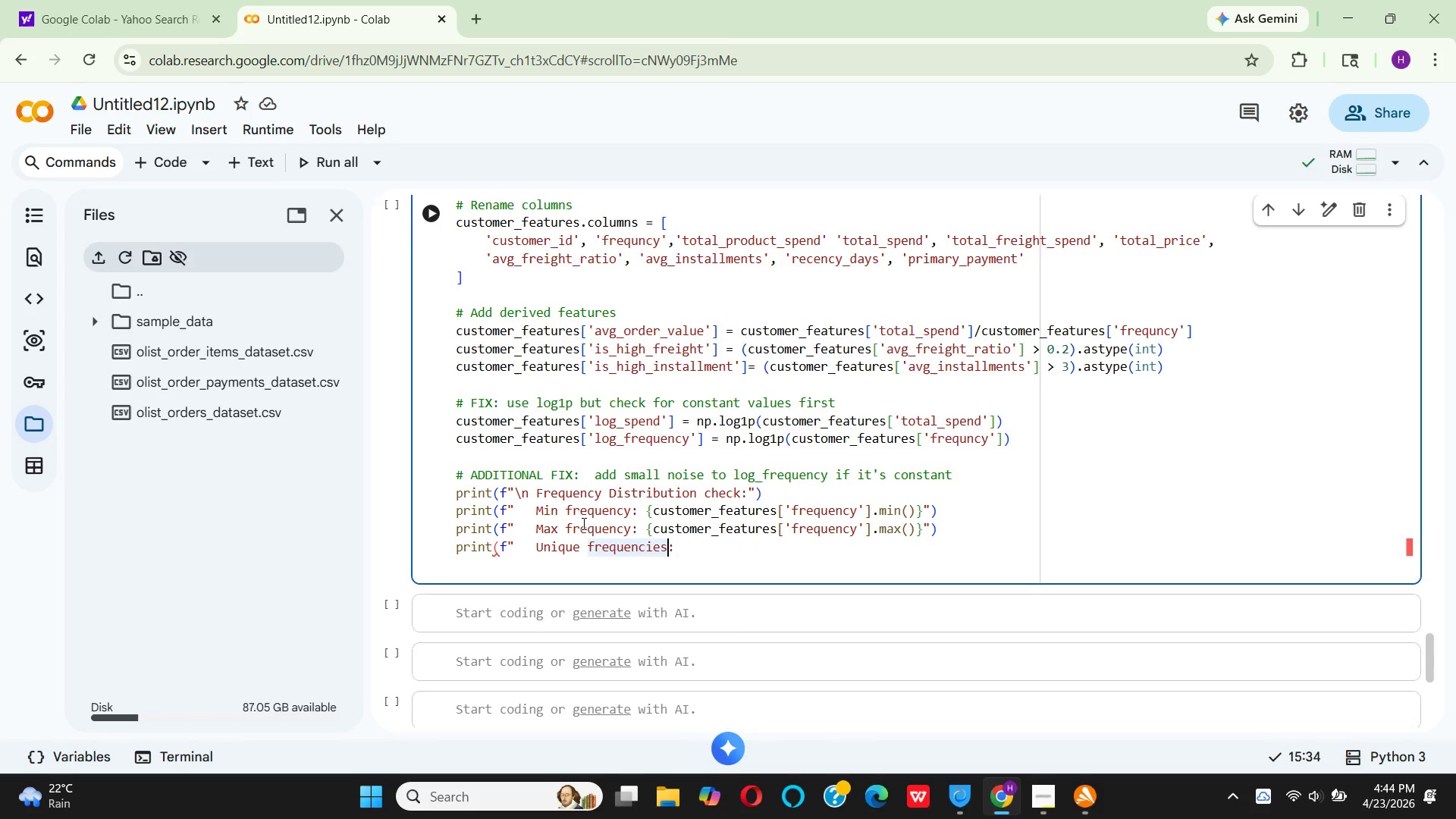 
key(Space)
 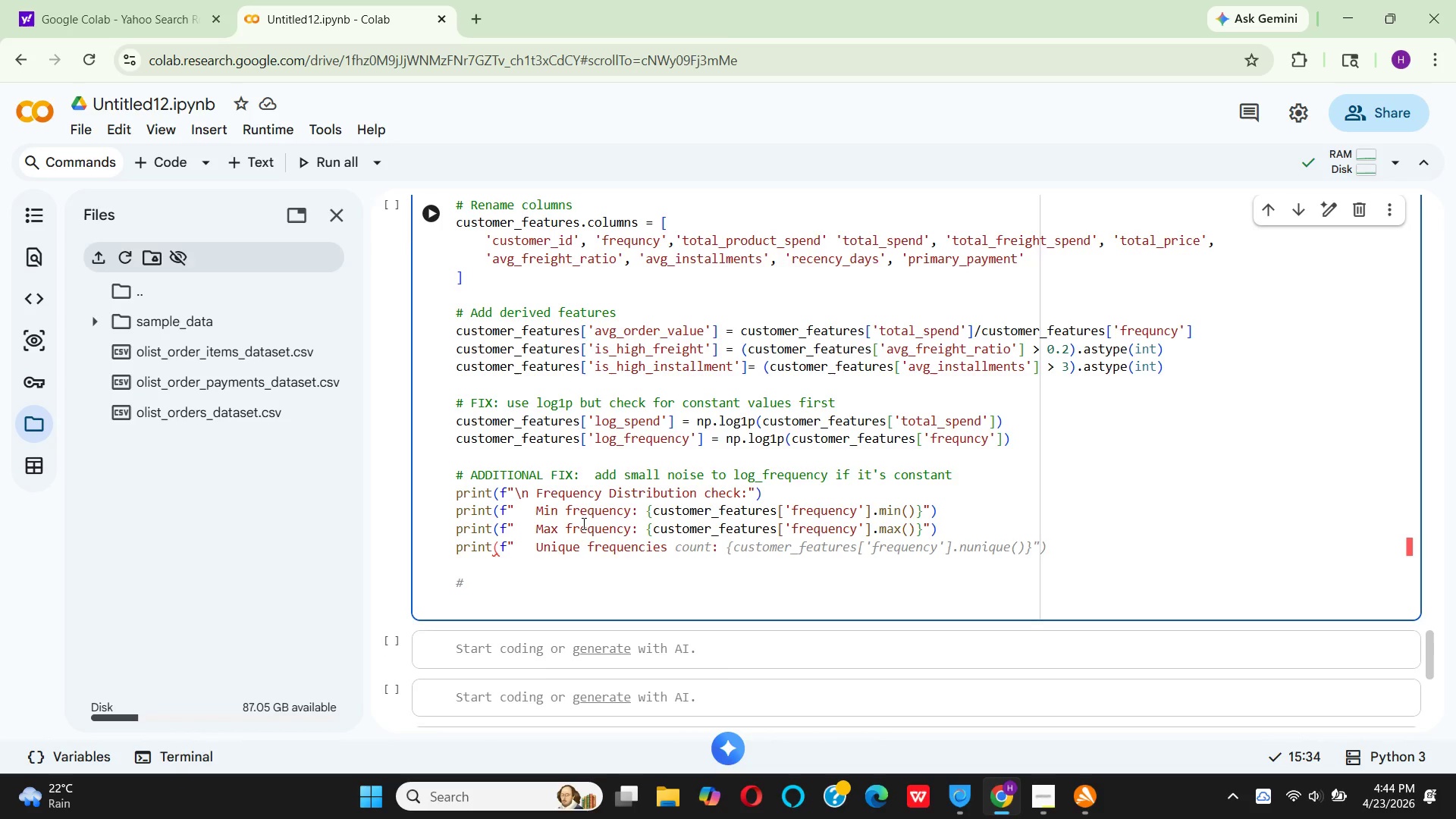 
type(val)
 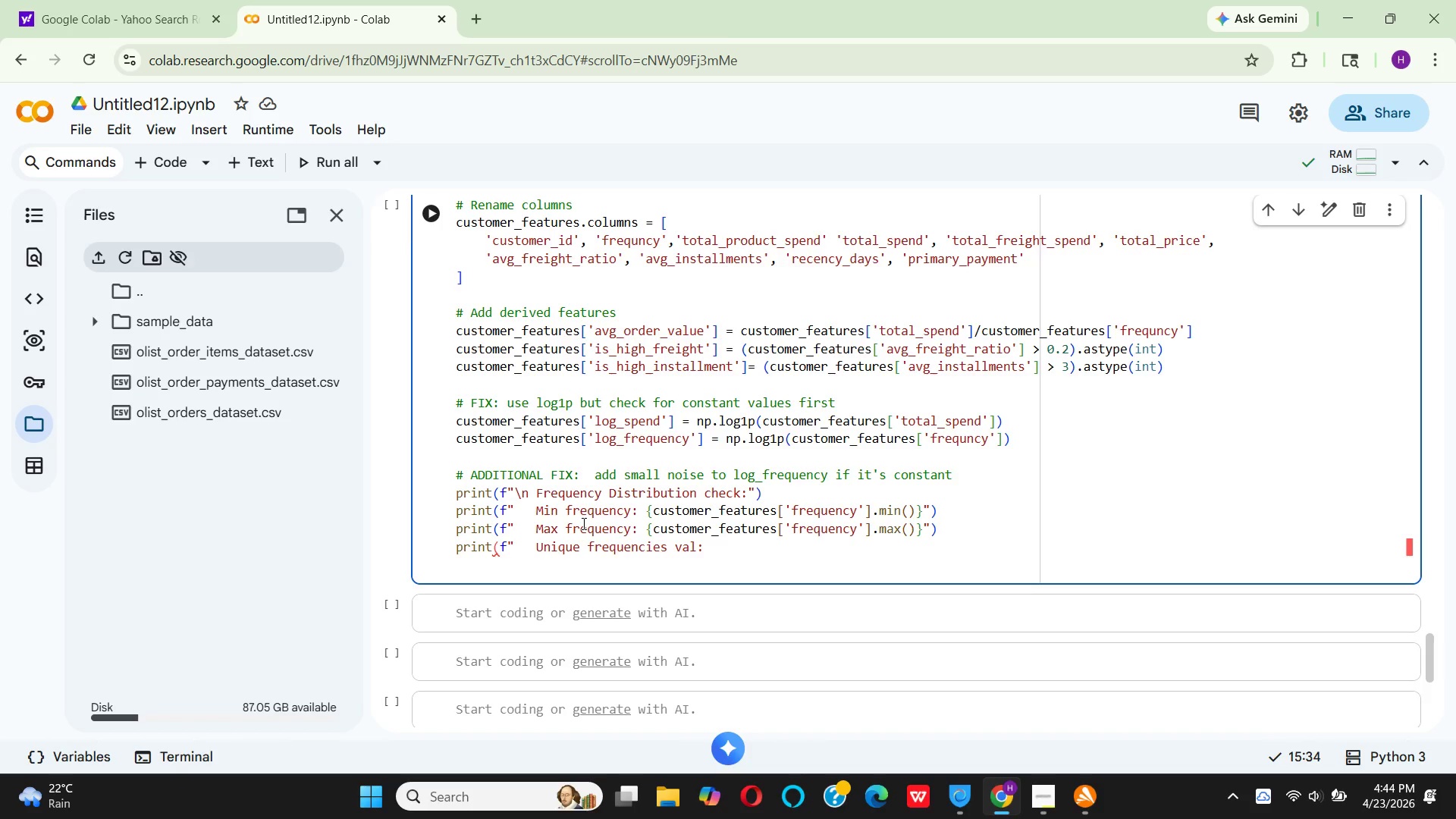 
type(ues)
 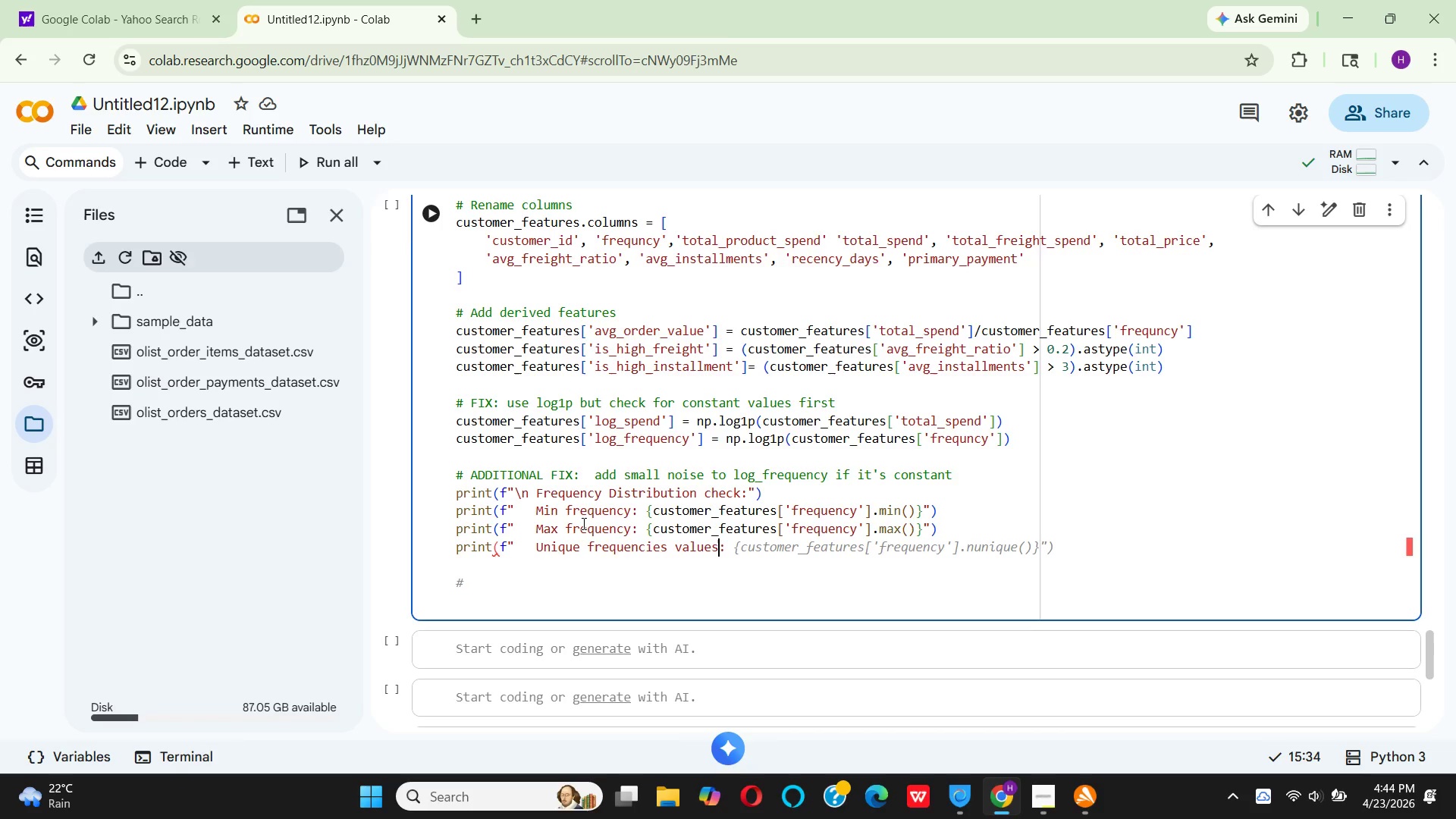 
wait(5.28)
 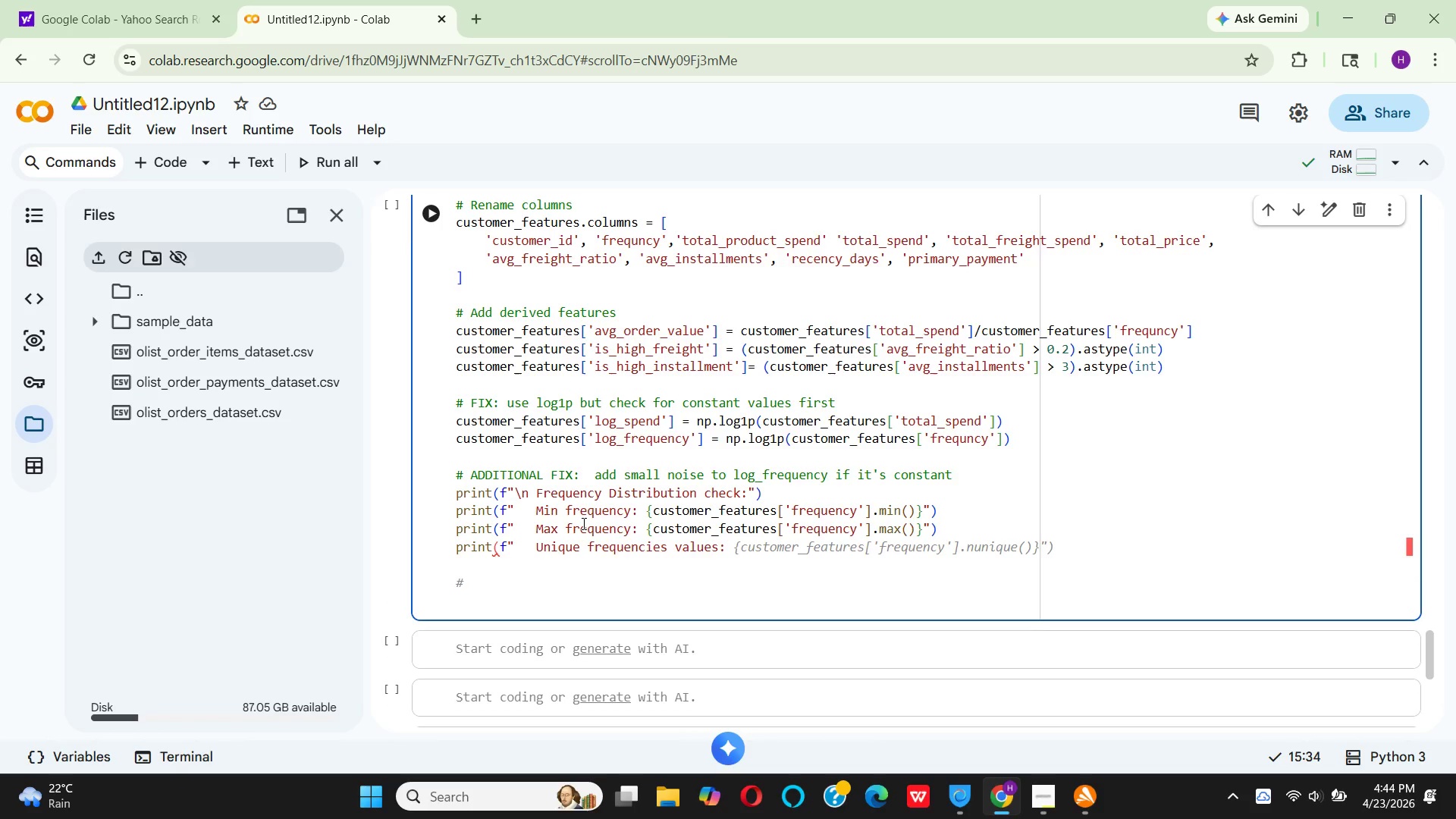 
key(ArrowRight)
 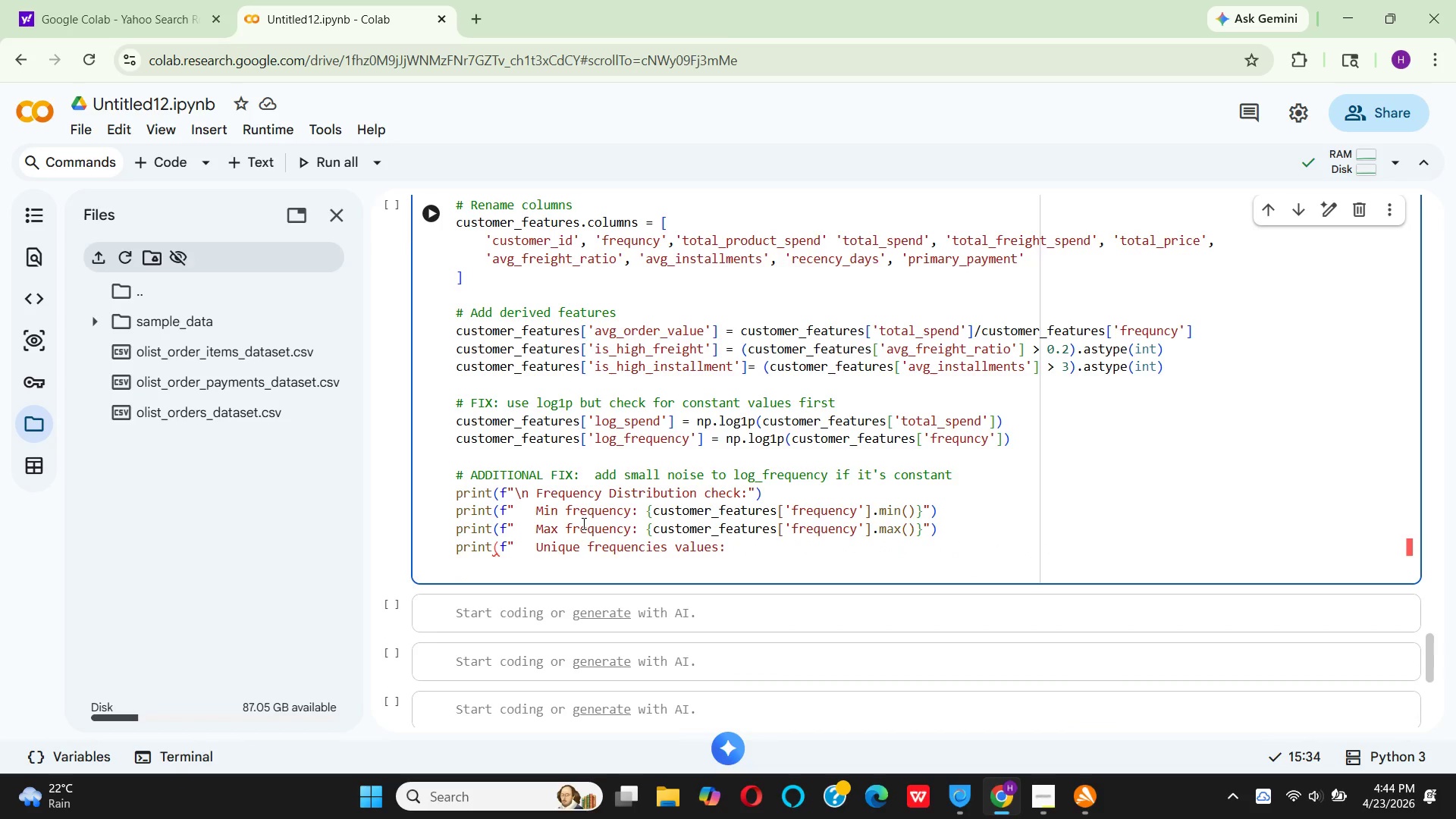 
key(ArrowRight)
 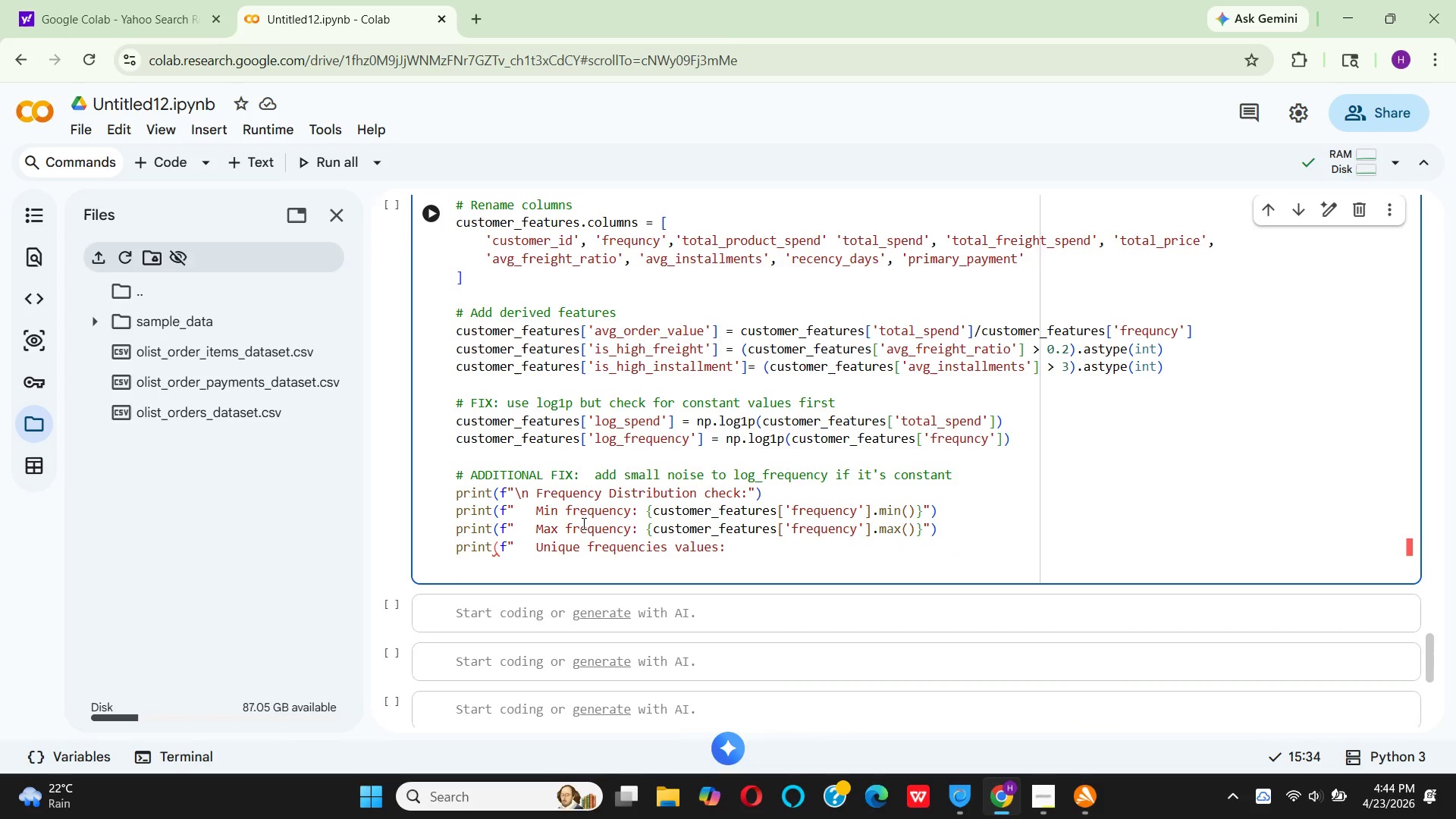 
key(Shift+BracketLeft)
 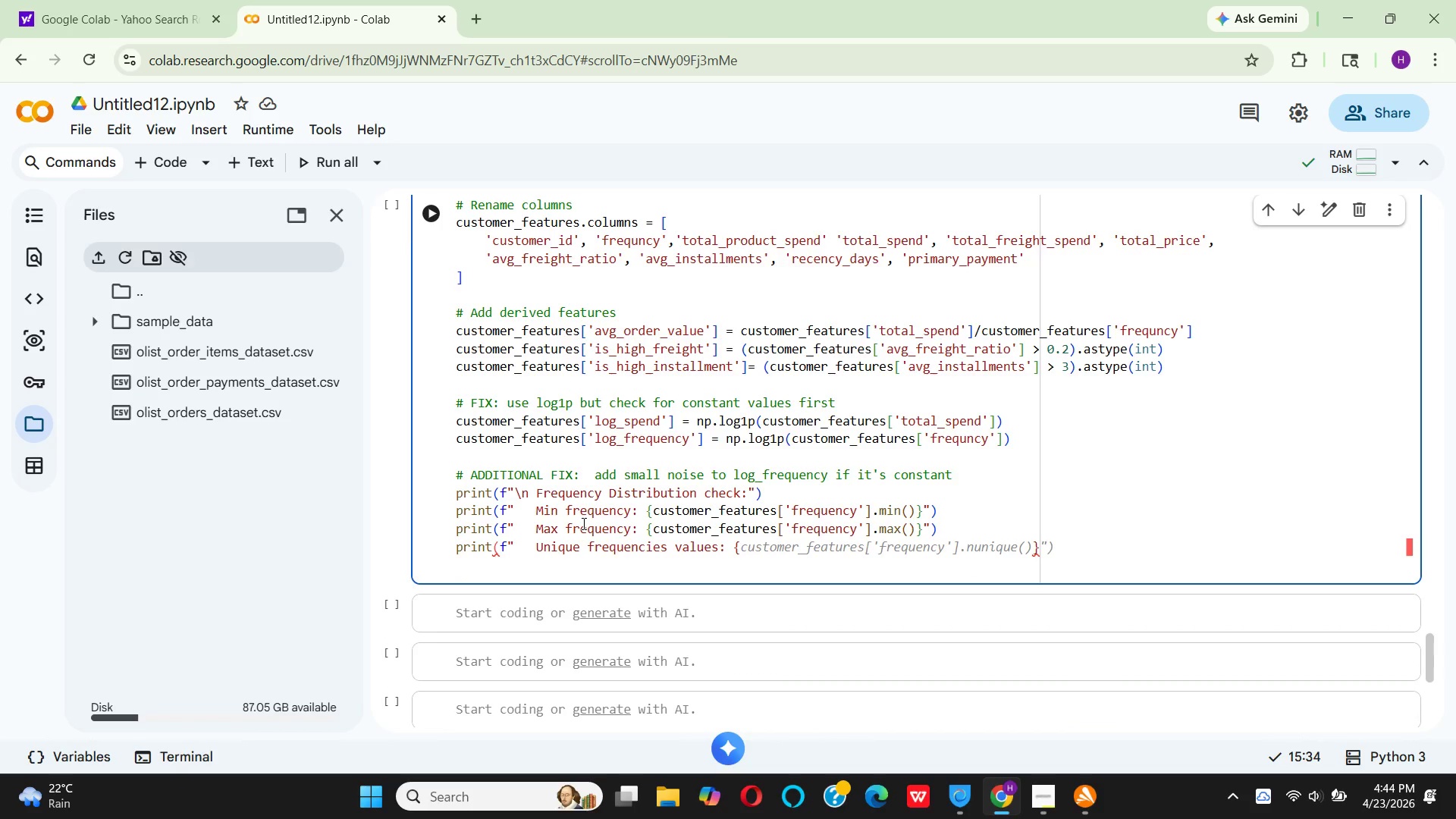 
wait(7.86)
 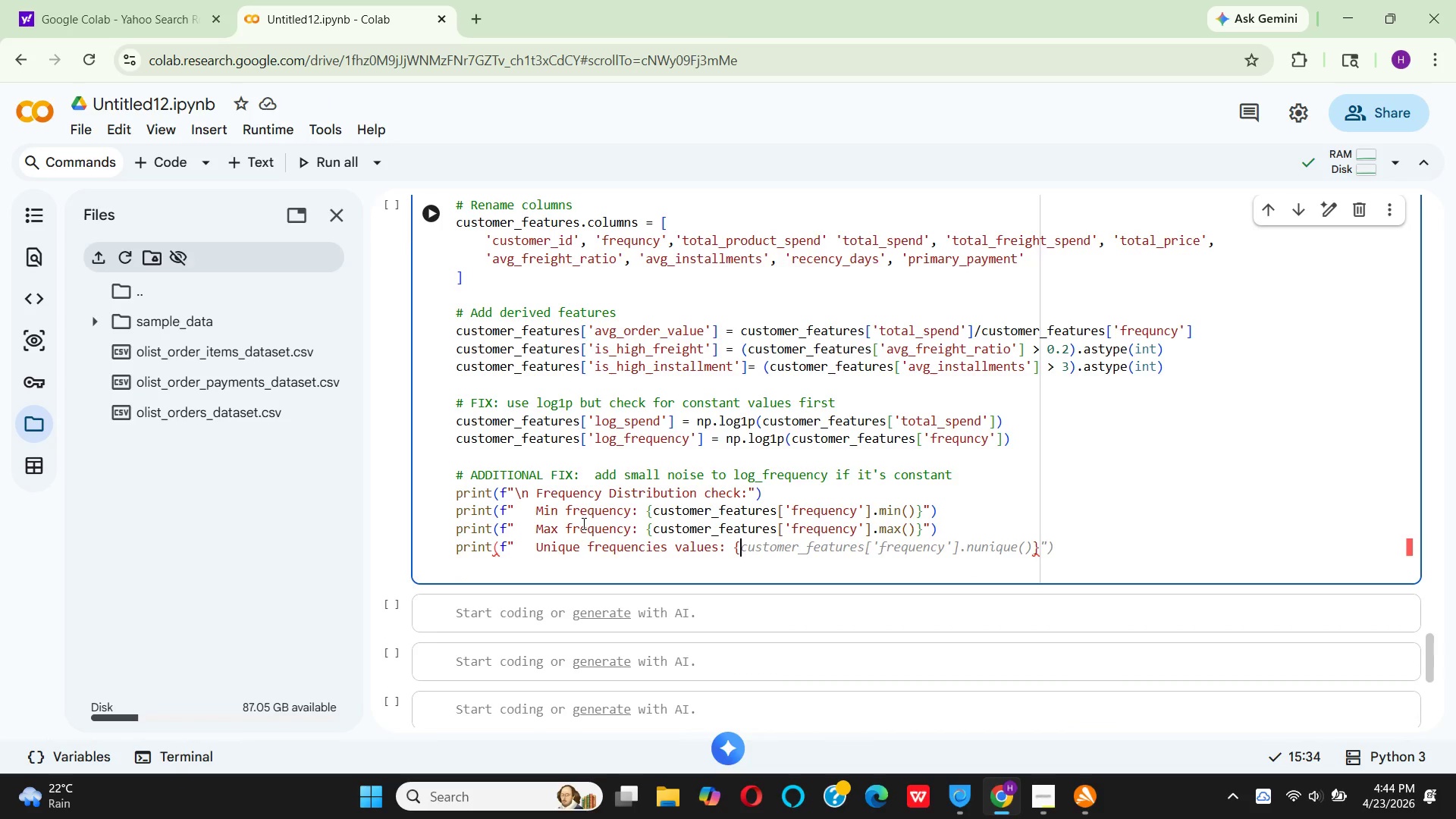 
type(cu)
 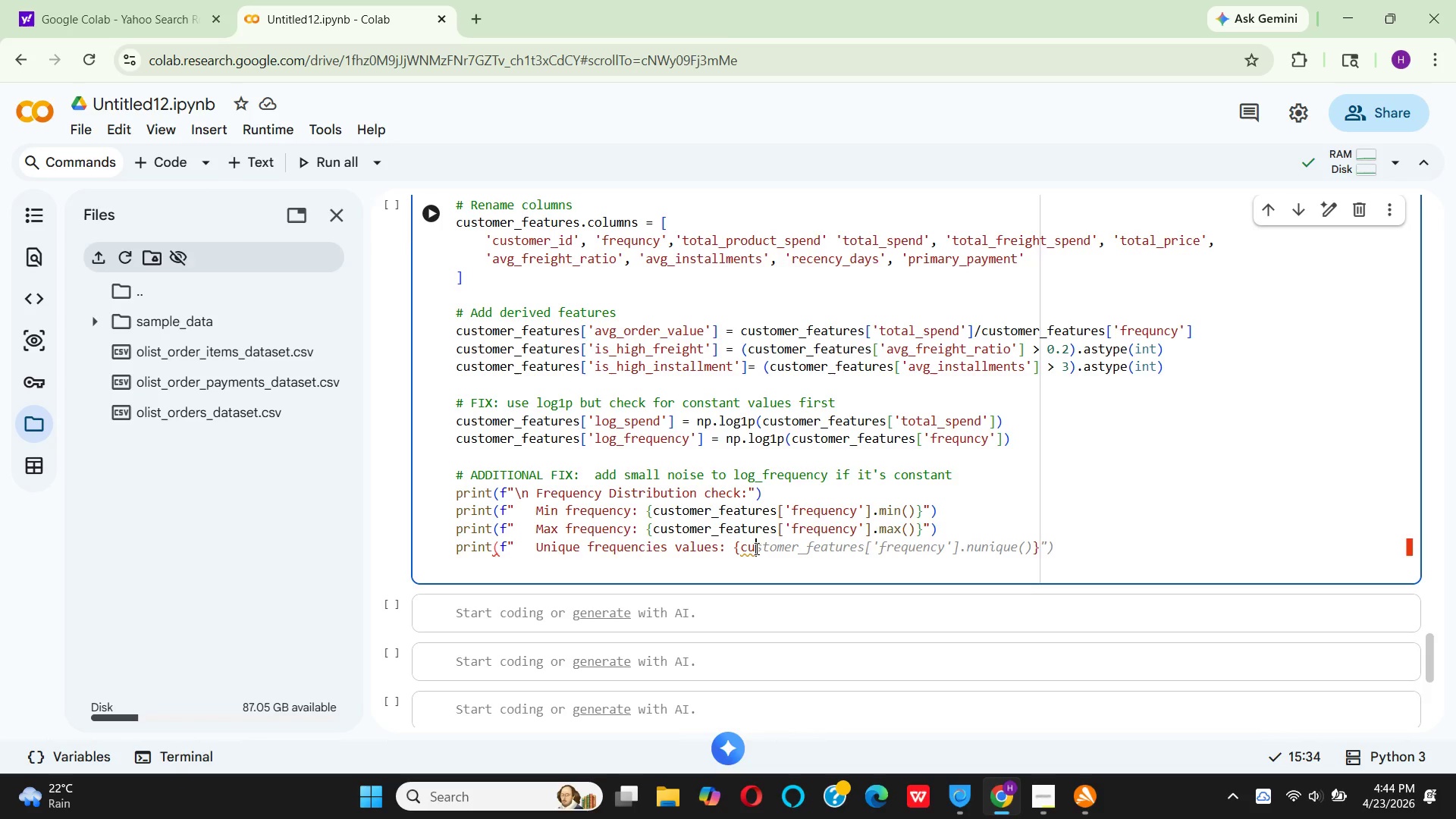 
wait(5.91)
 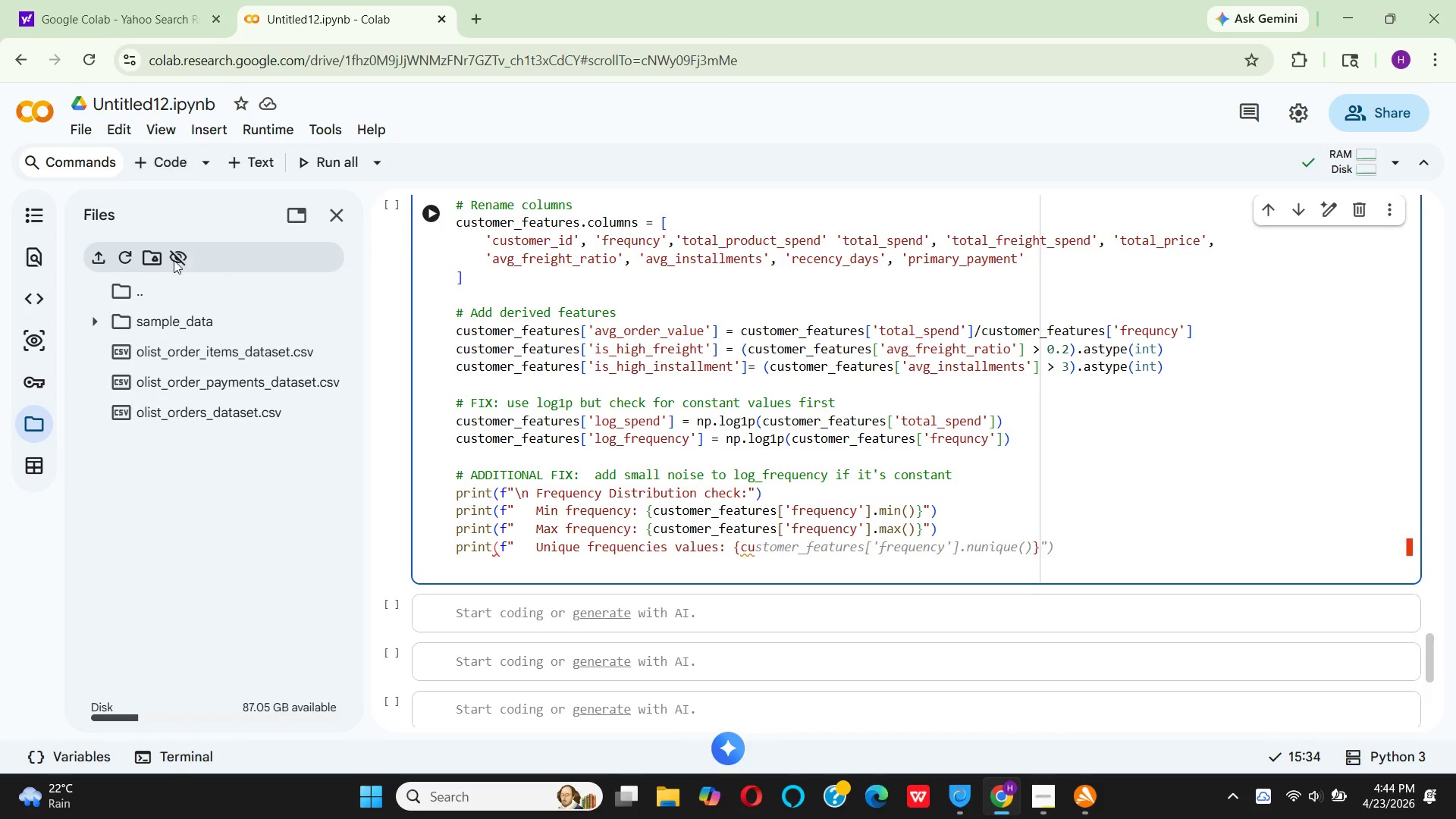 
left_click([836, 521])
 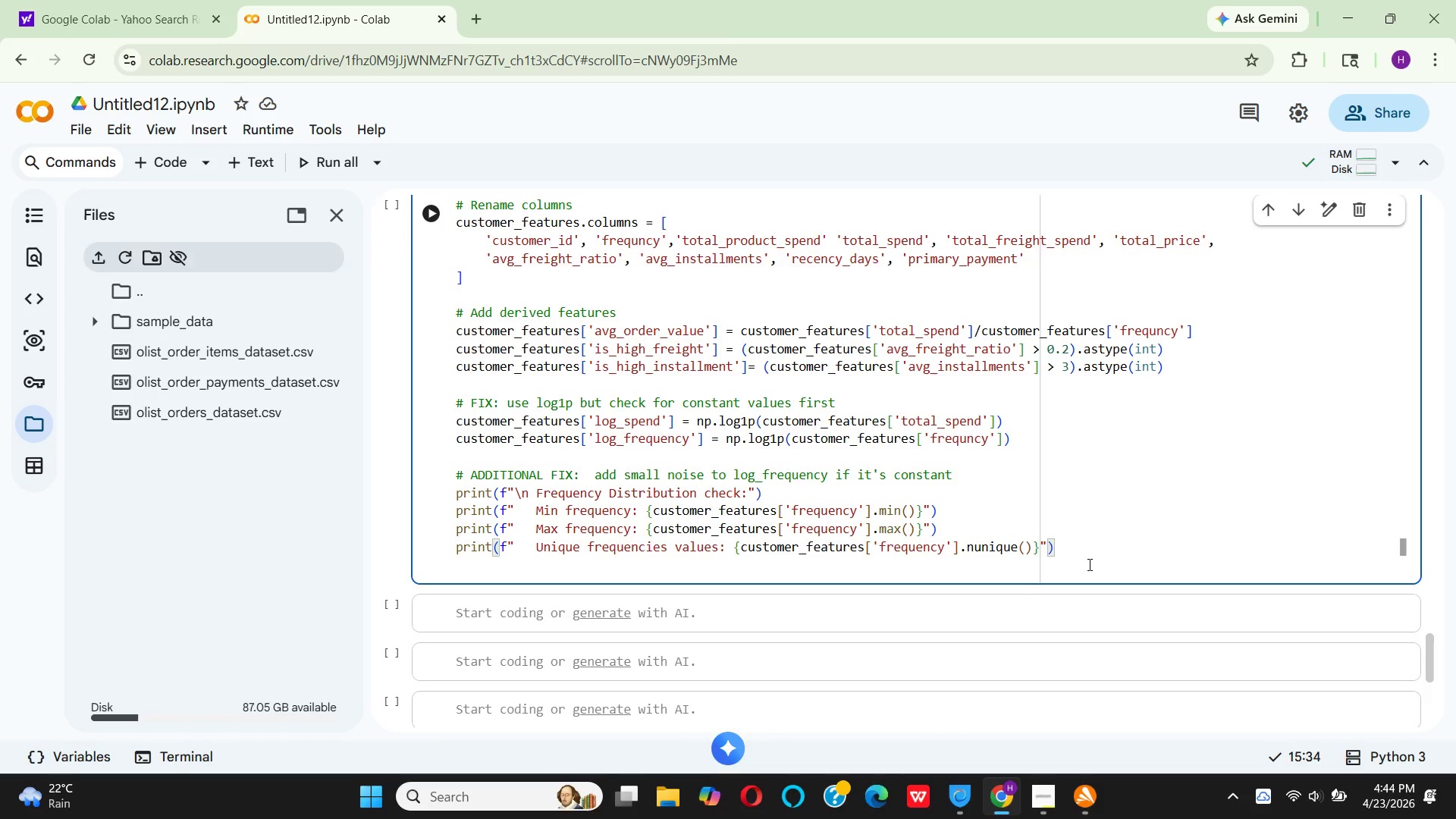 
wait(17.84)
 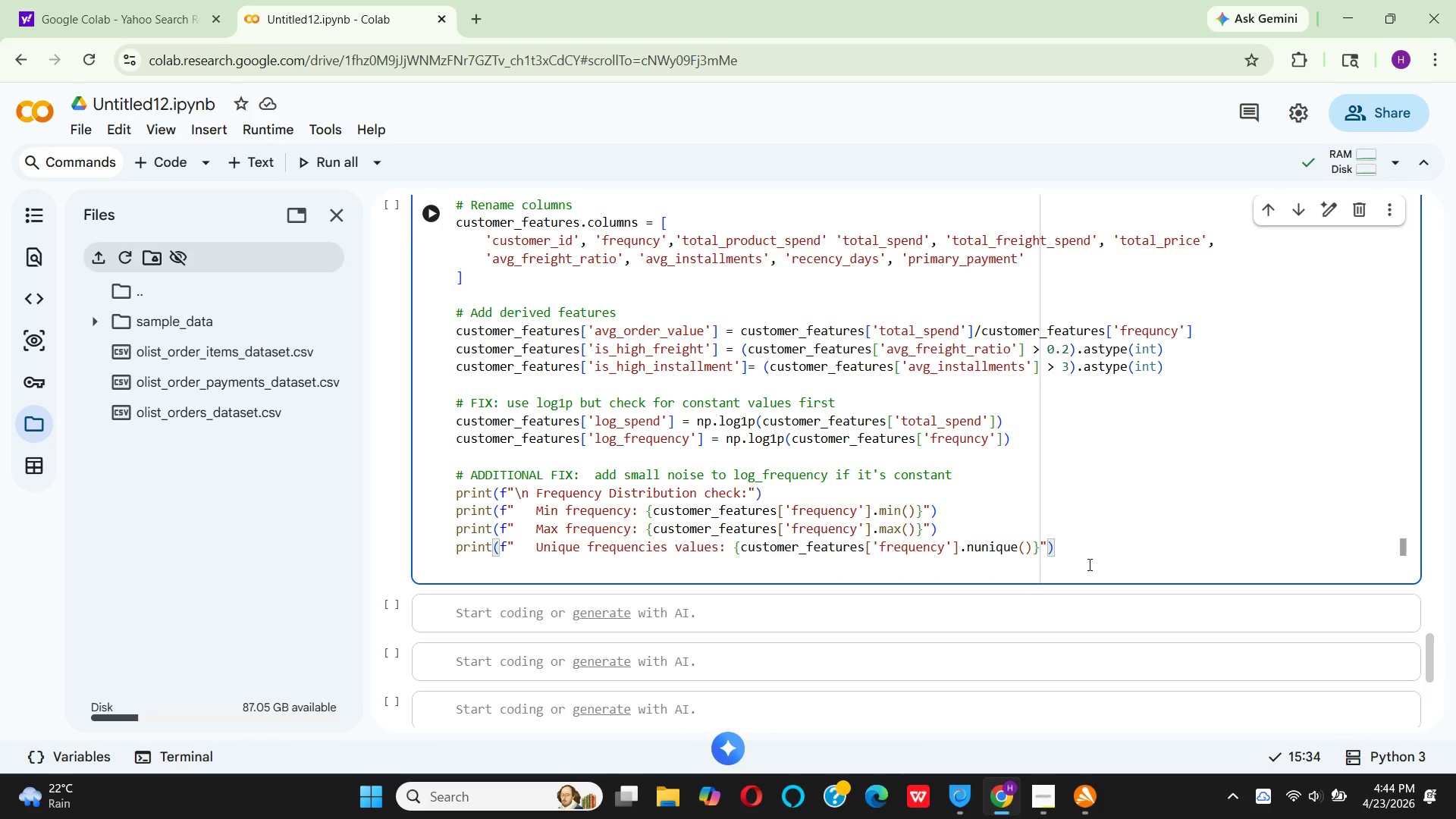 
key(Enter)
 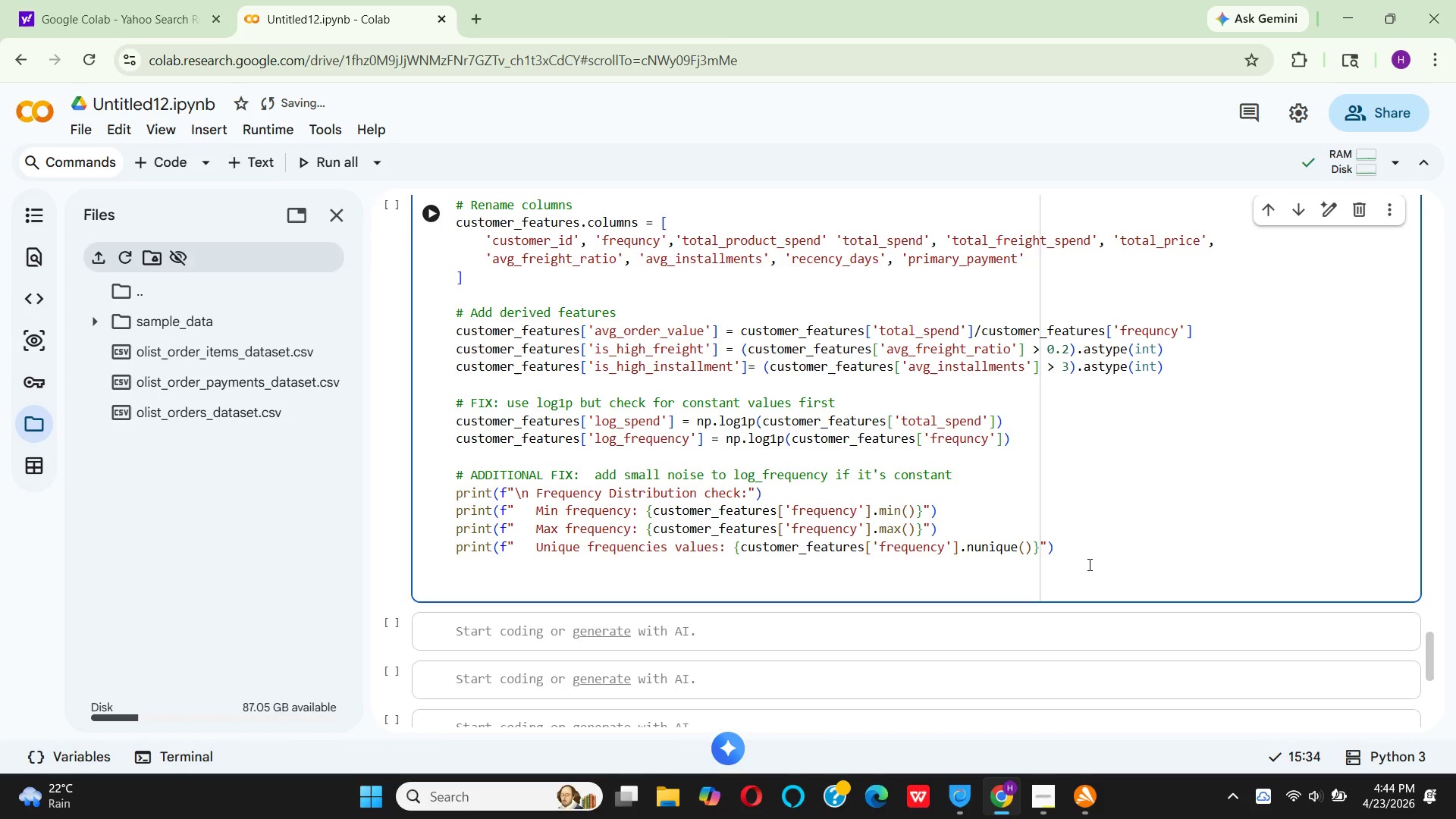 
type(print(f"  )
 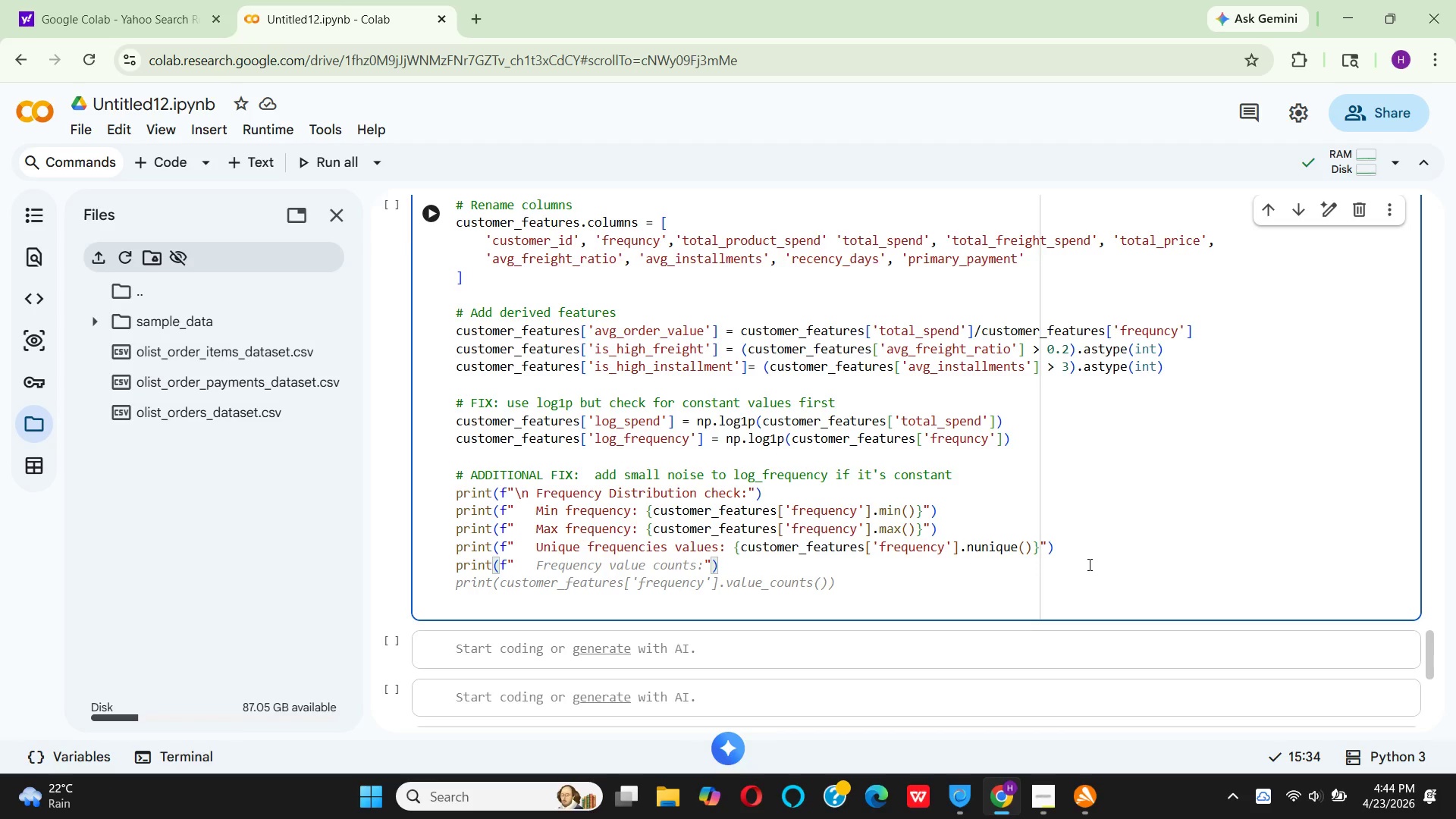 
wait(5.25)
 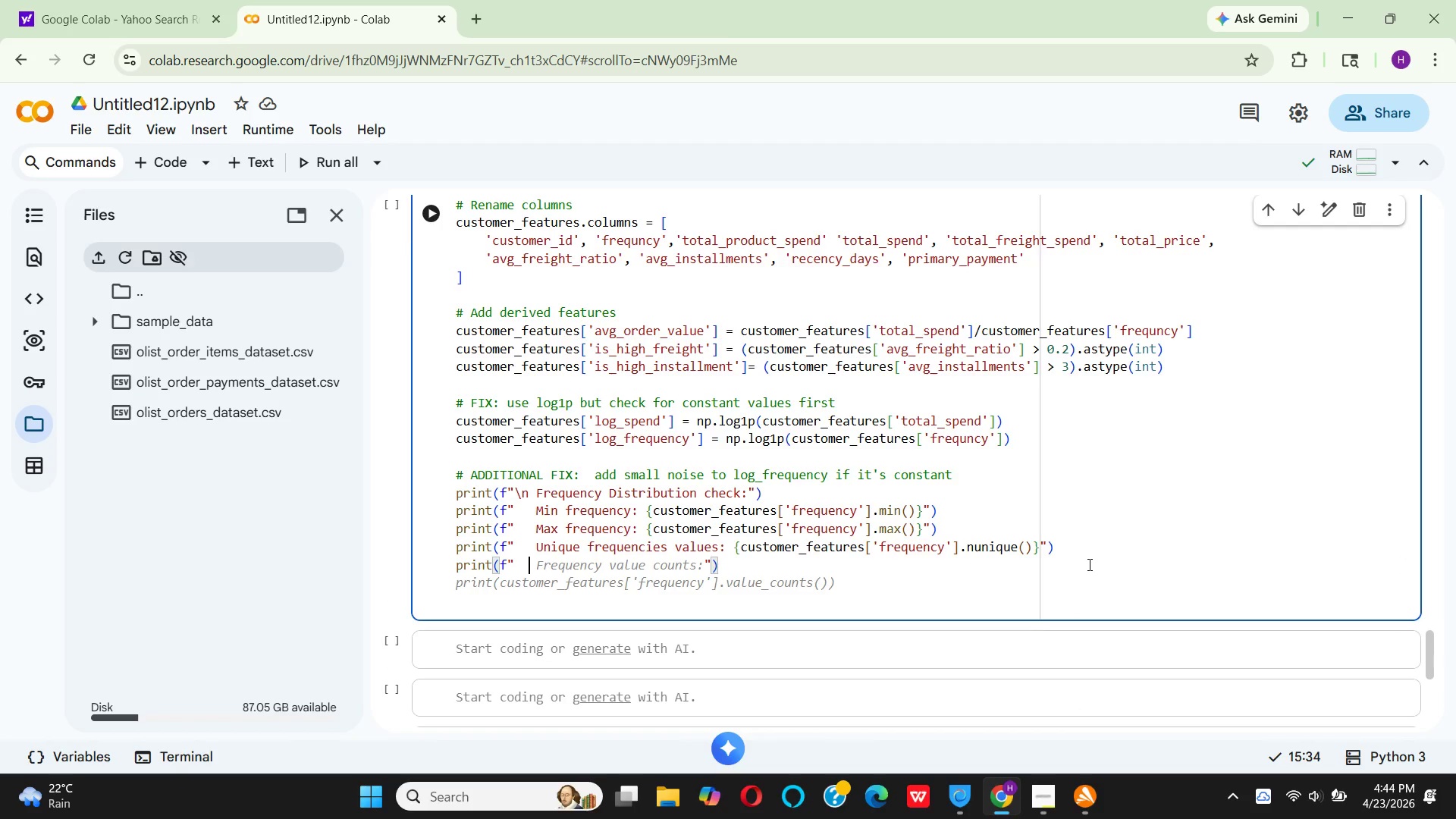 
type( Frequency )
 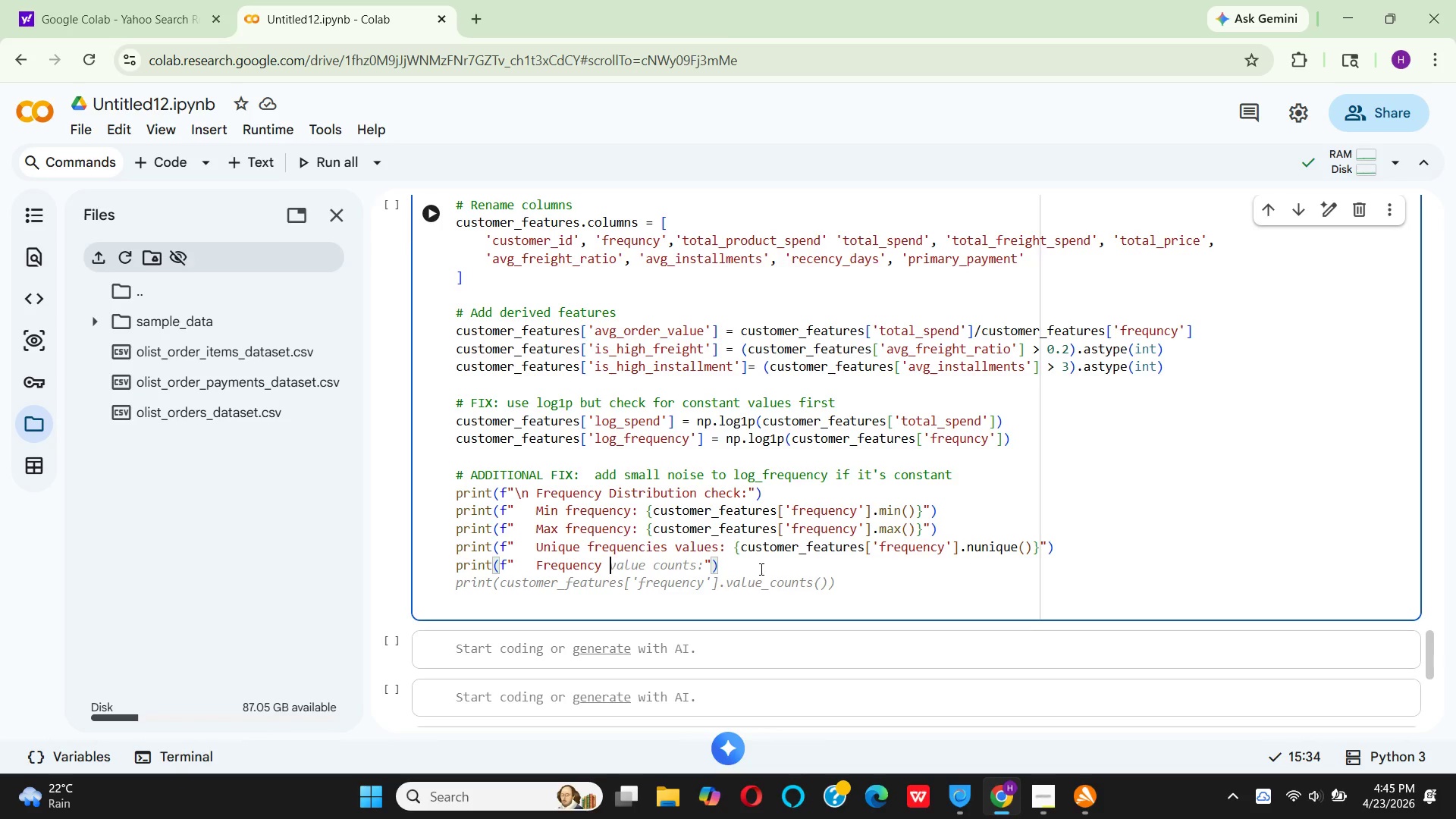 
type(value )
 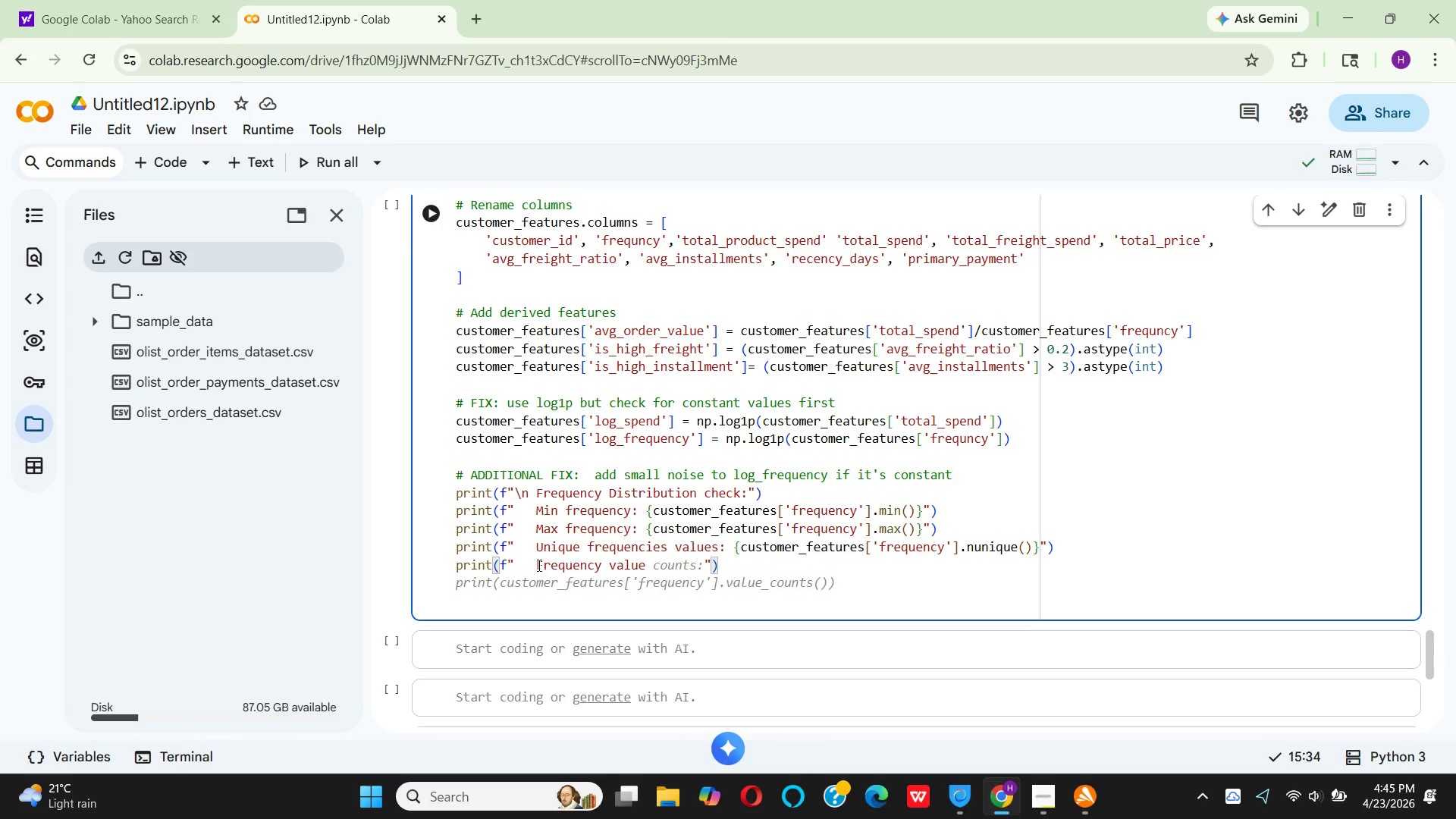 
wait(19.88)
 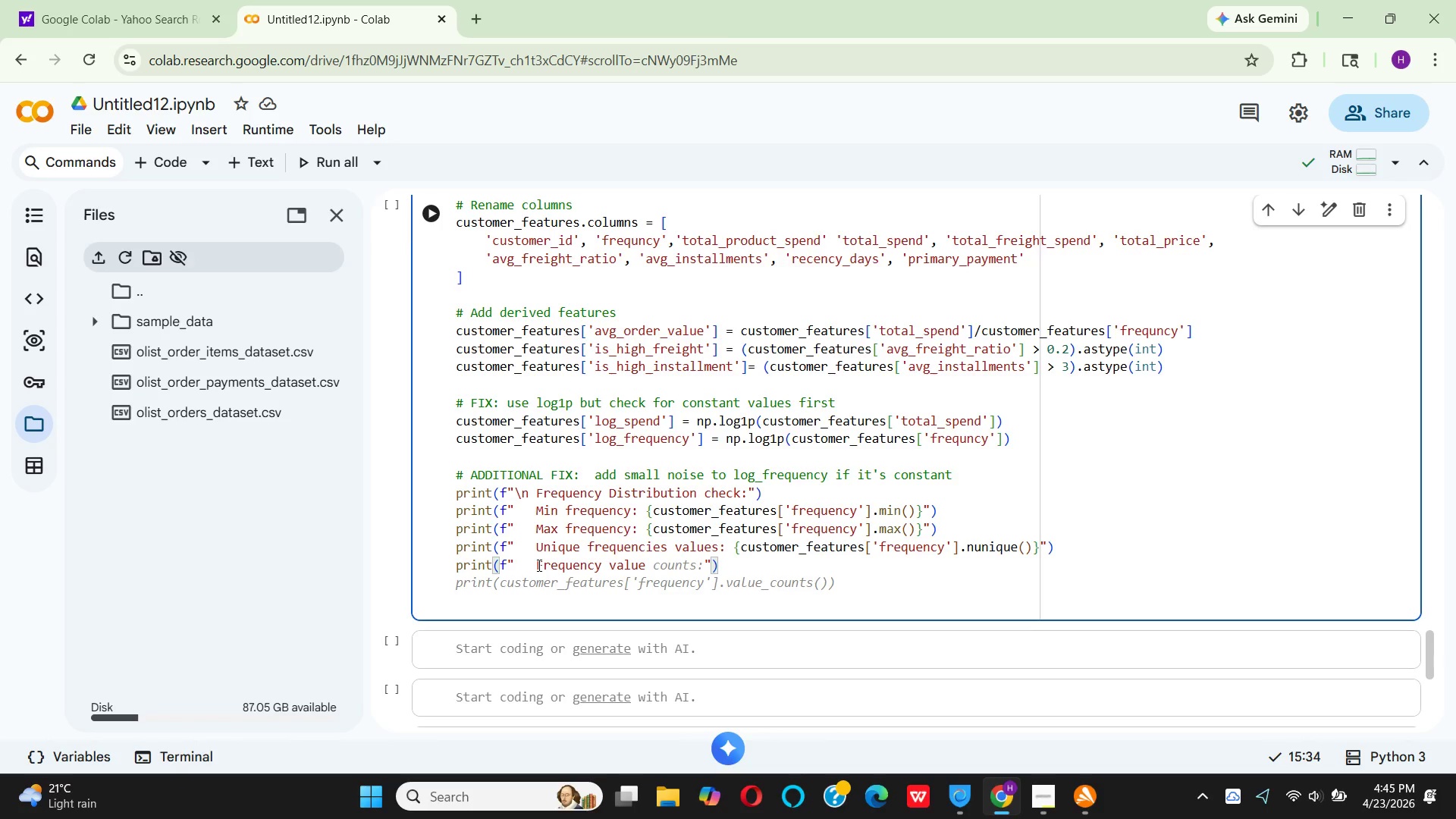 
left_click_drag(start_coordinate=[731, 570], to_coordinate=[689, 565])
 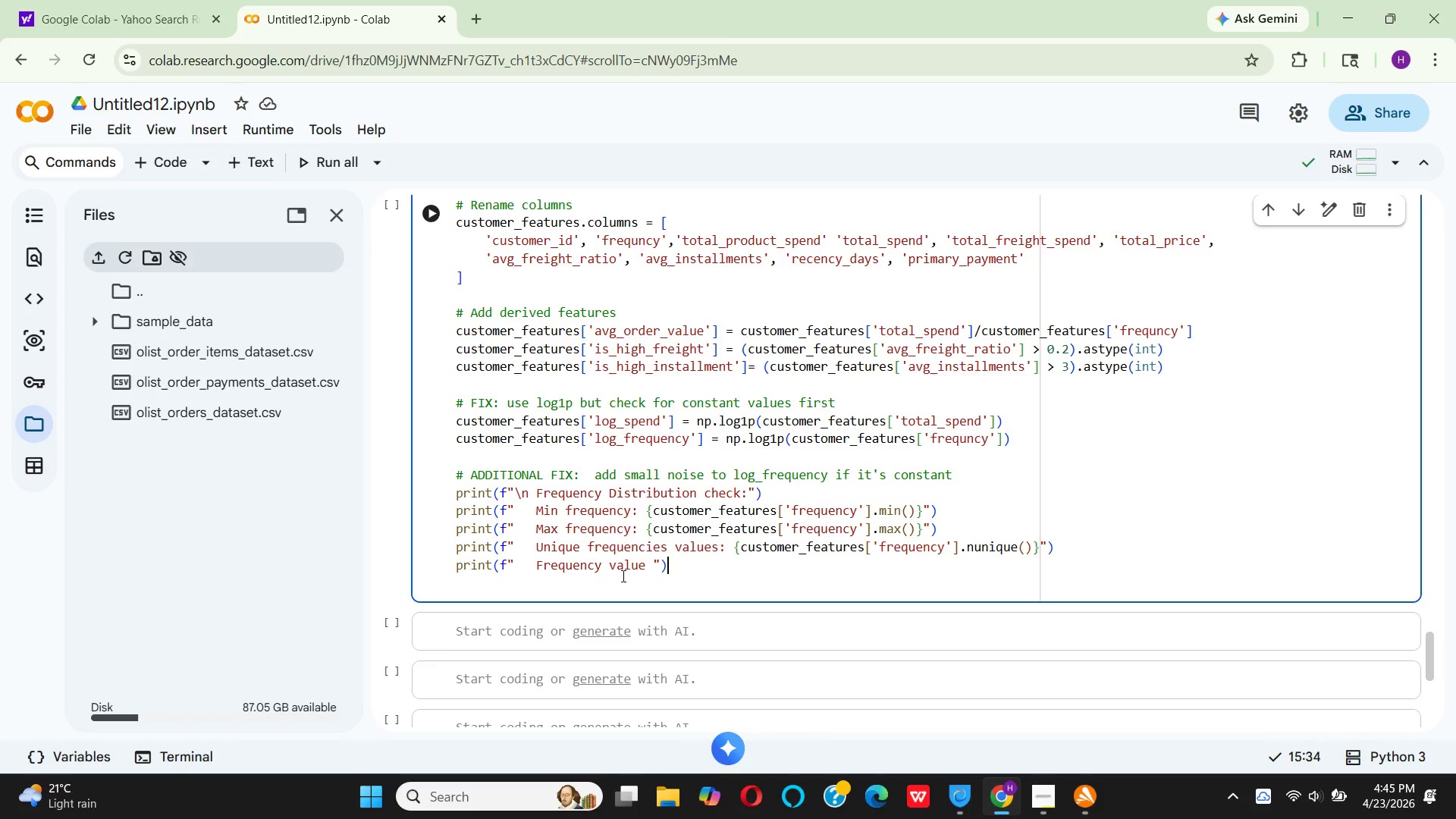 
left_click_drag(start_coordinate=[689, 565], to_coordinate=[441, 569])
 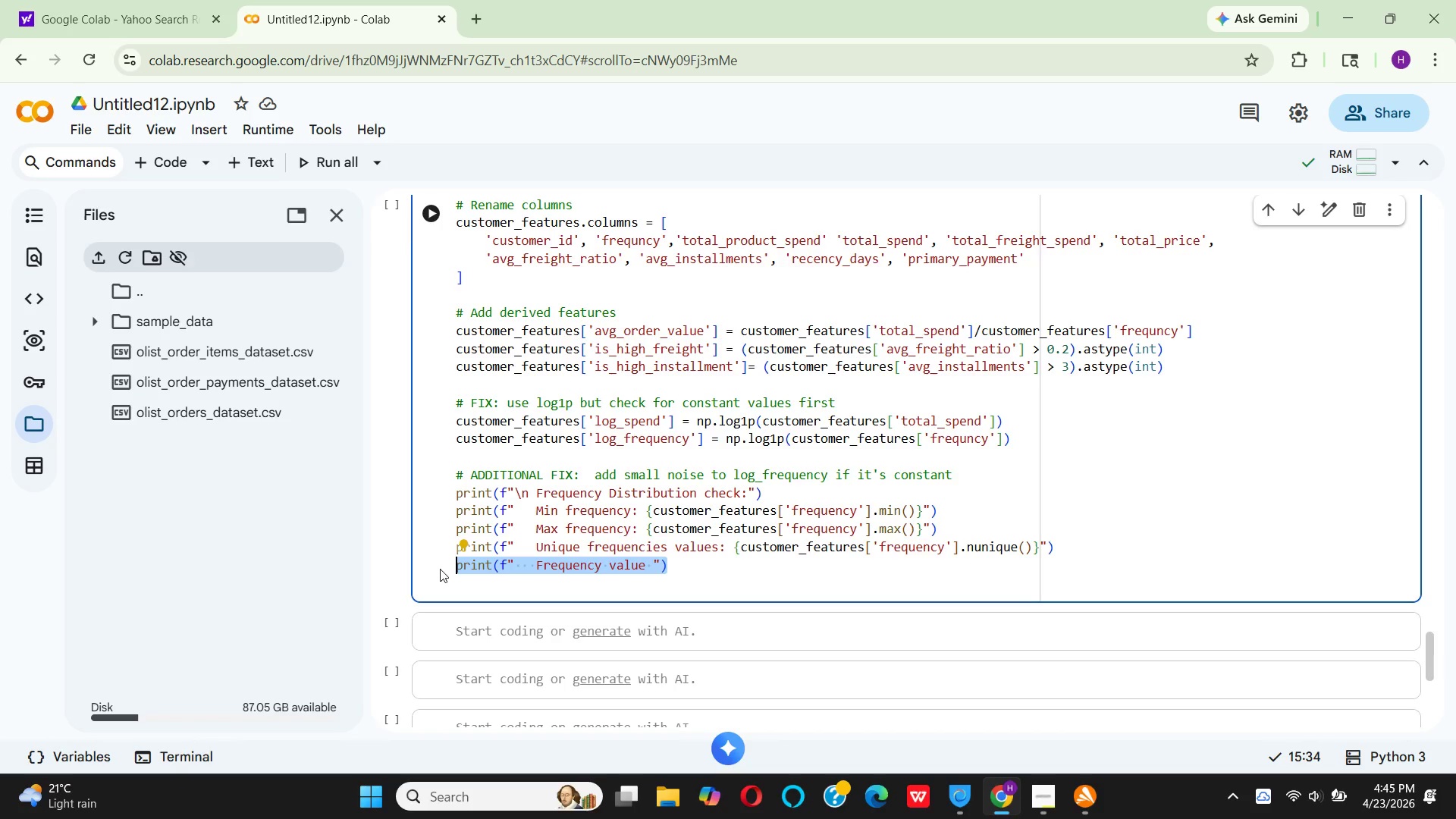 
key(Backspace)
 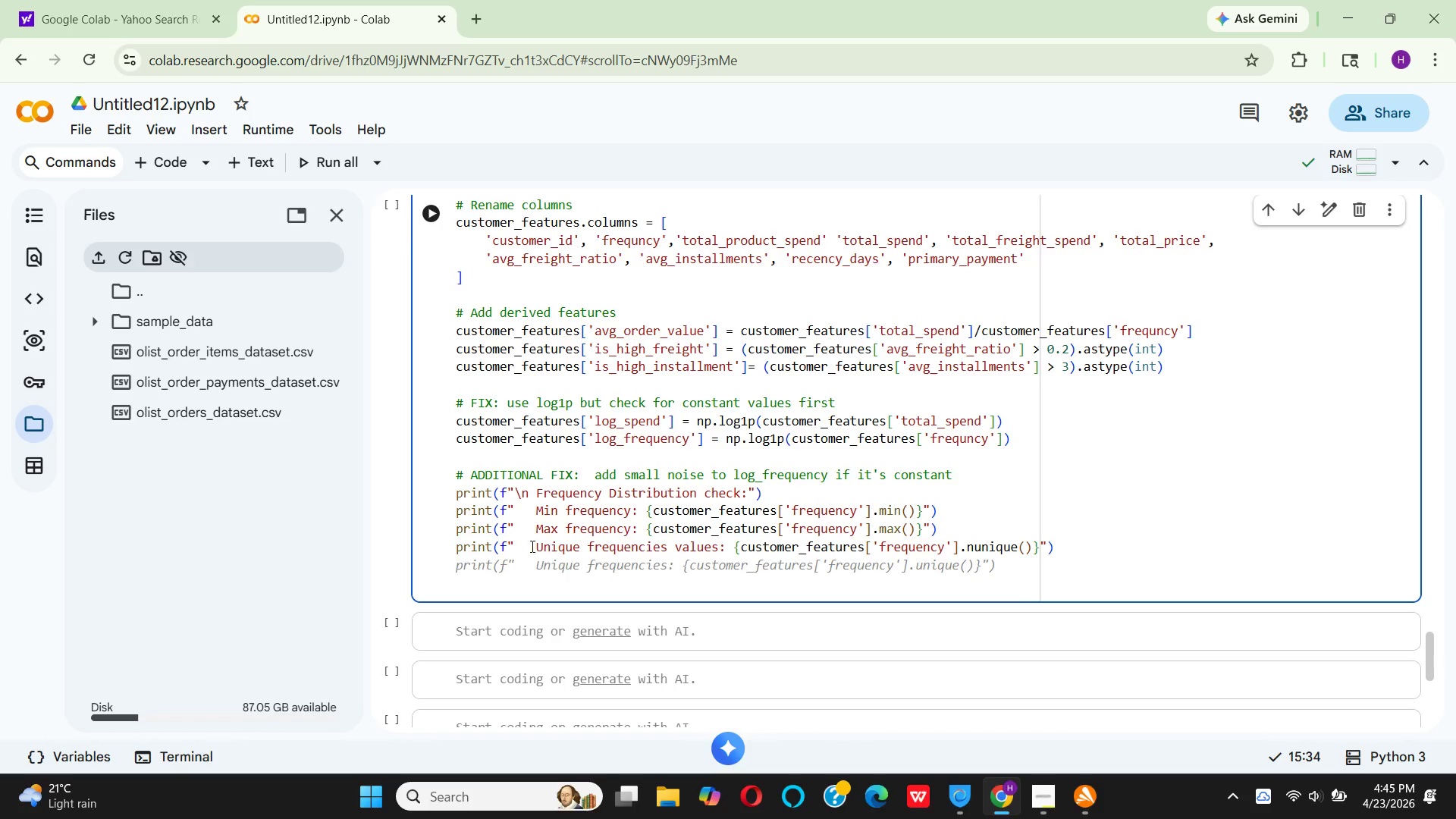 
mouse_move([621, 563])
 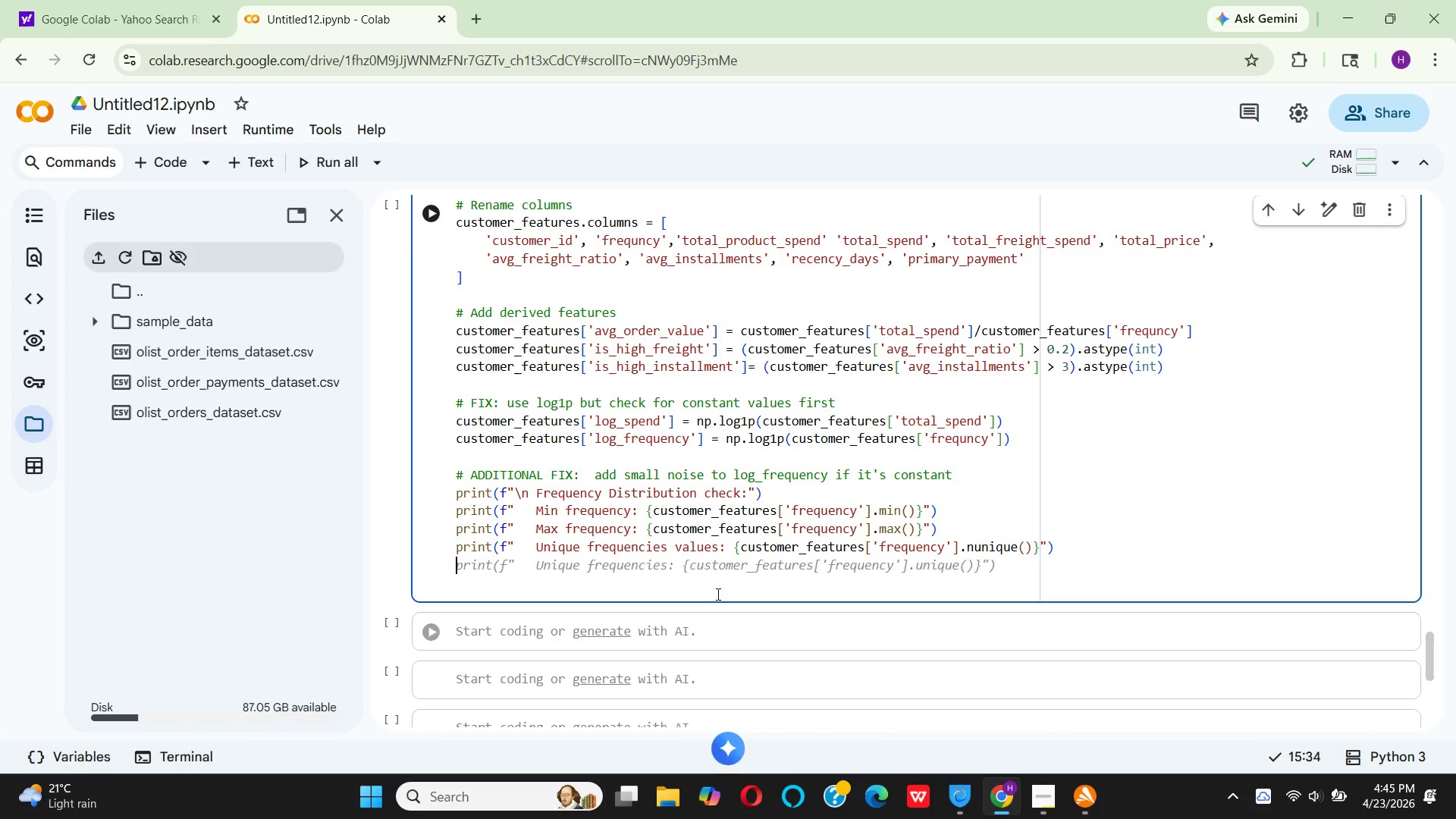 
mouse_move([755, 568])
 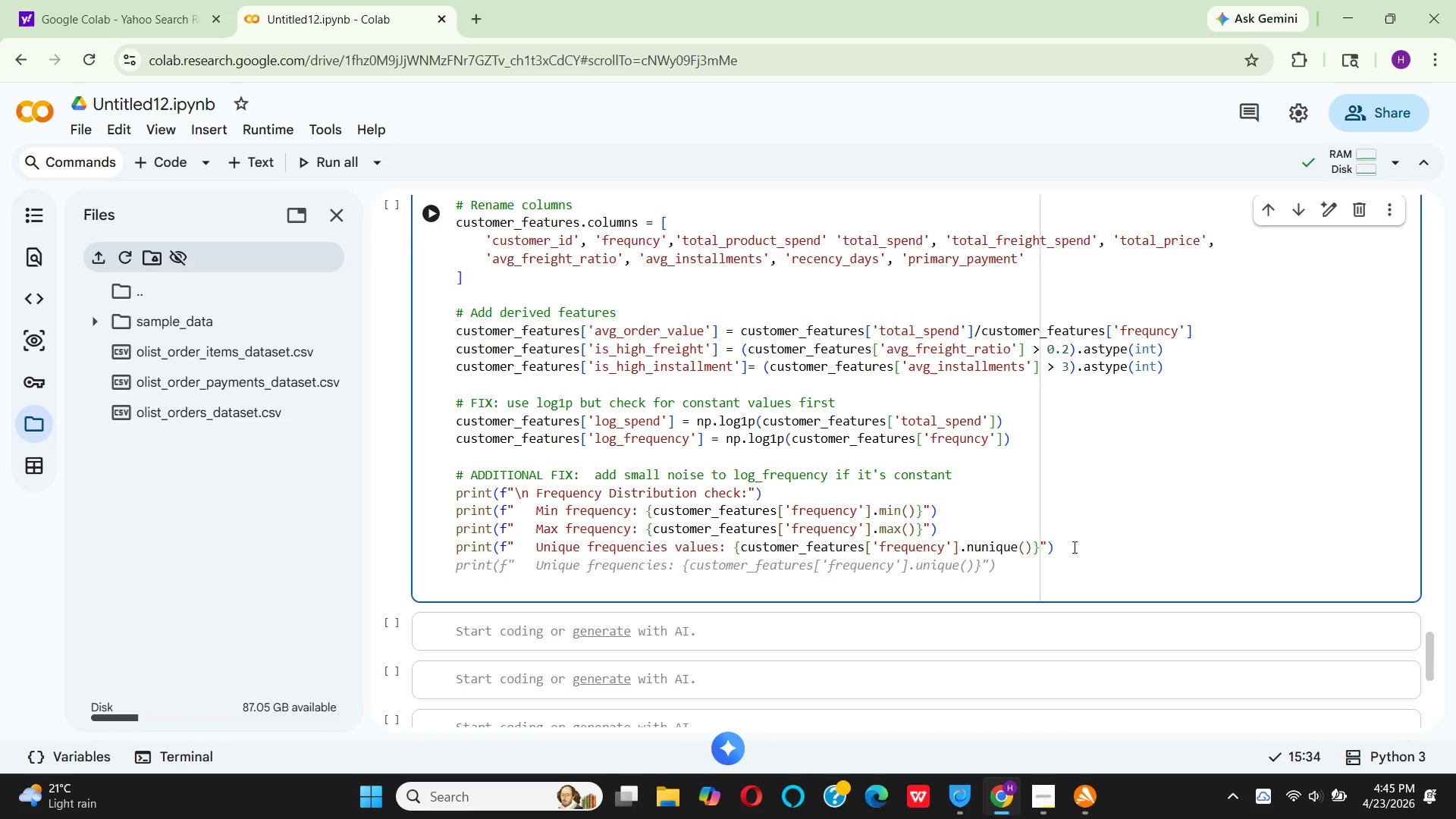 
left_click([1073, 547])
 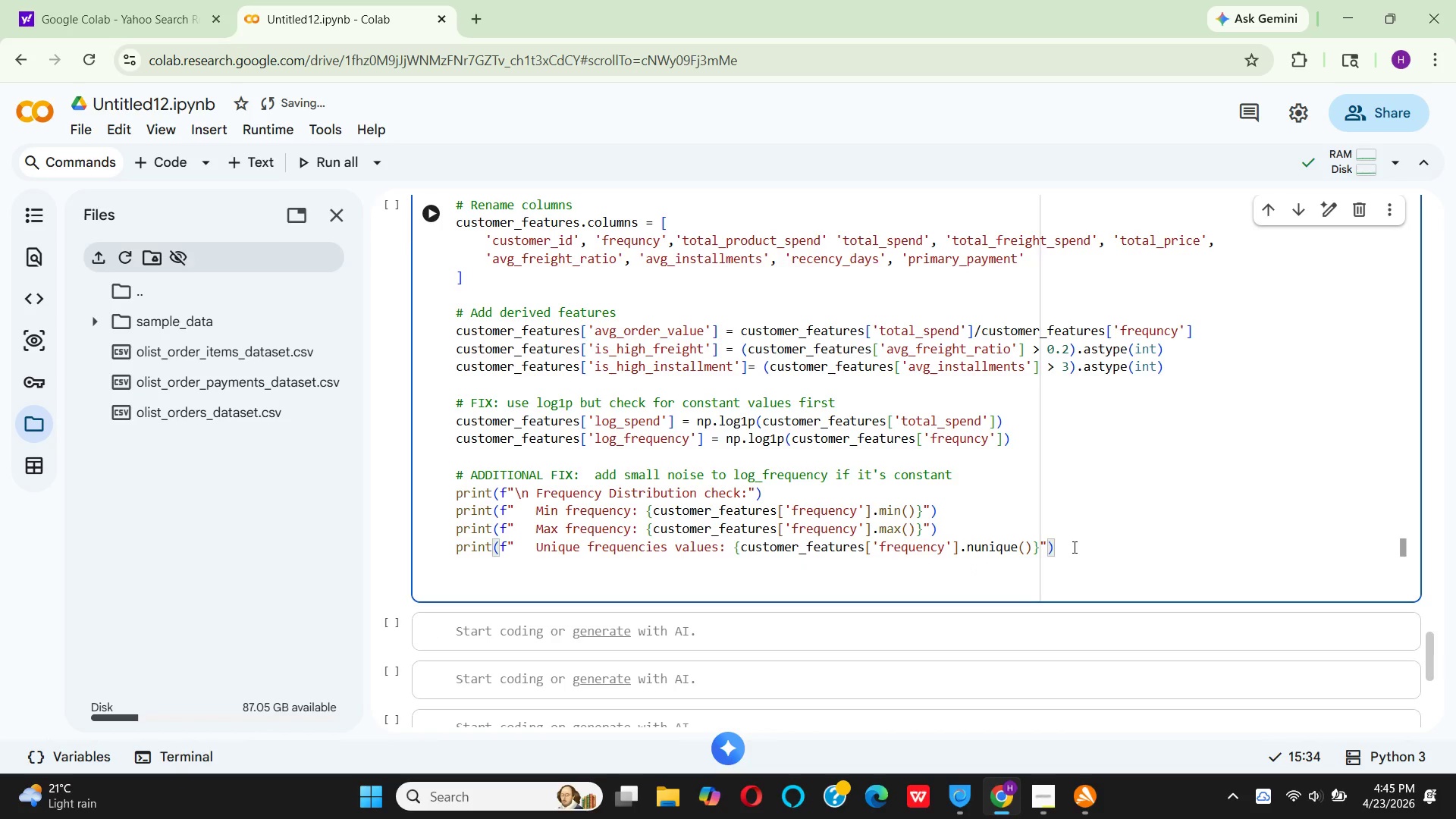 
key(Enter)
 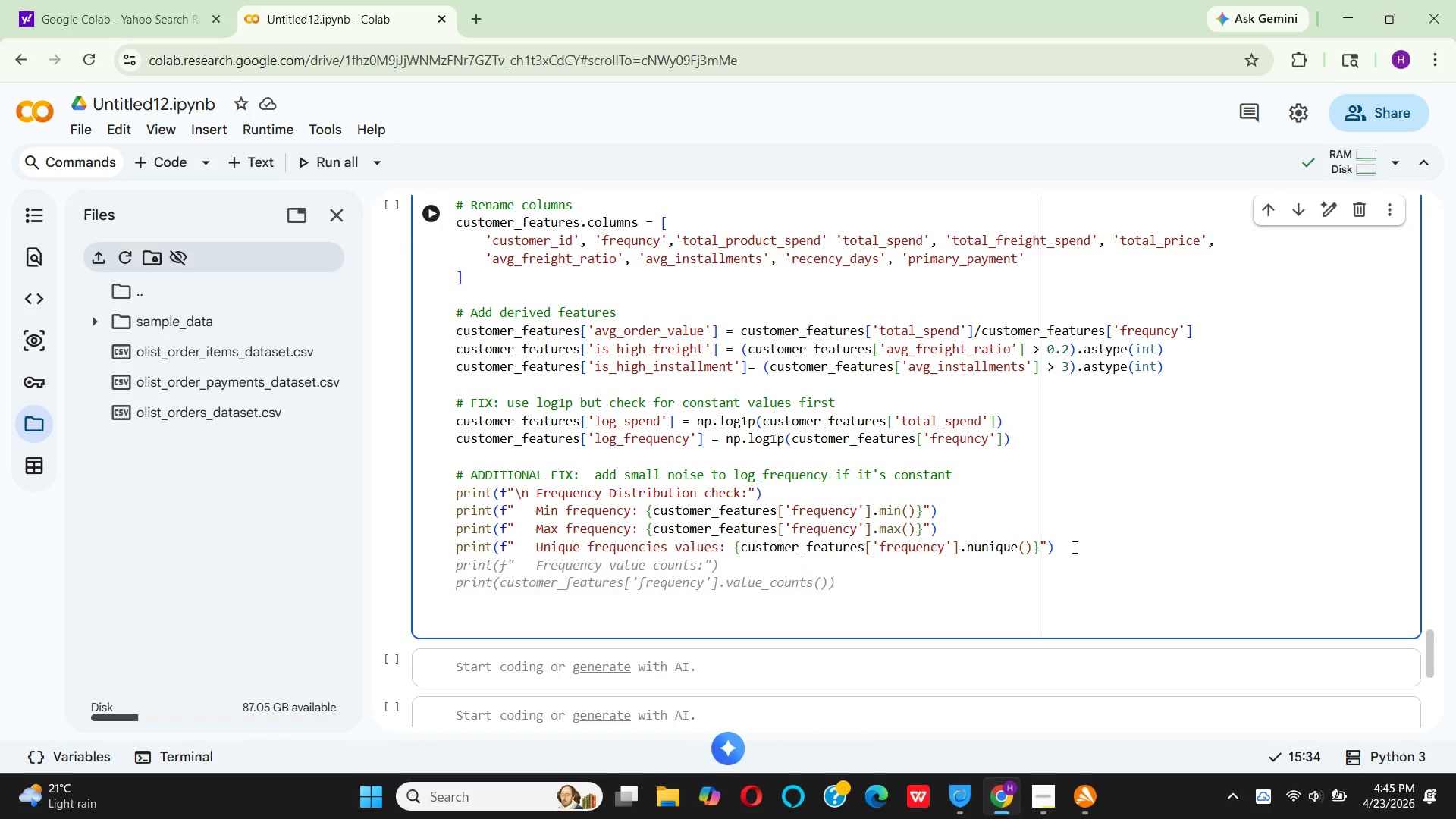 
wait(8.62)
 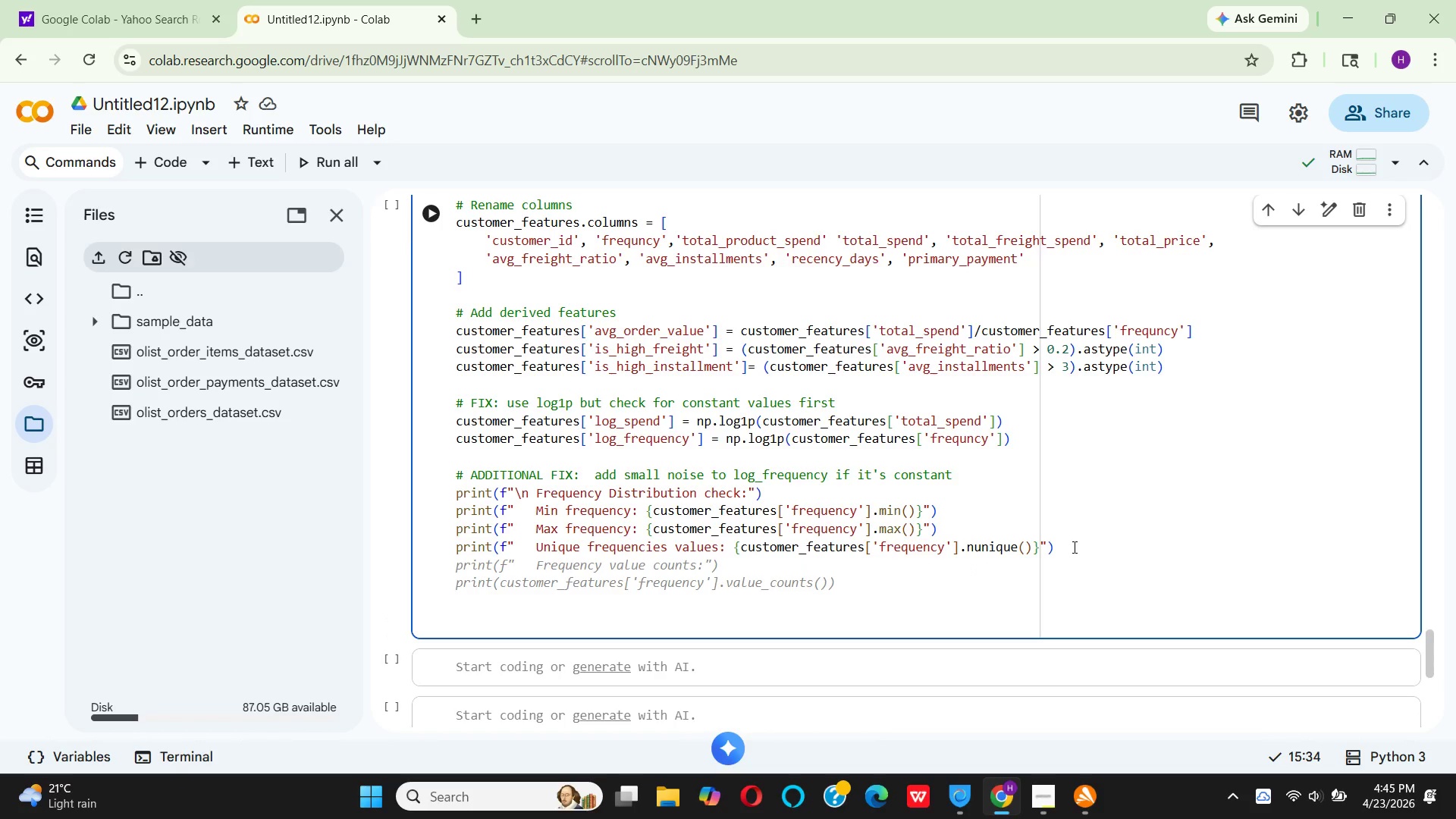 
left_click([538, 547])
 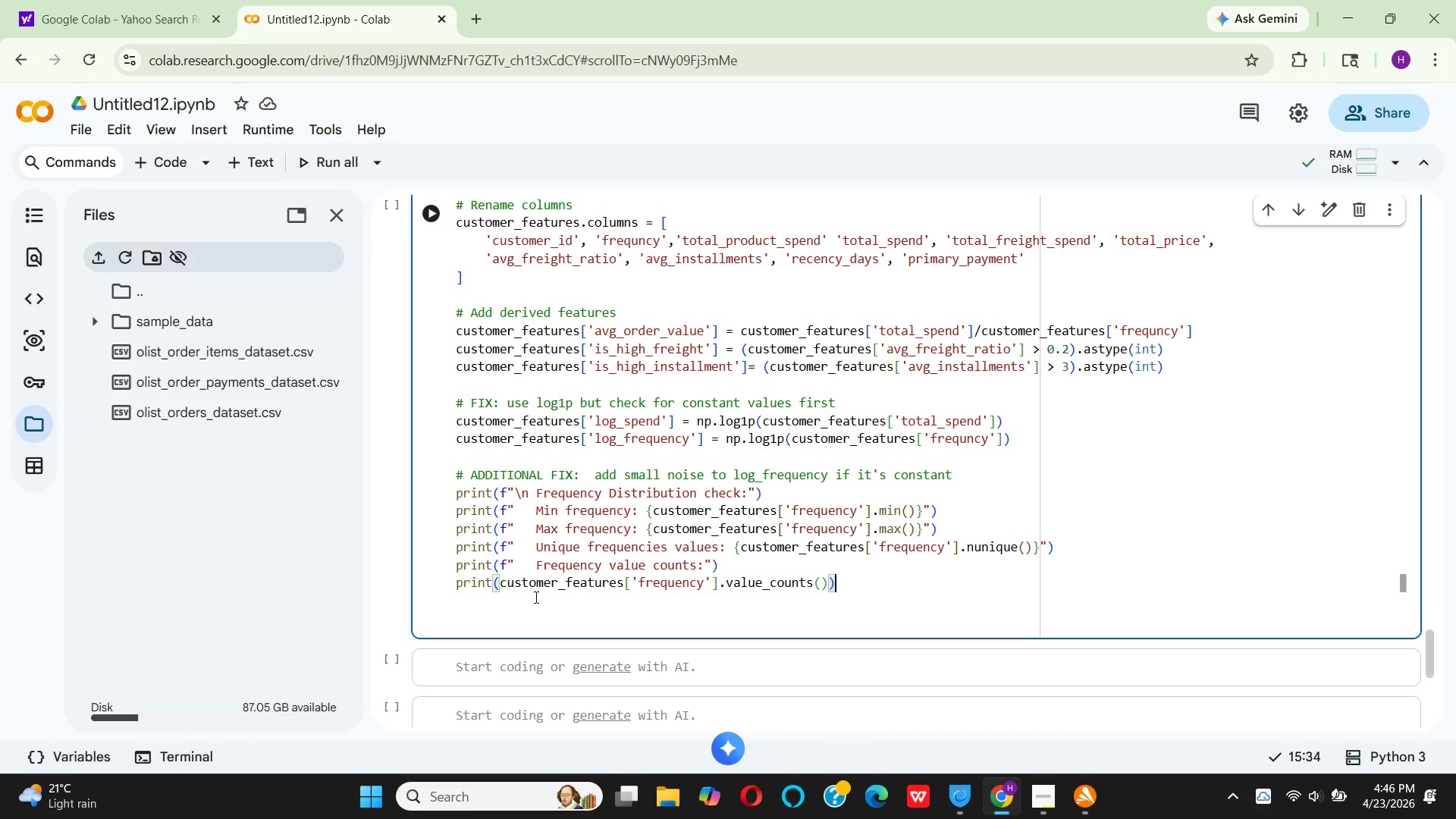 
wait(8.34)
 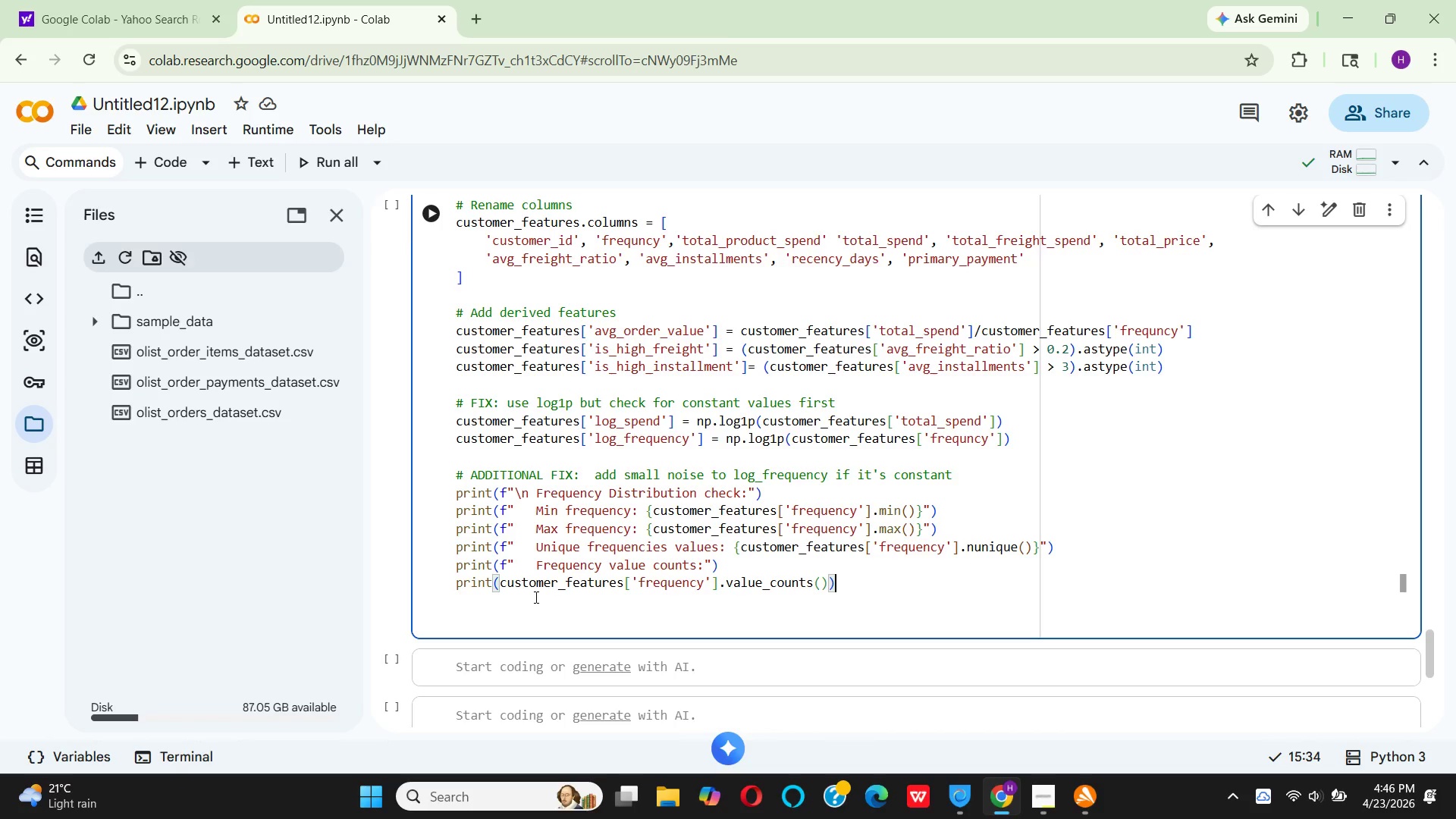 
left_click_drag(start_coordinate=[697, 562], to_coordinate=[697, 569])
 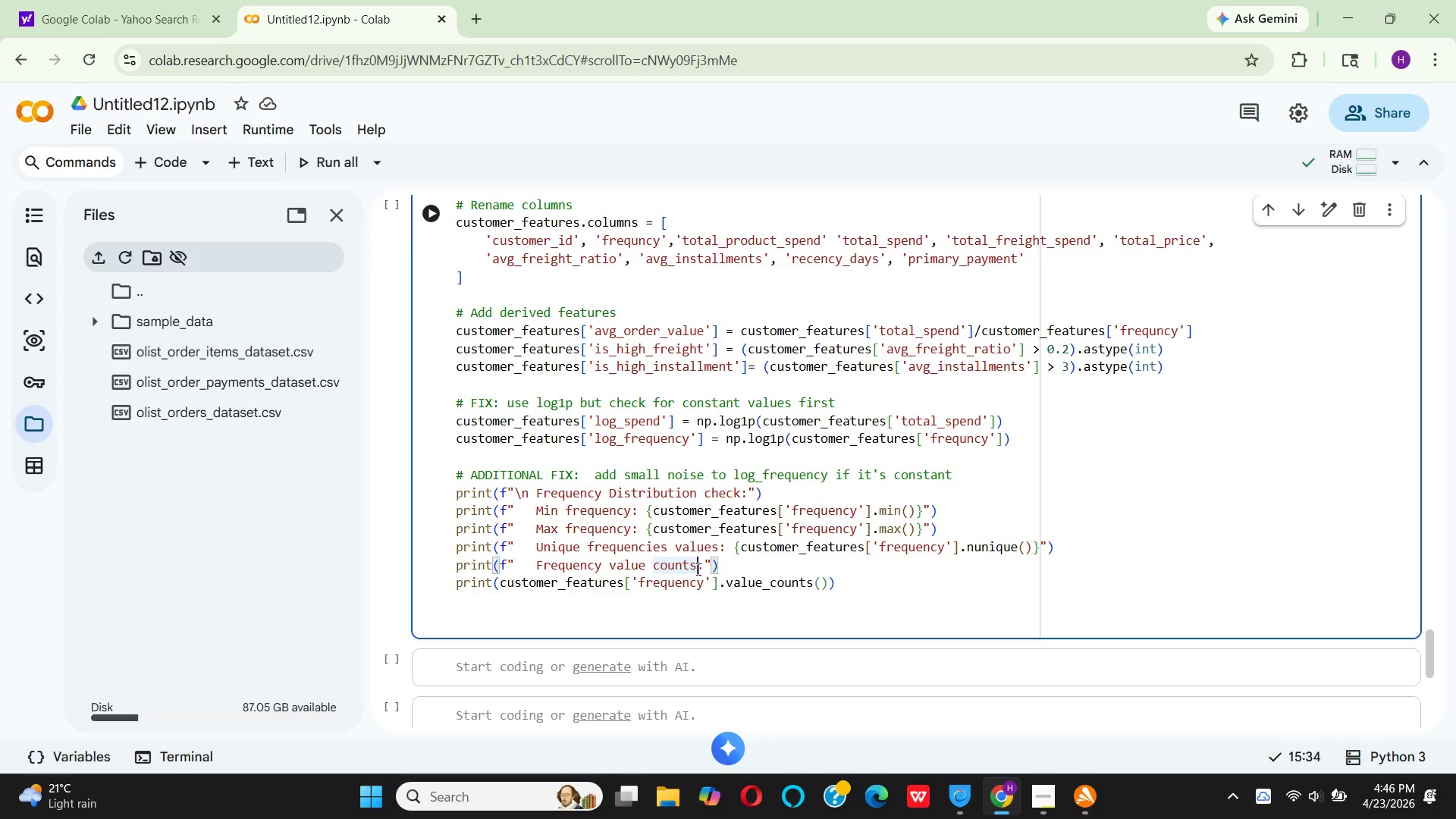 
key(Space)
 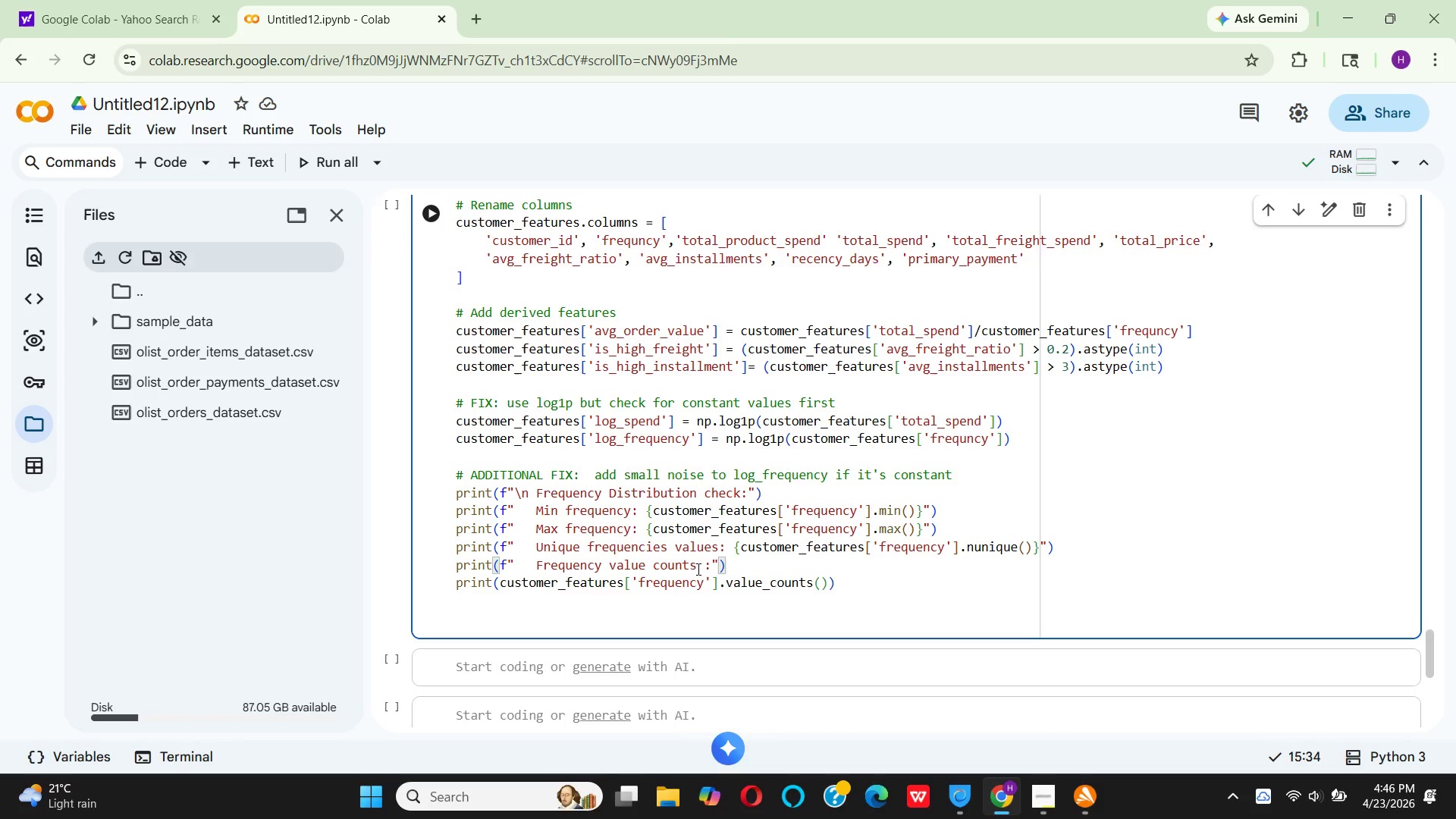 
key(Shift+9)
 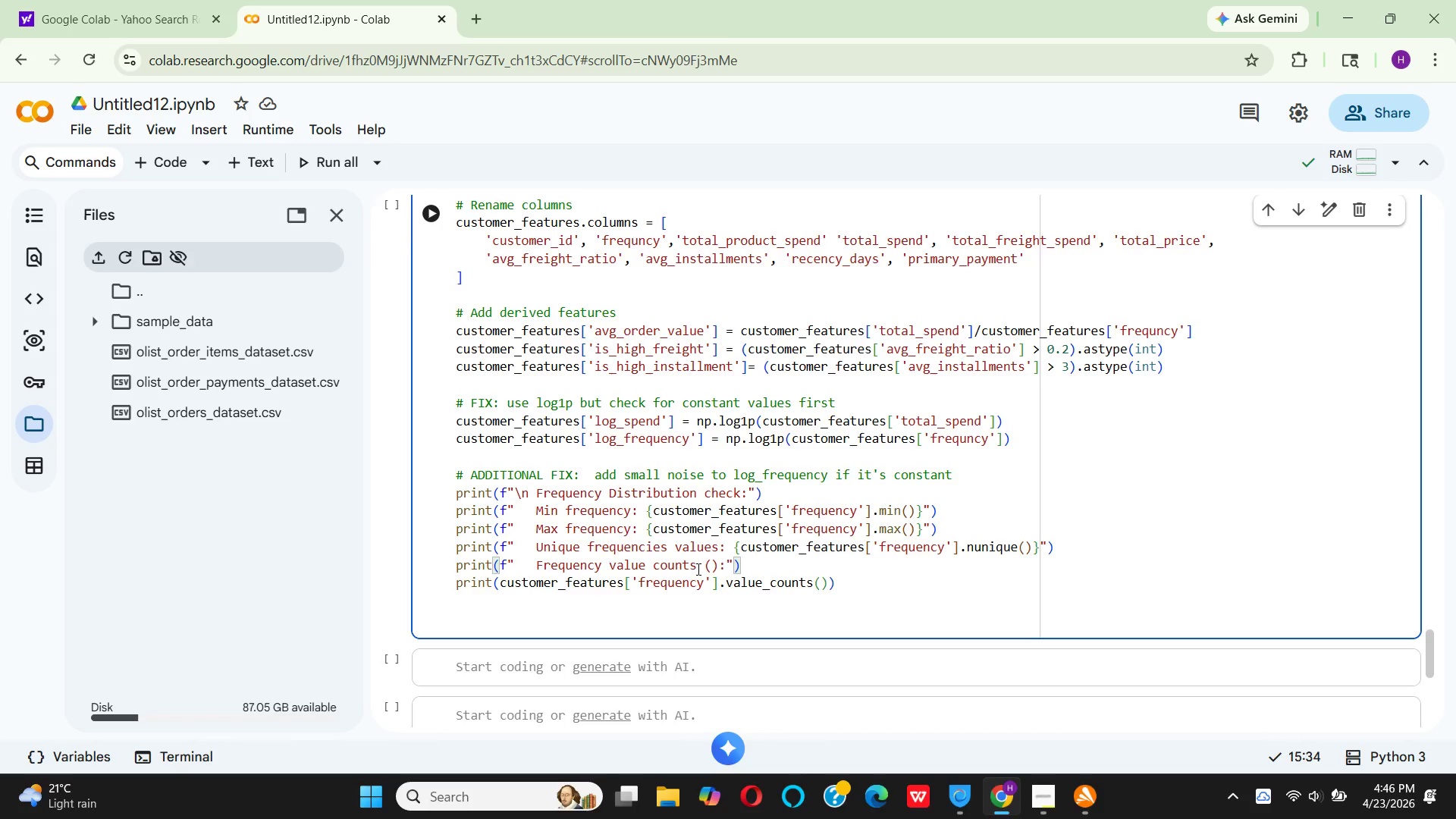 
type(fist)
 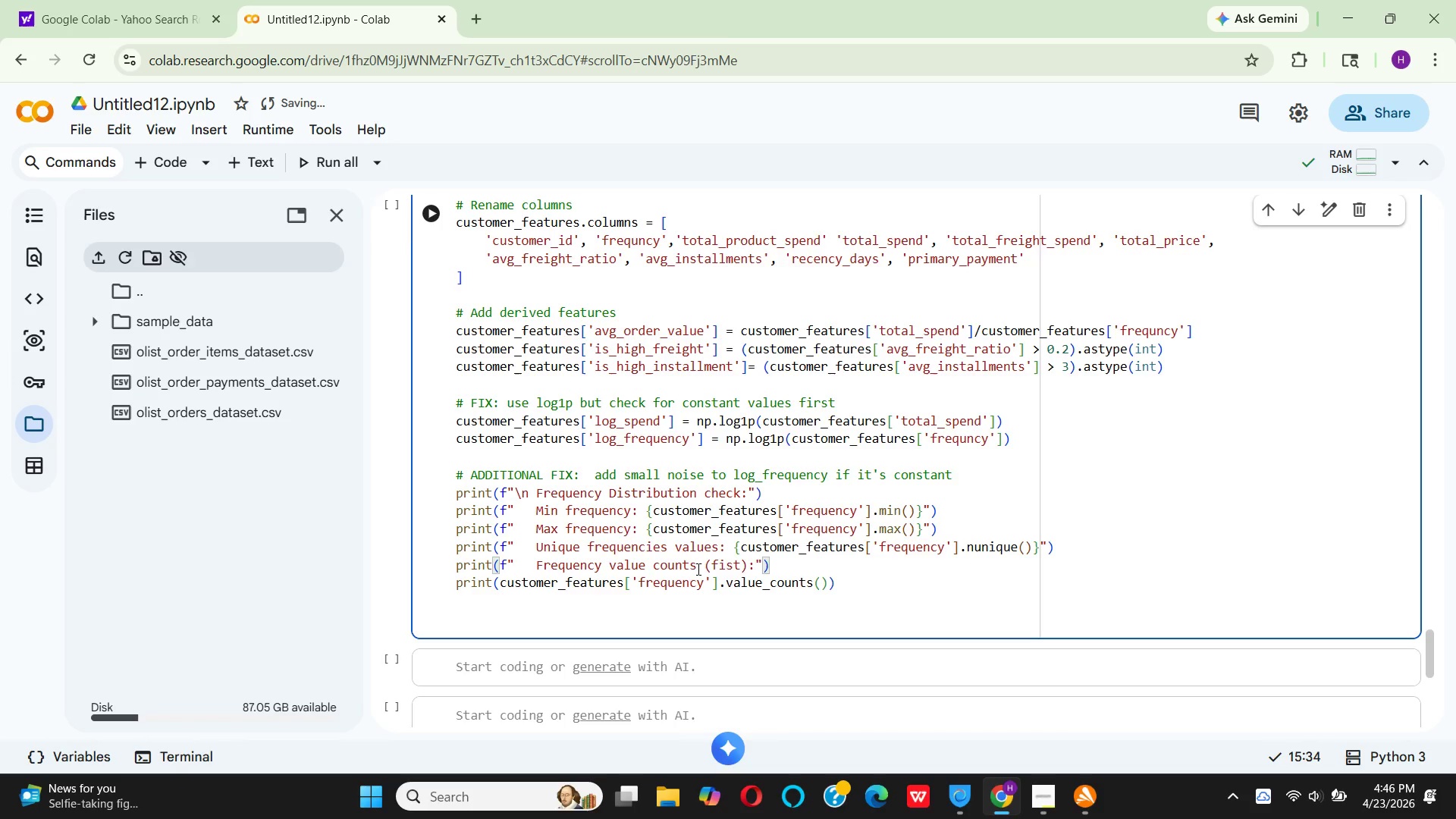 
wait(6.31)
 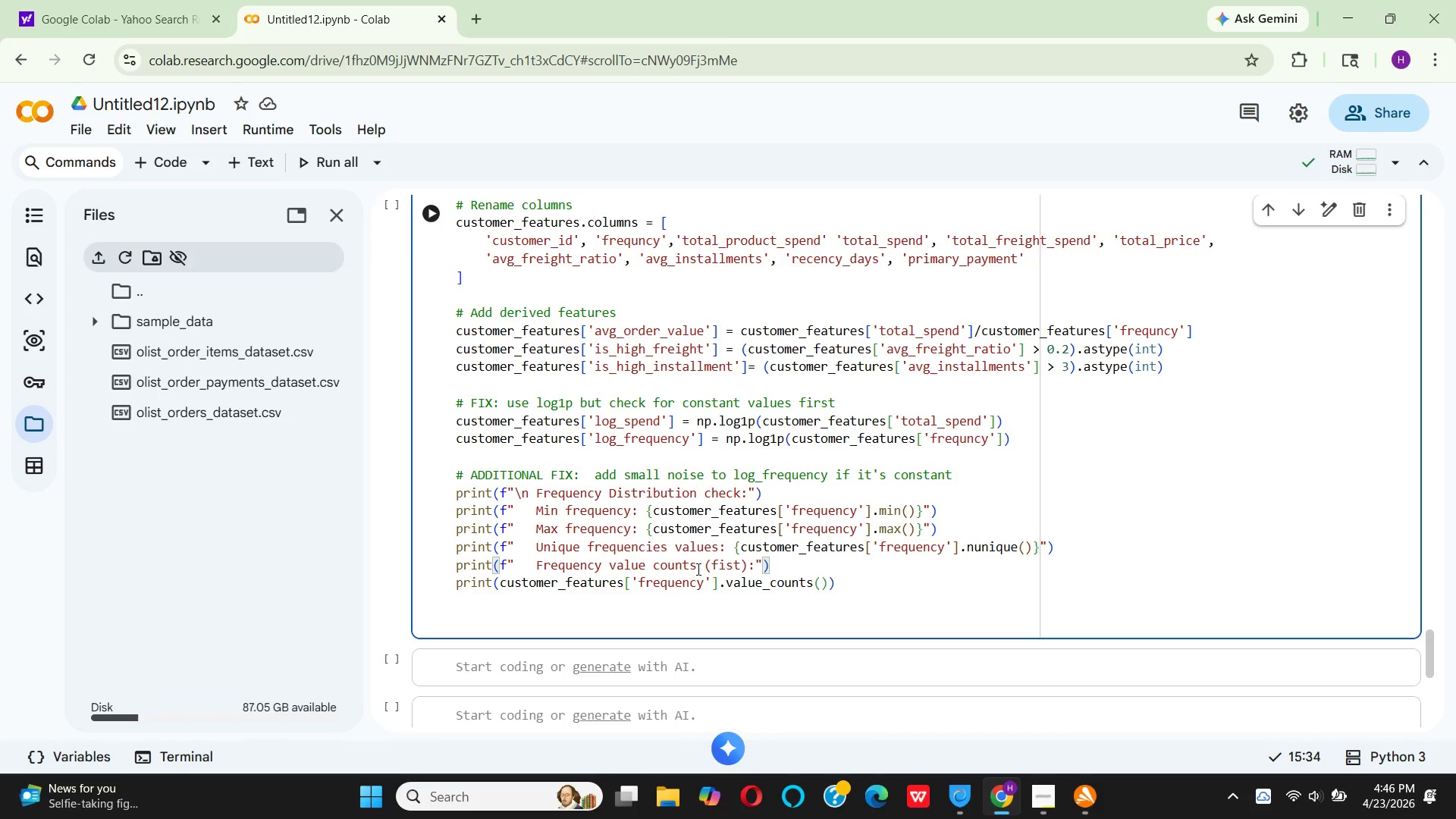 
key(ArrowLeft)
 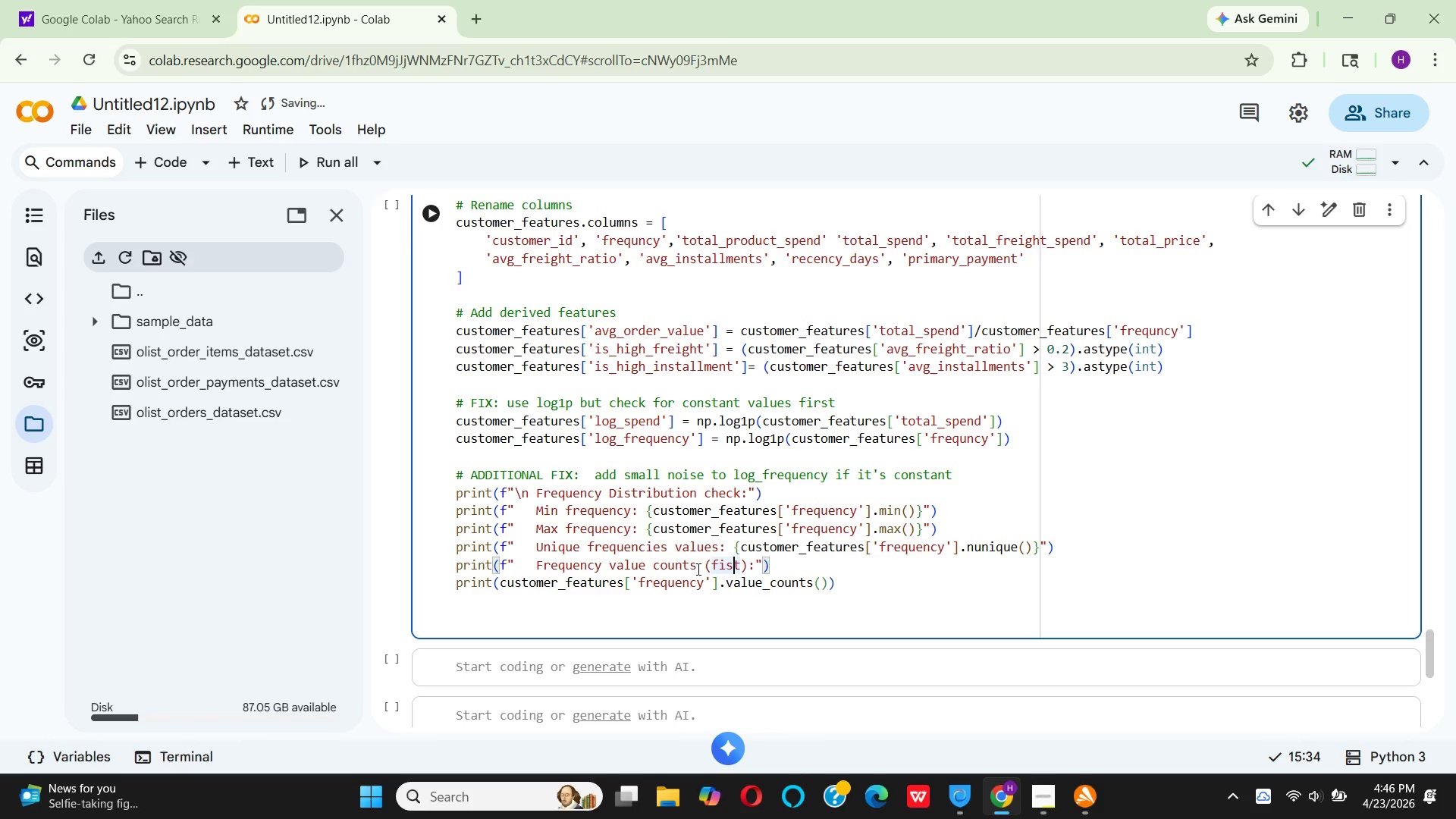 
key(ArrowLeft)
 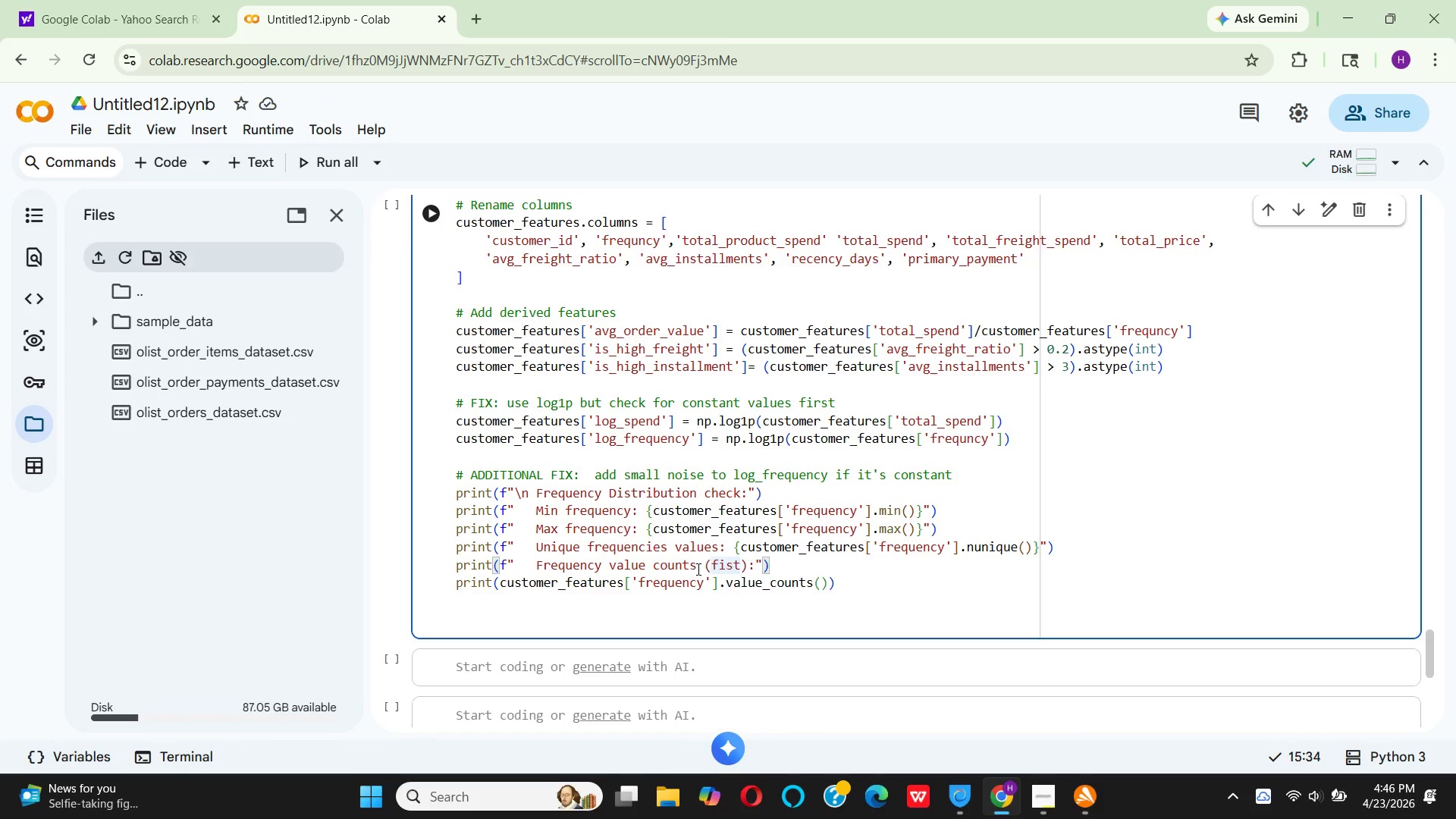 
key(R)
 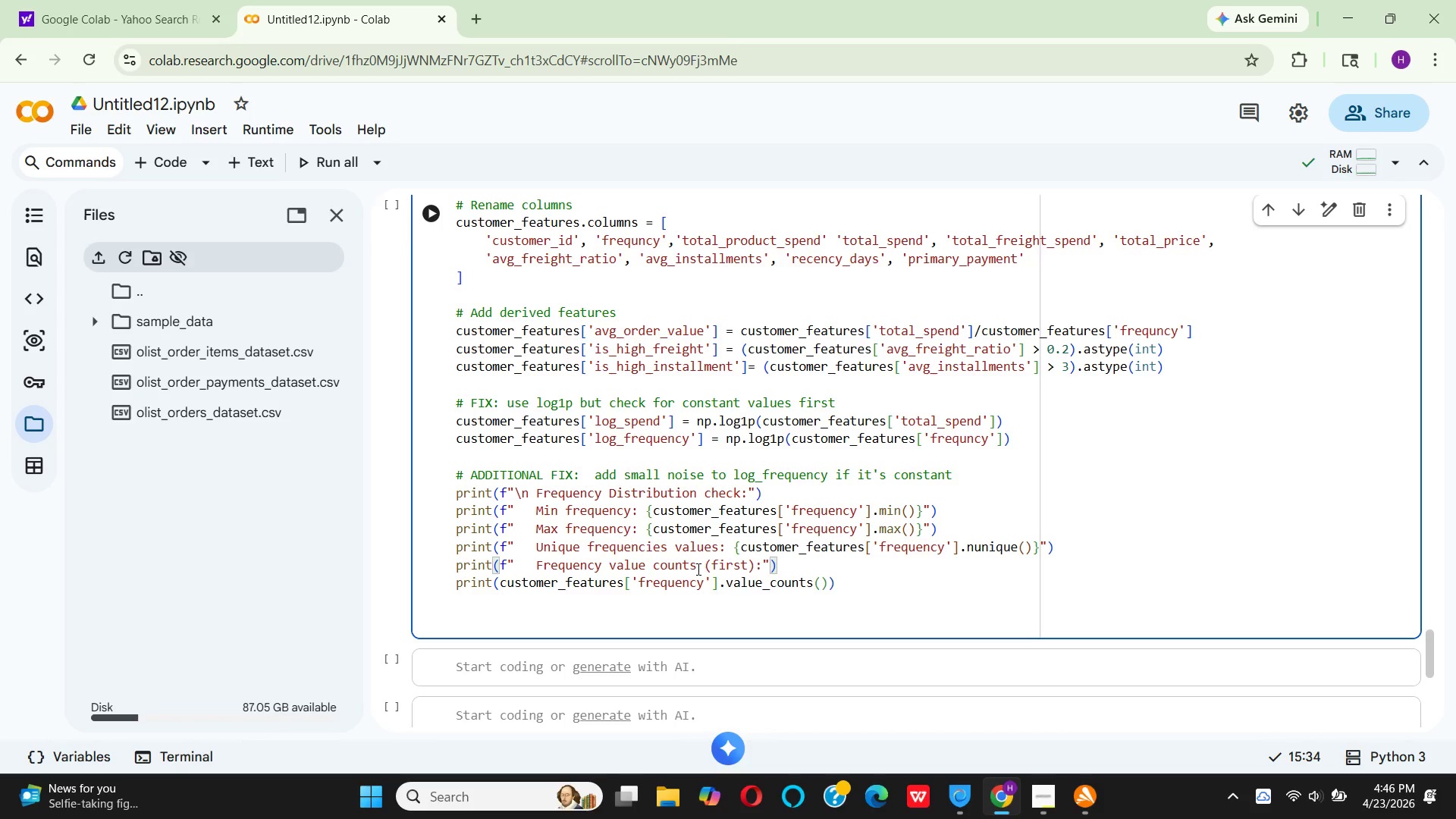 
key(ArrowRight)
 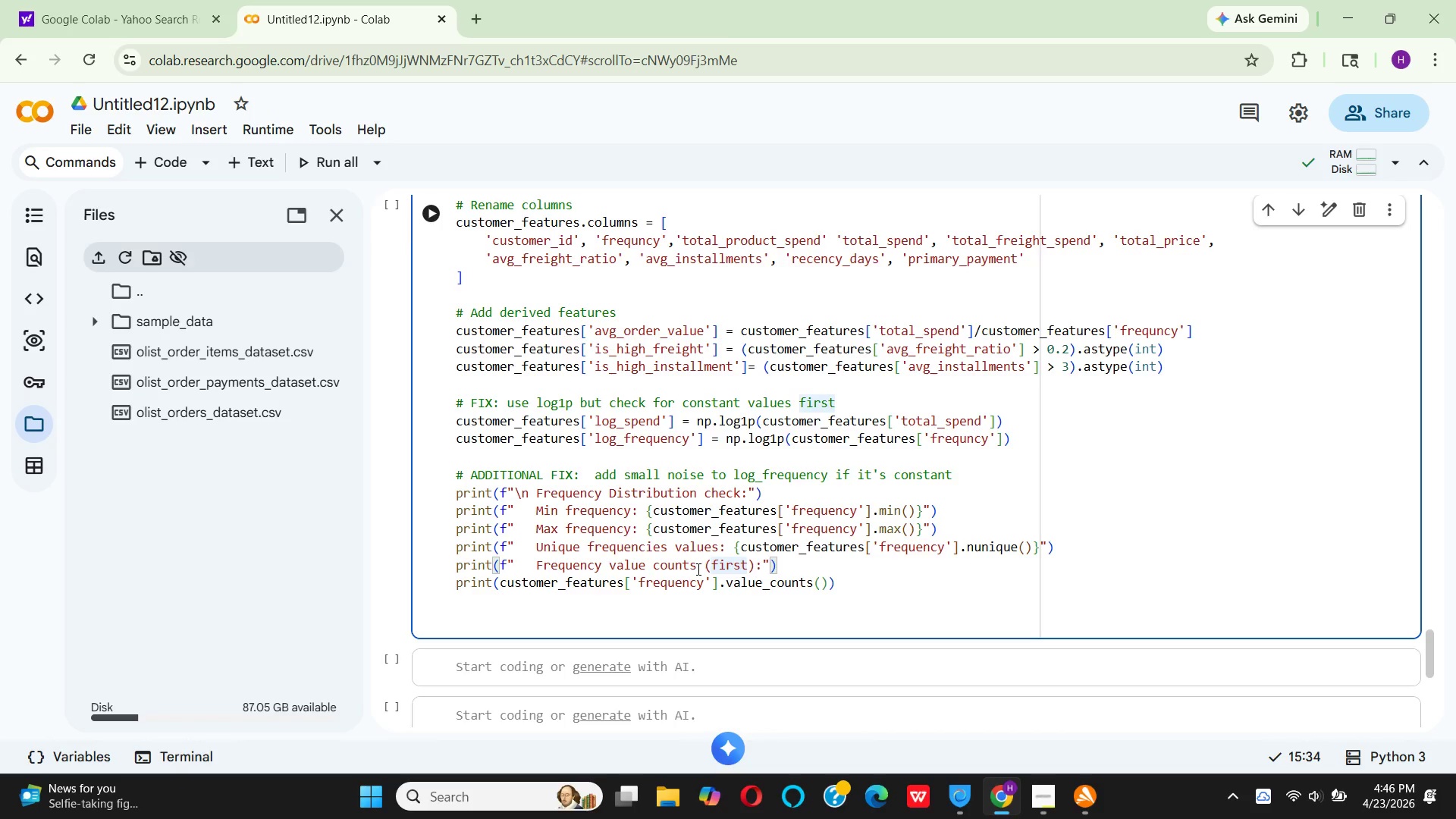 
key(ArrowRight)
 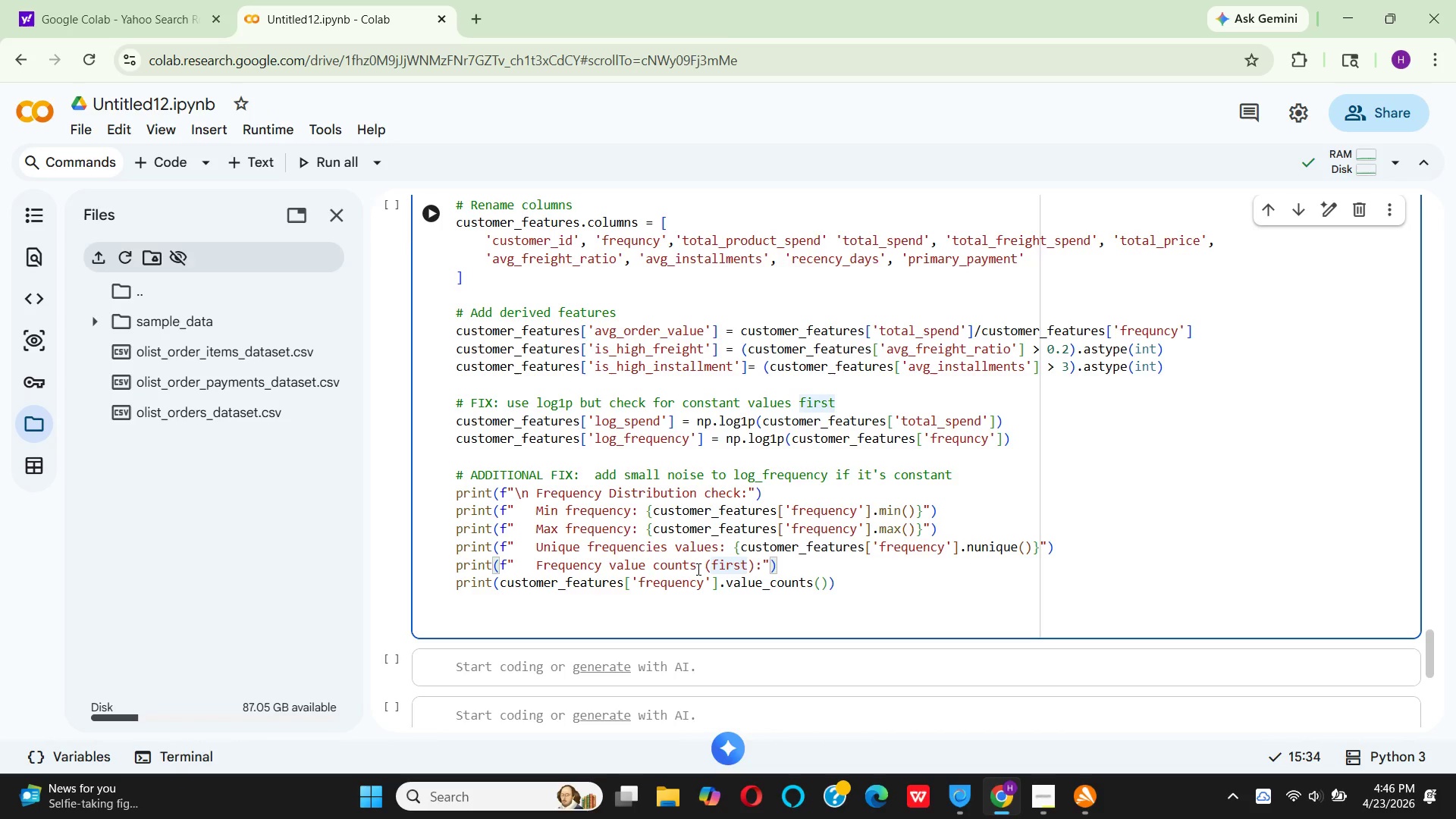 
type( 10)
 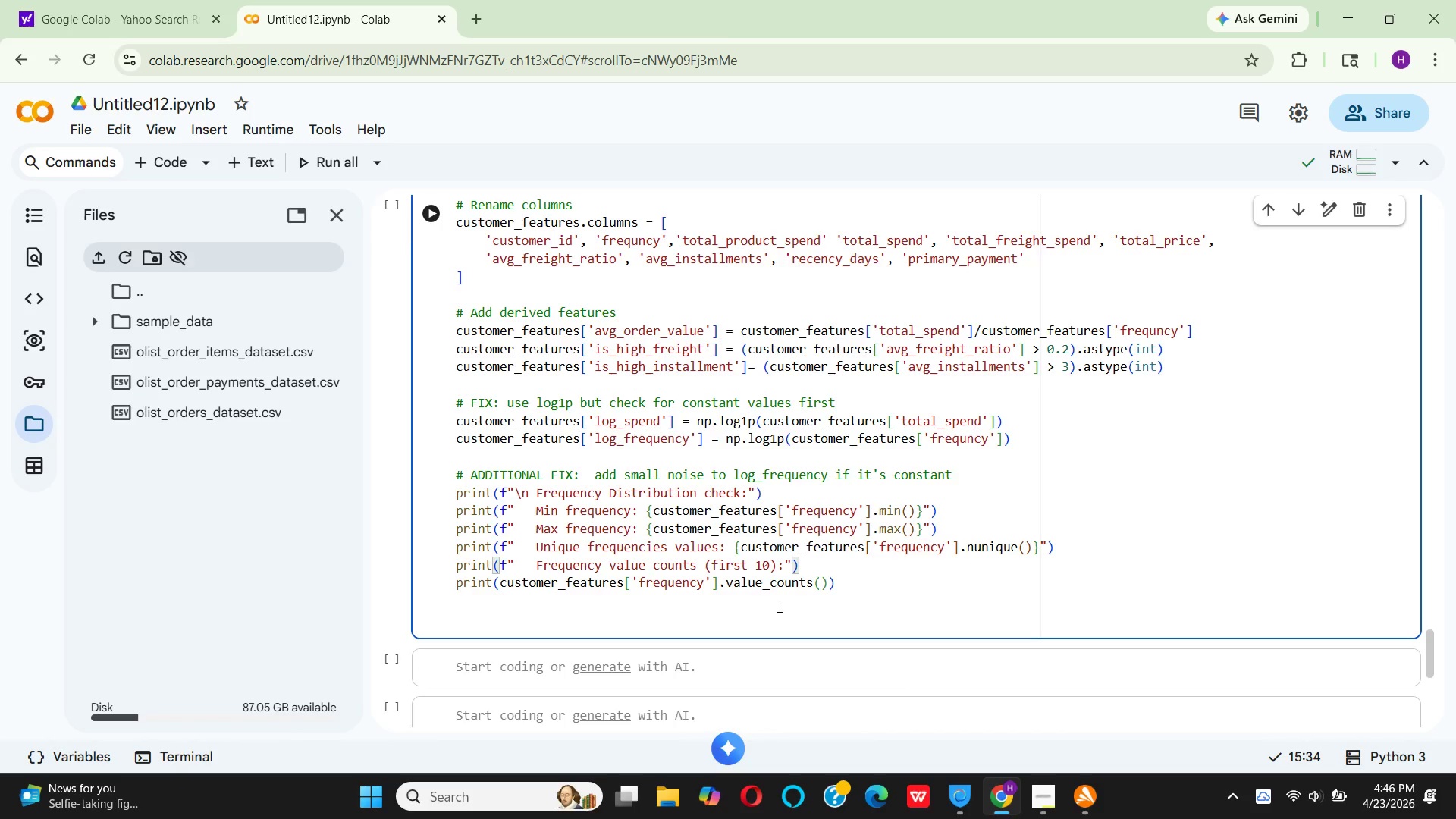 
wait(11.8)
 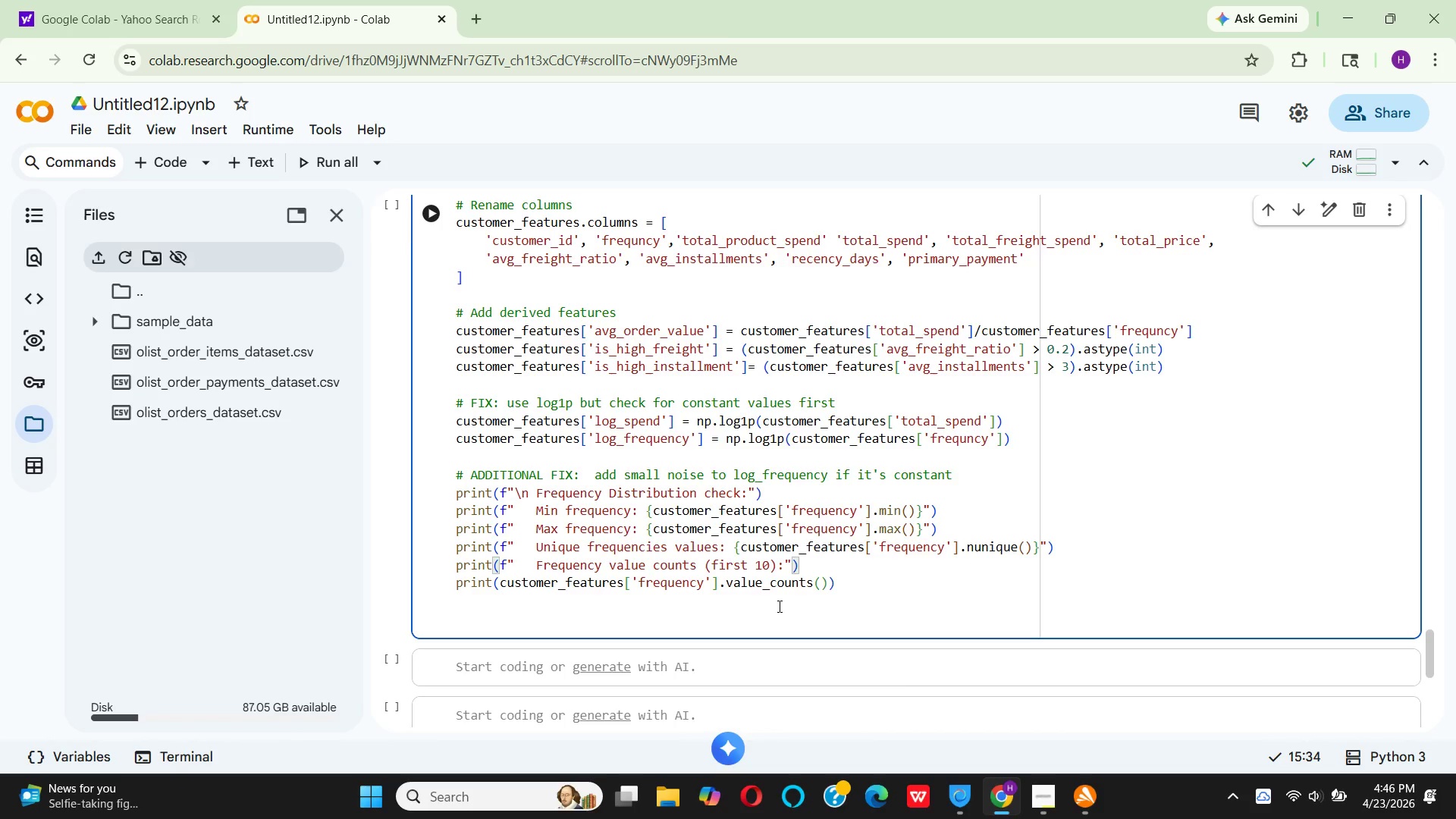 
left_click([828, 590])
 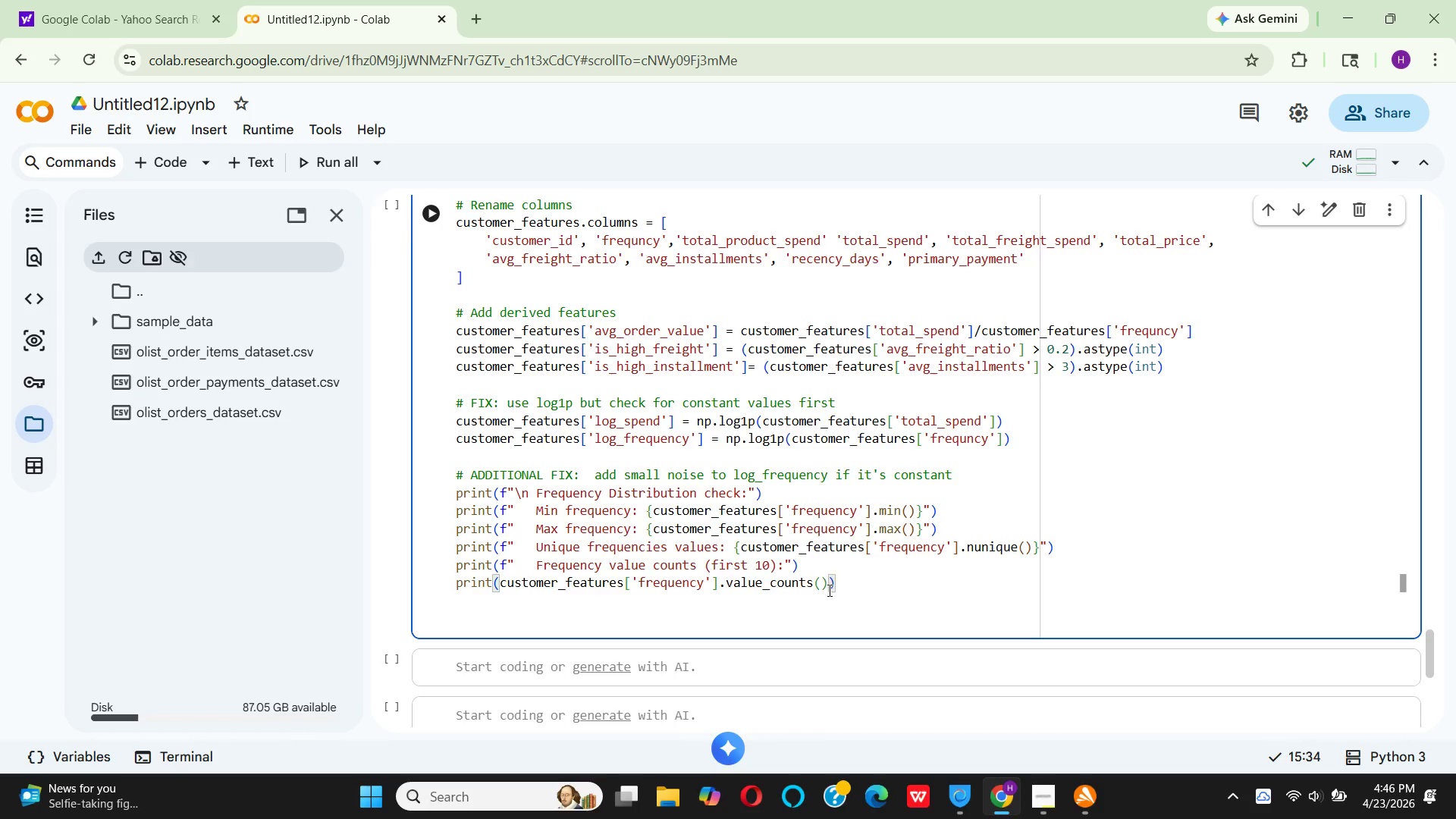 
type(.hean)
key(Backspace)
type(d(10)
 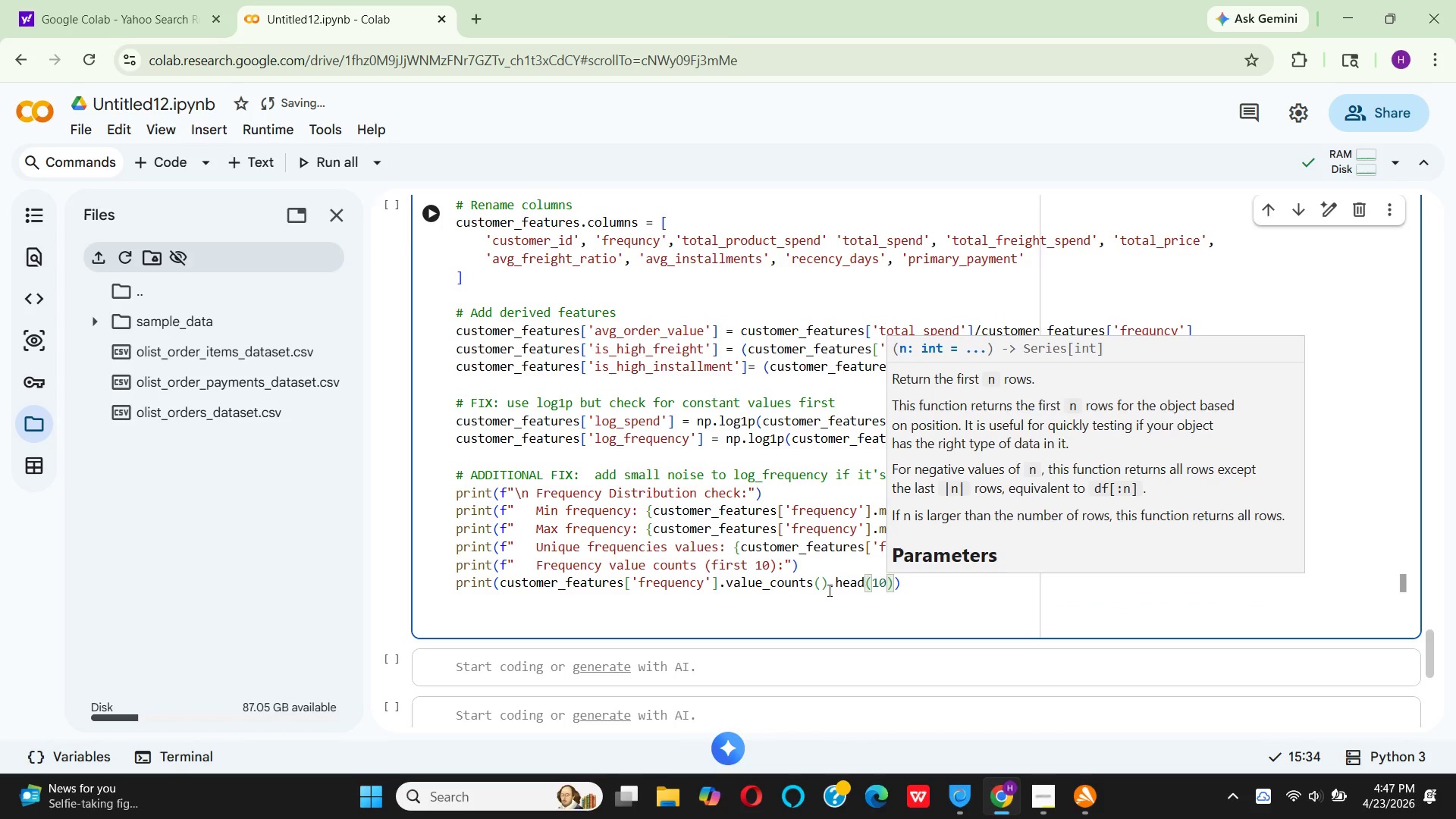 
key(ArrowRight)
 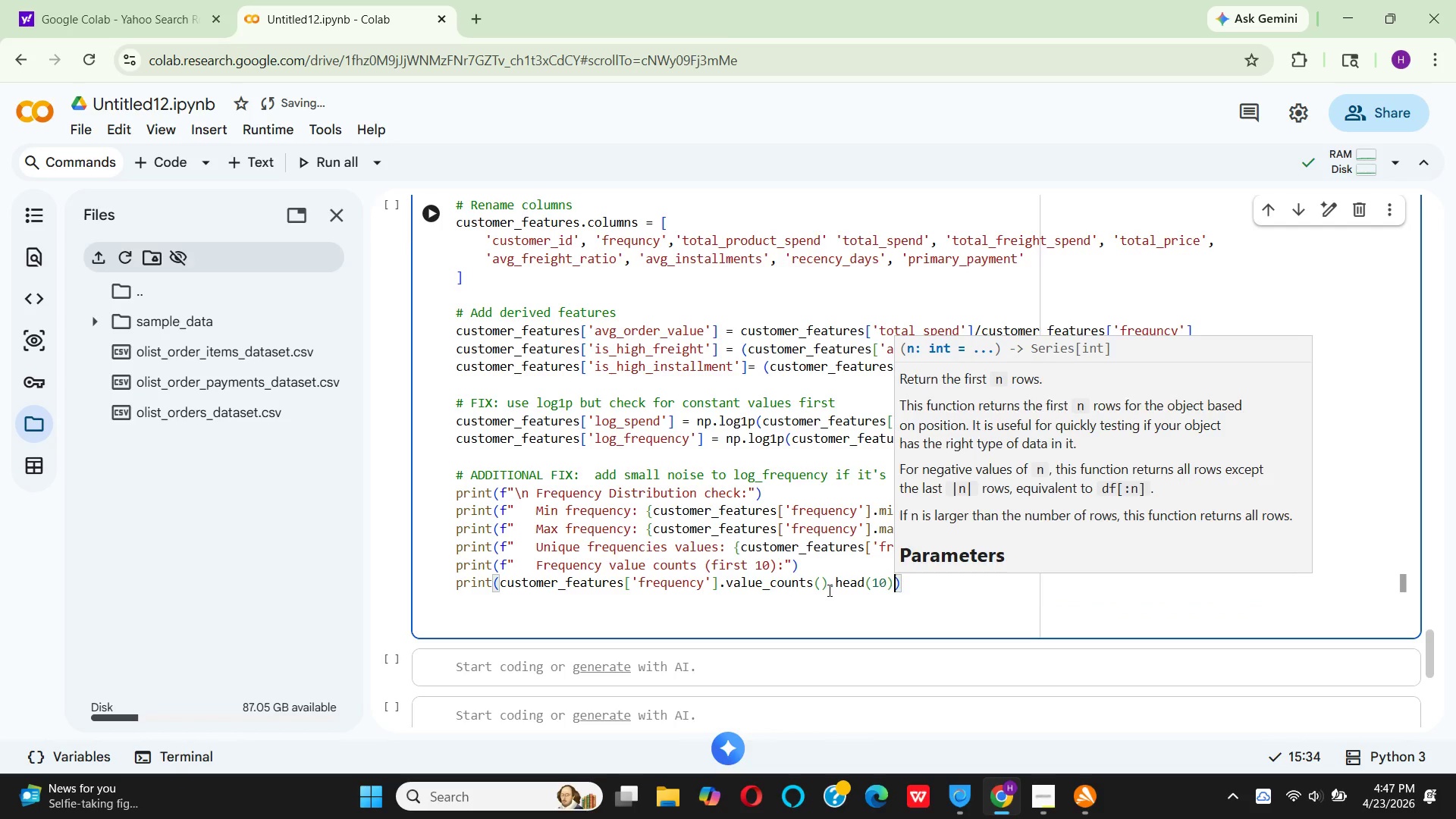 
key(ArrowRight)
 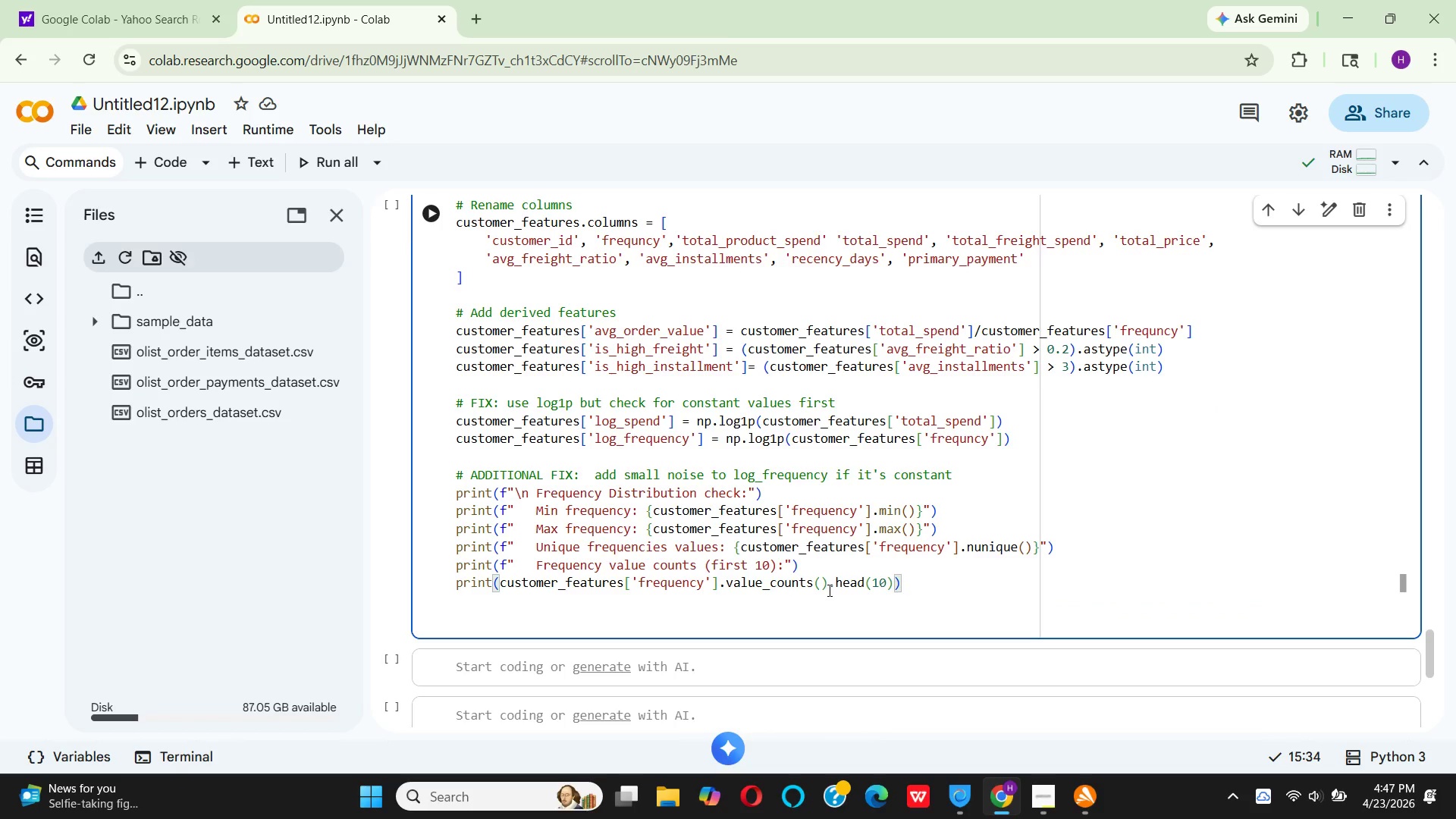 
key(Enter)
 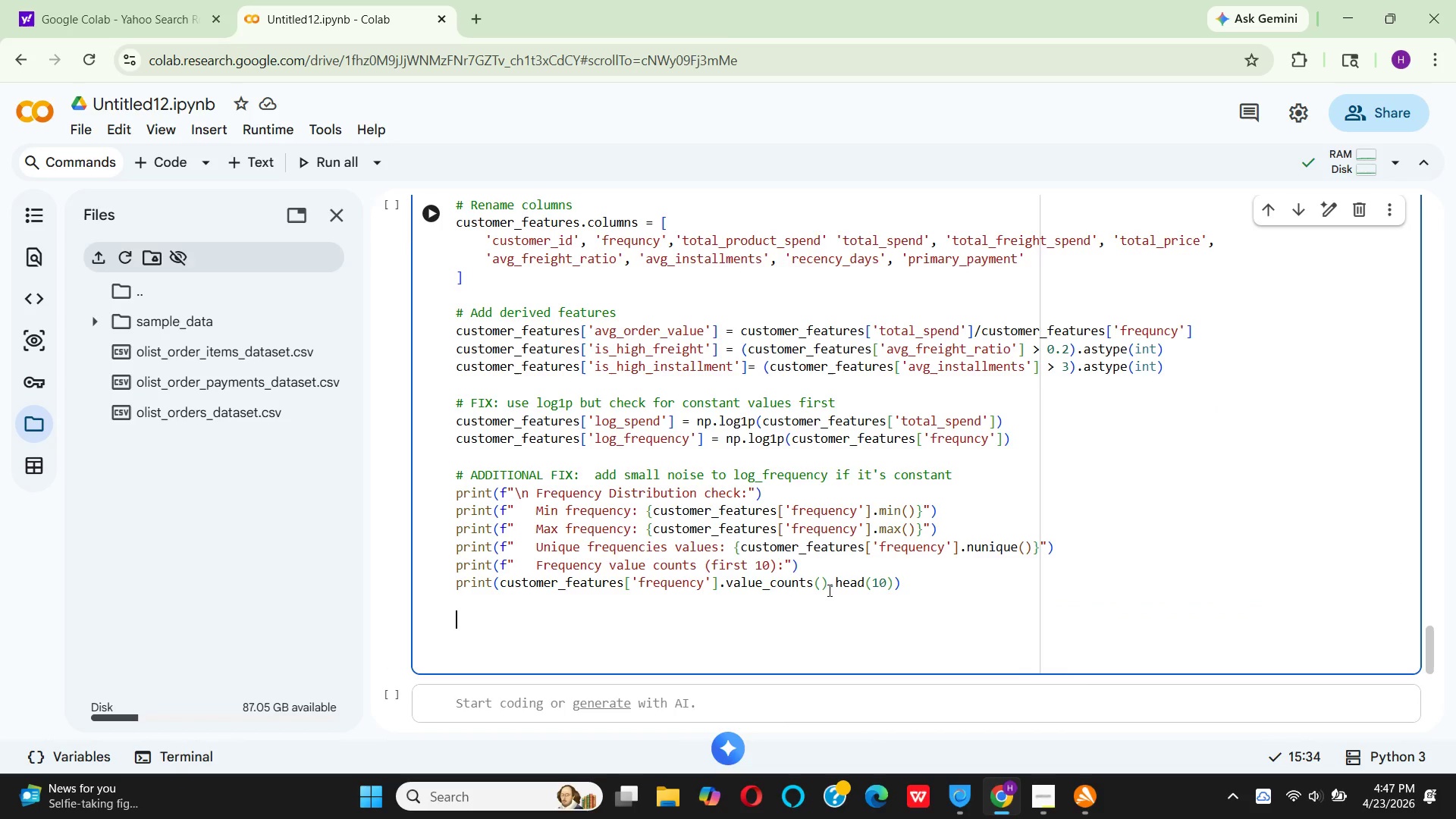 
key(Enter)
 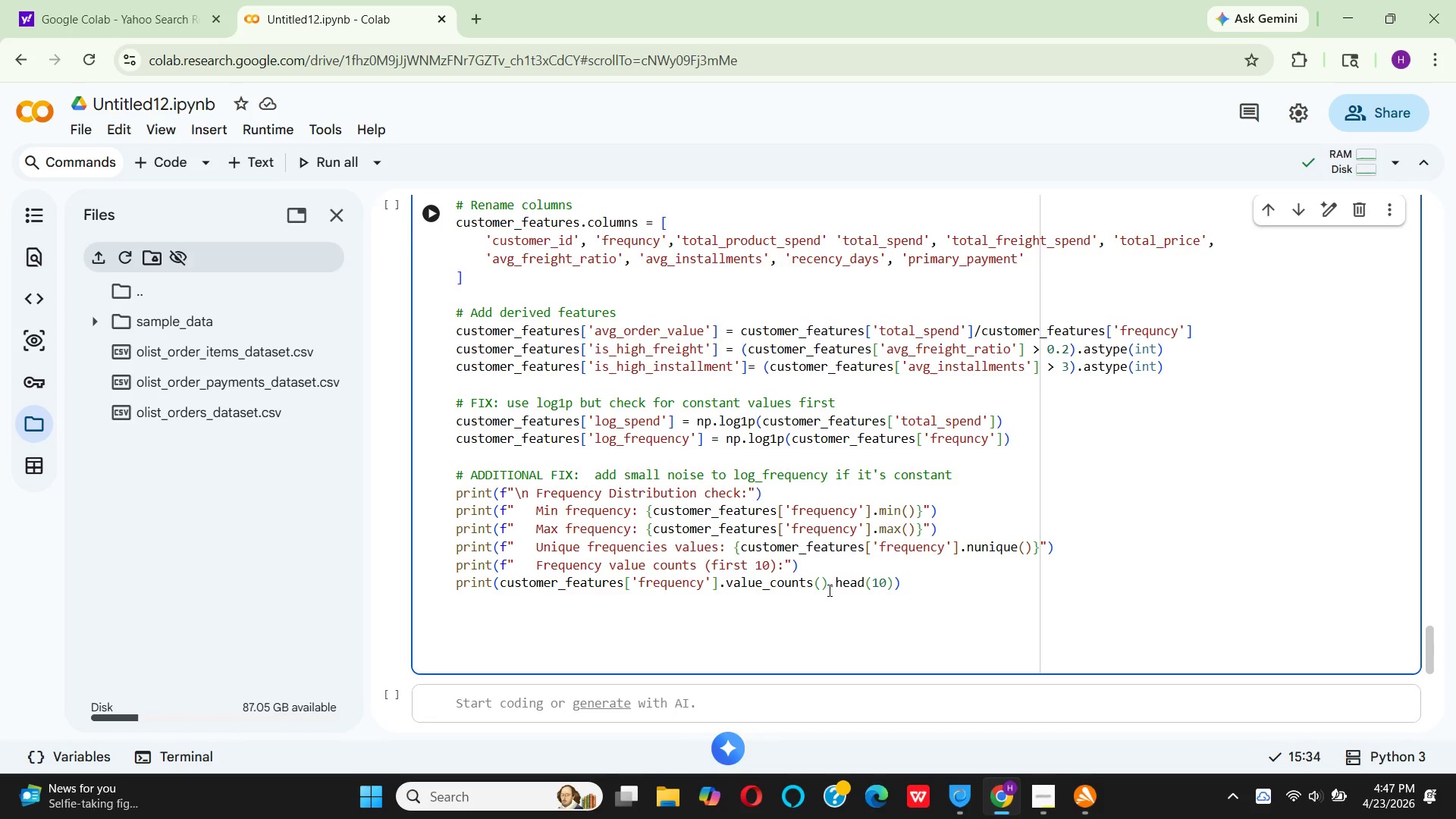 
wait(8.84)
 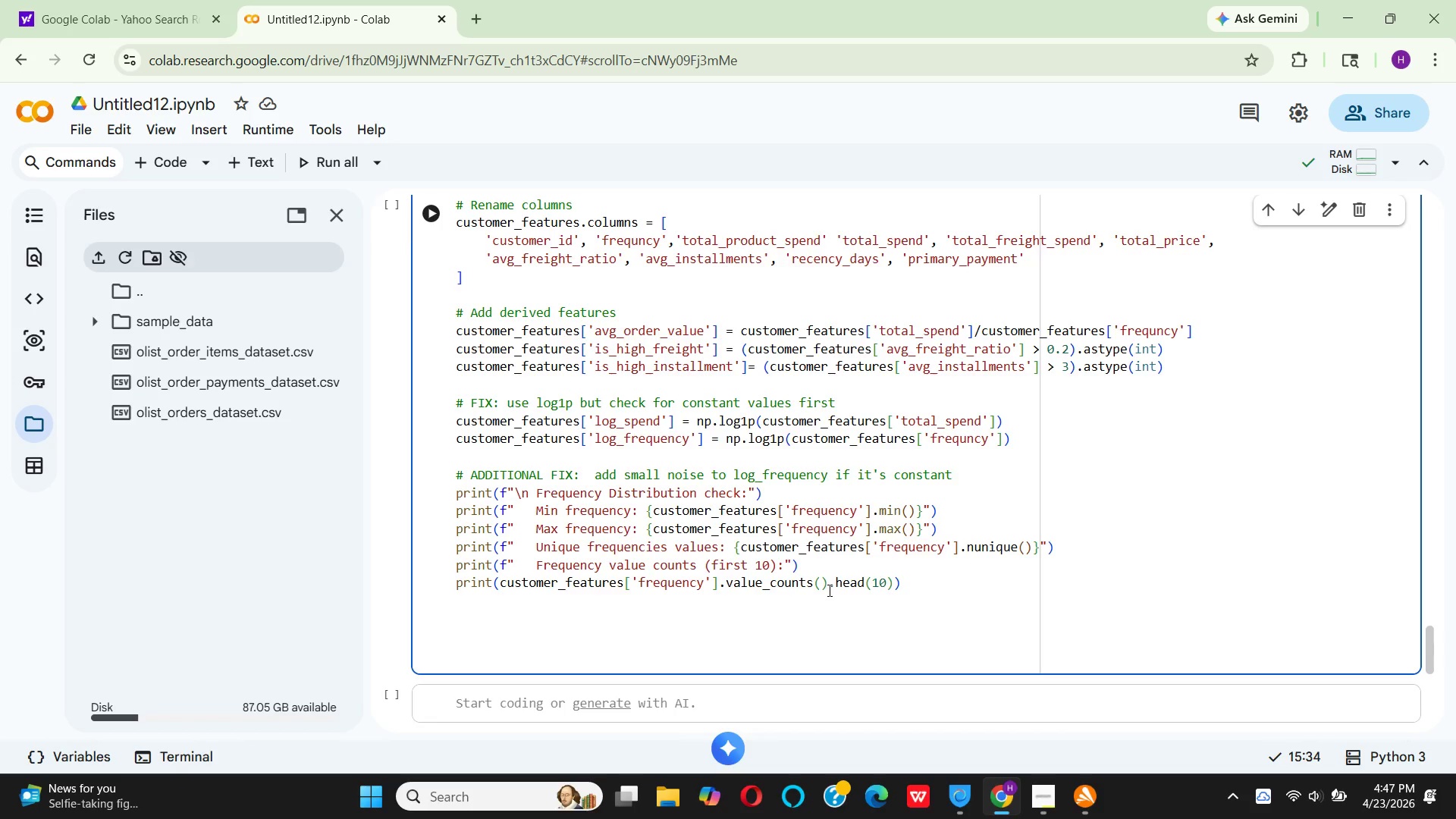 
left_click([507, 403])
 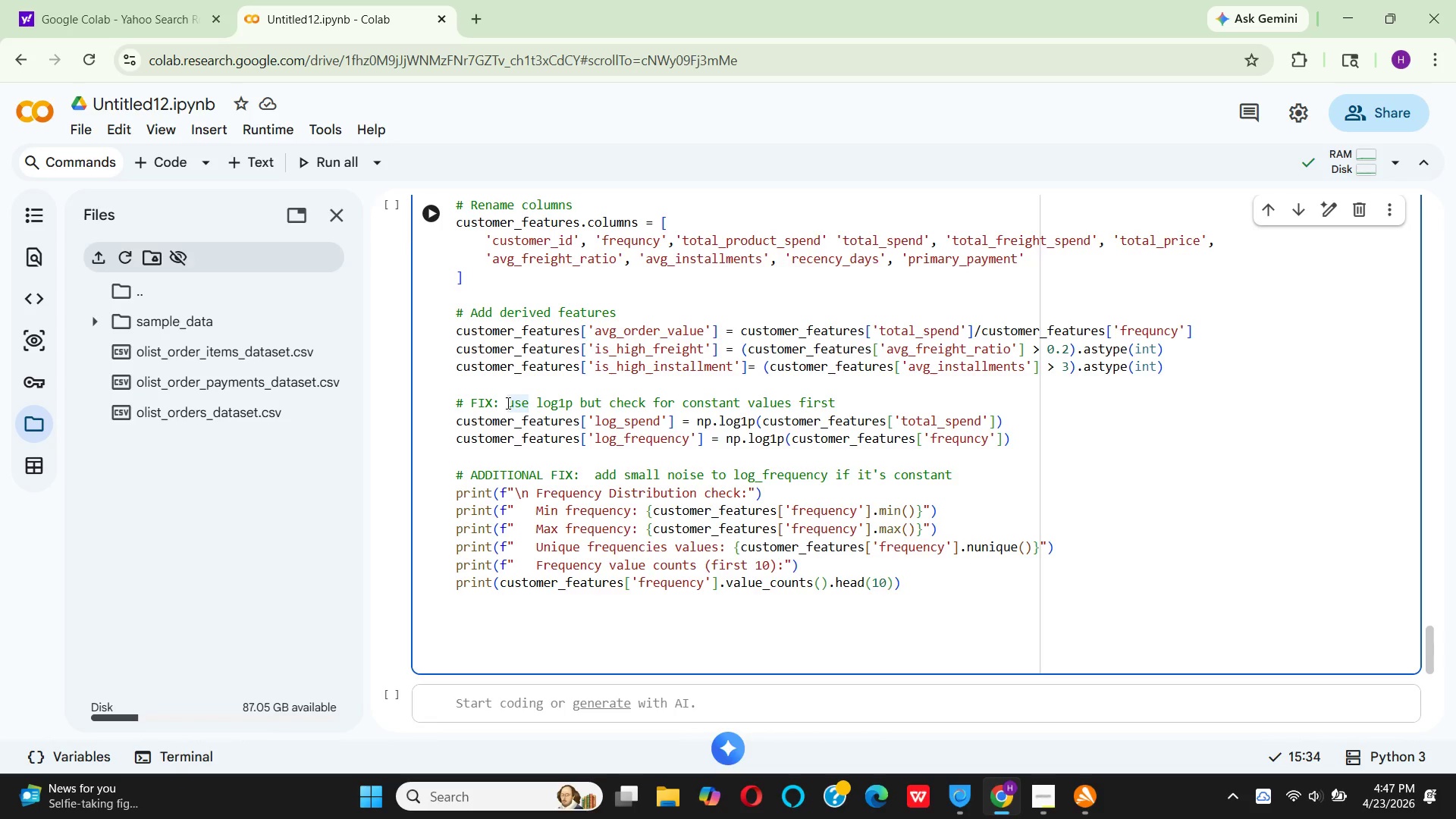 
key(Backspace)
 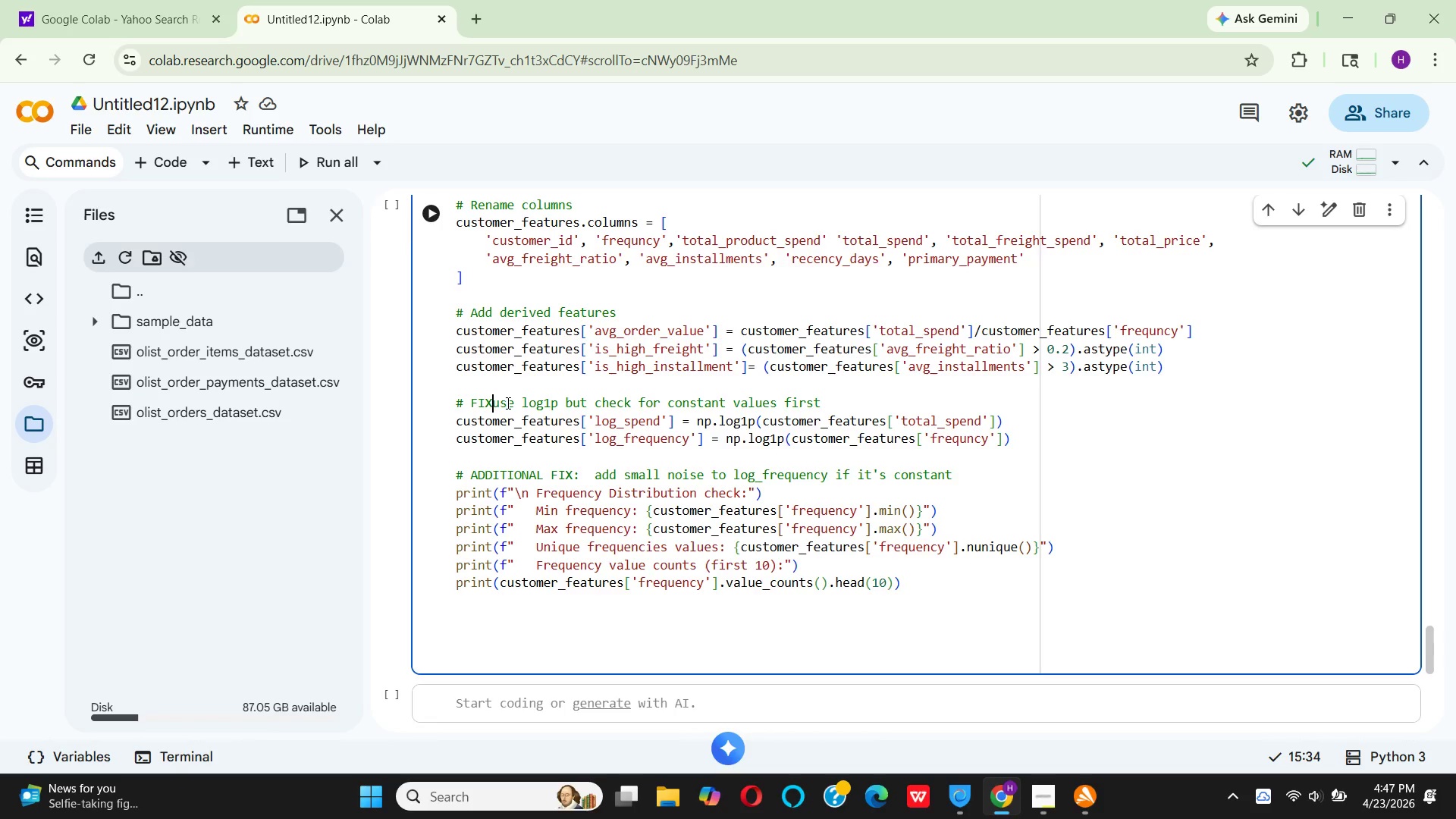 
key(Backspace)
 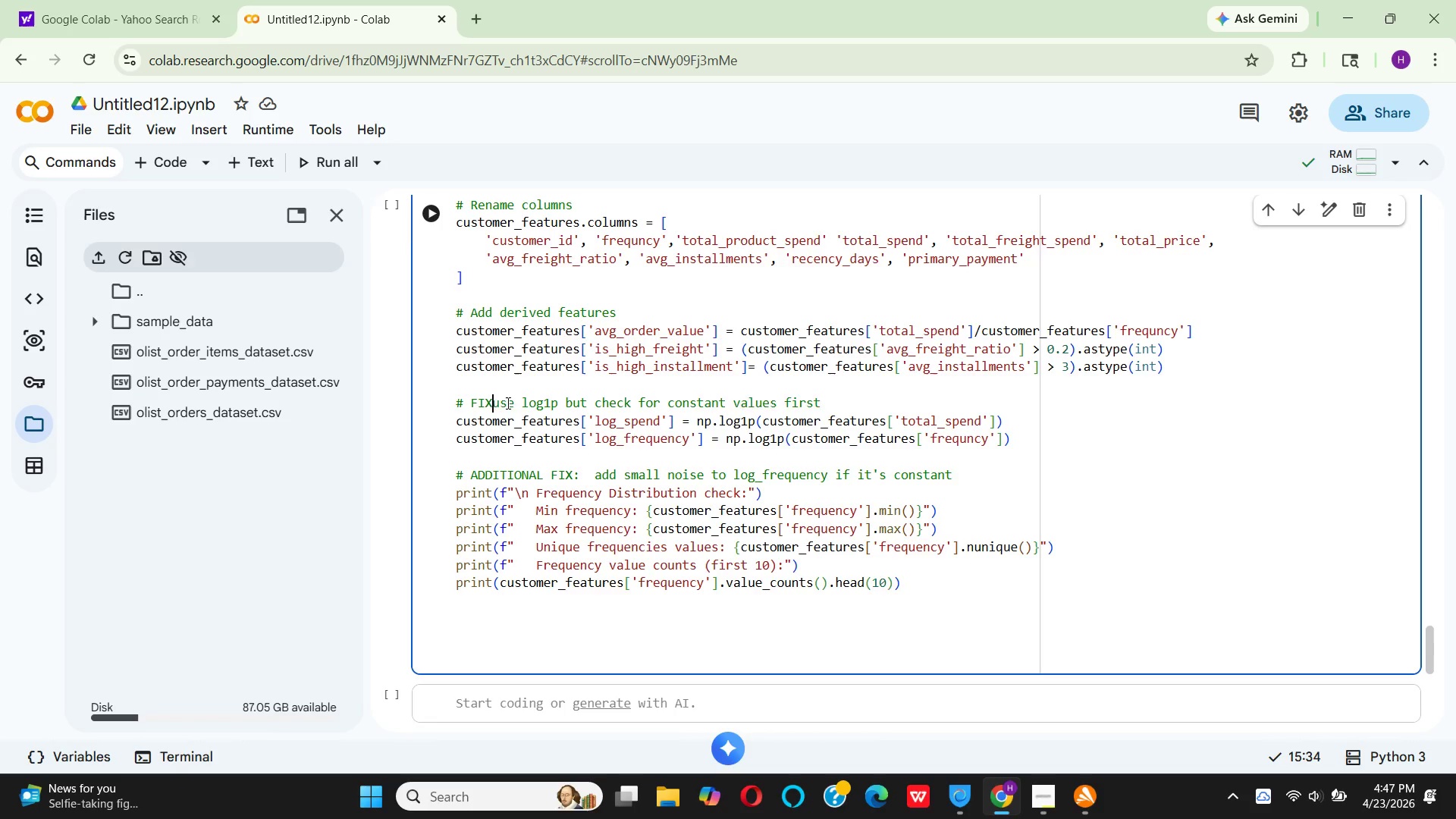 
key(Backspace)
 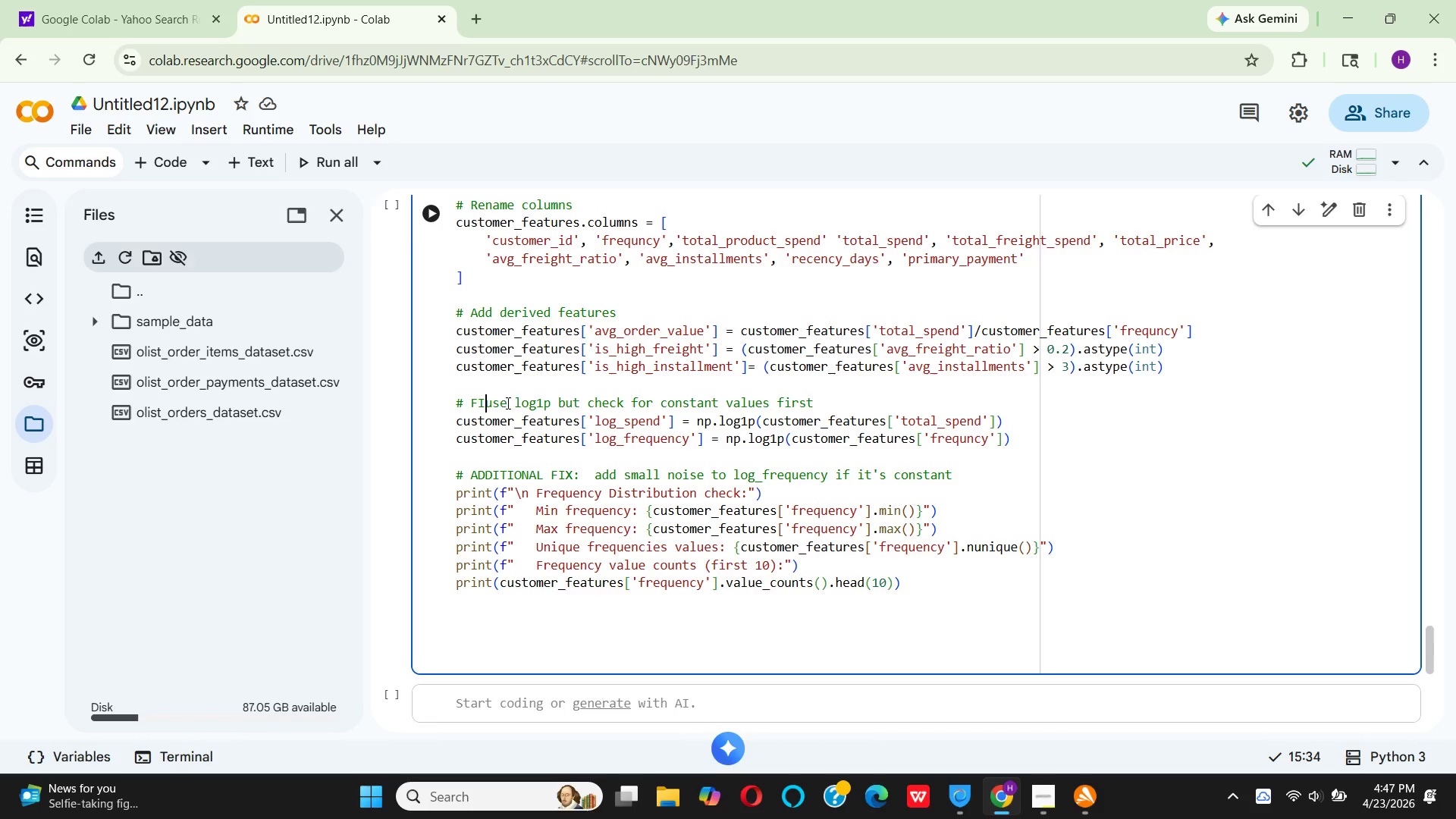 
key(Backspace)
 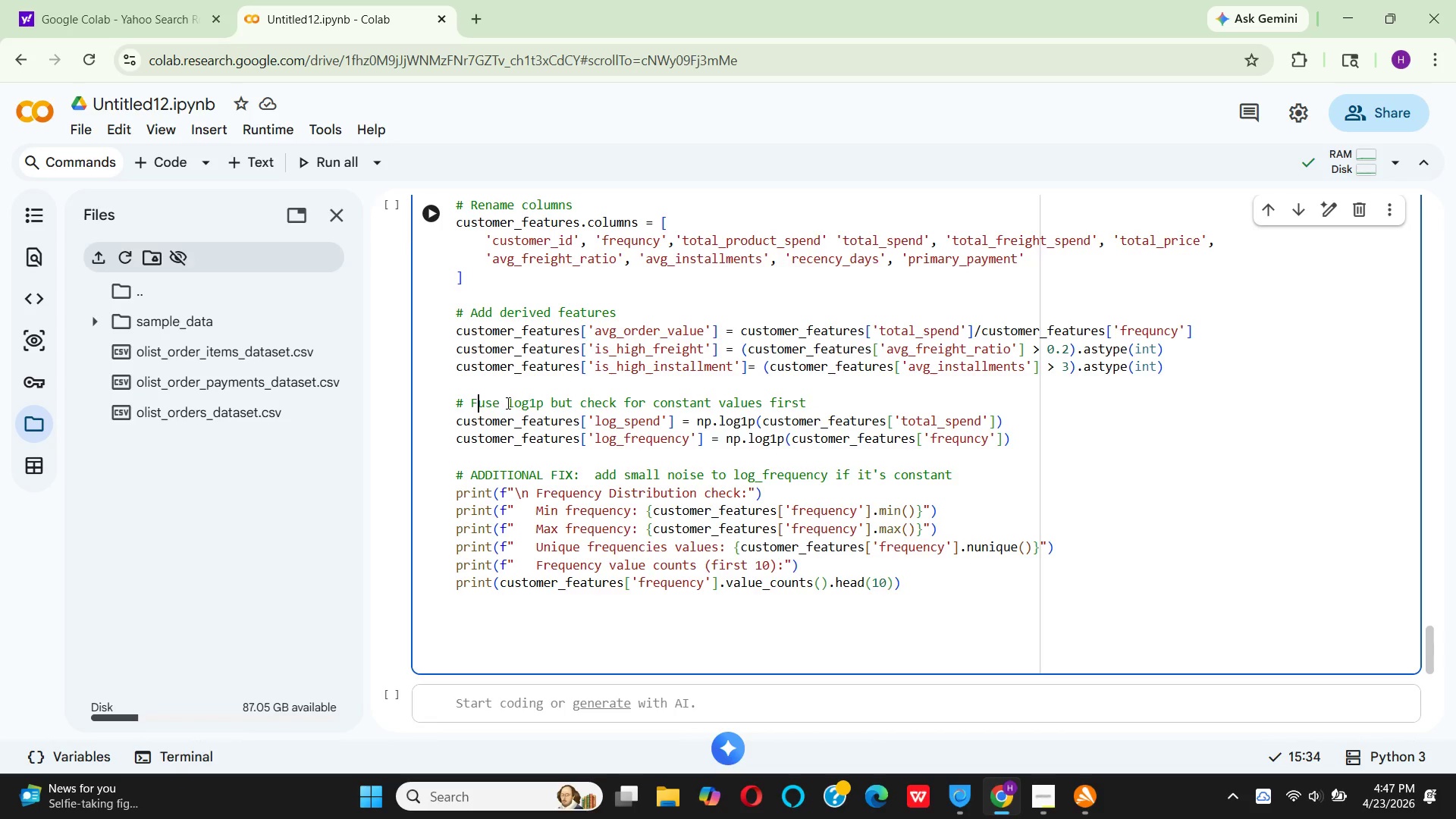 
key(Backspace)
 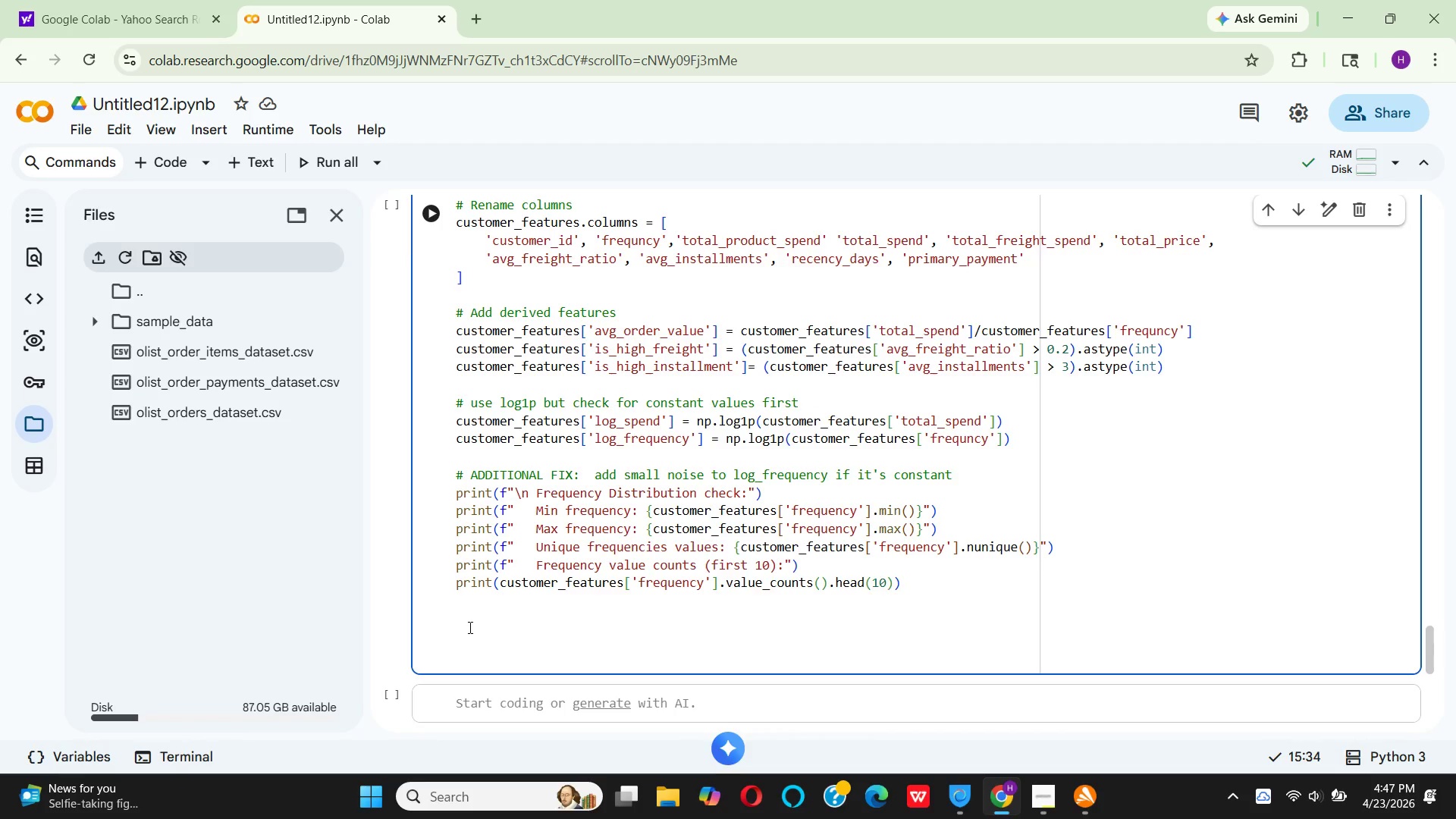 
left_click([469, 627])
 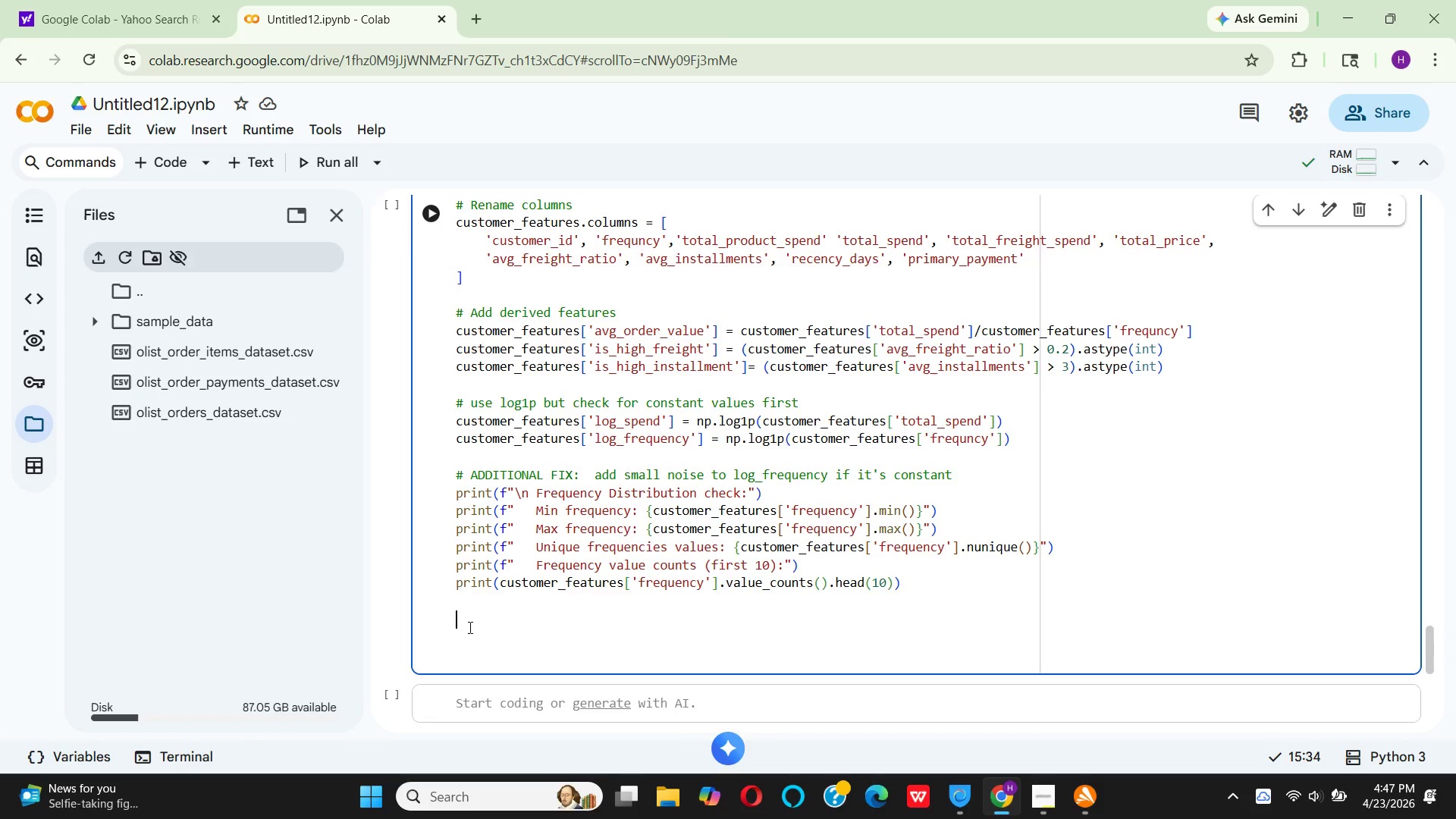 
type(# use )
 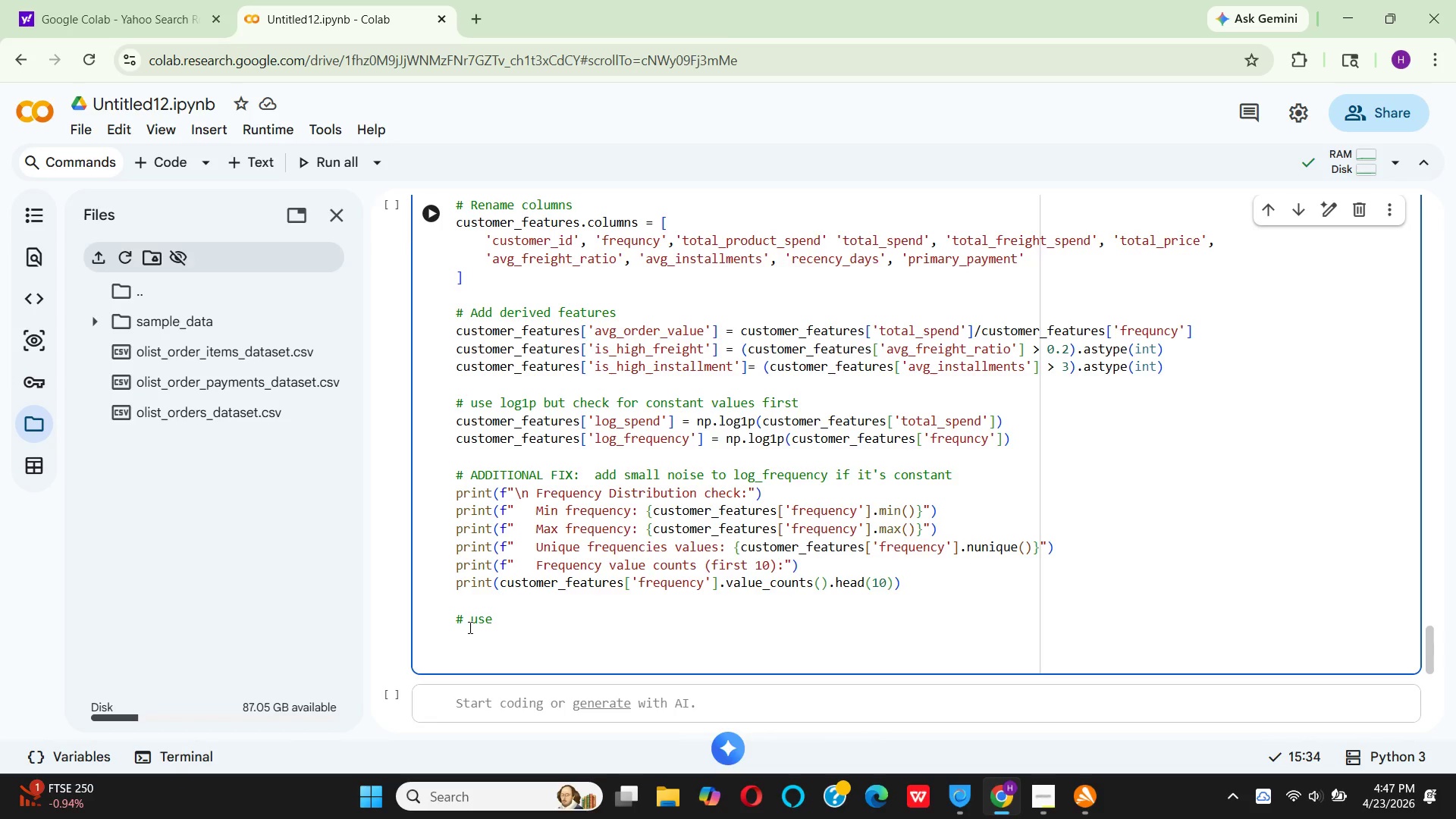 
type(the org)
key(Backspace)
type(iginal )
 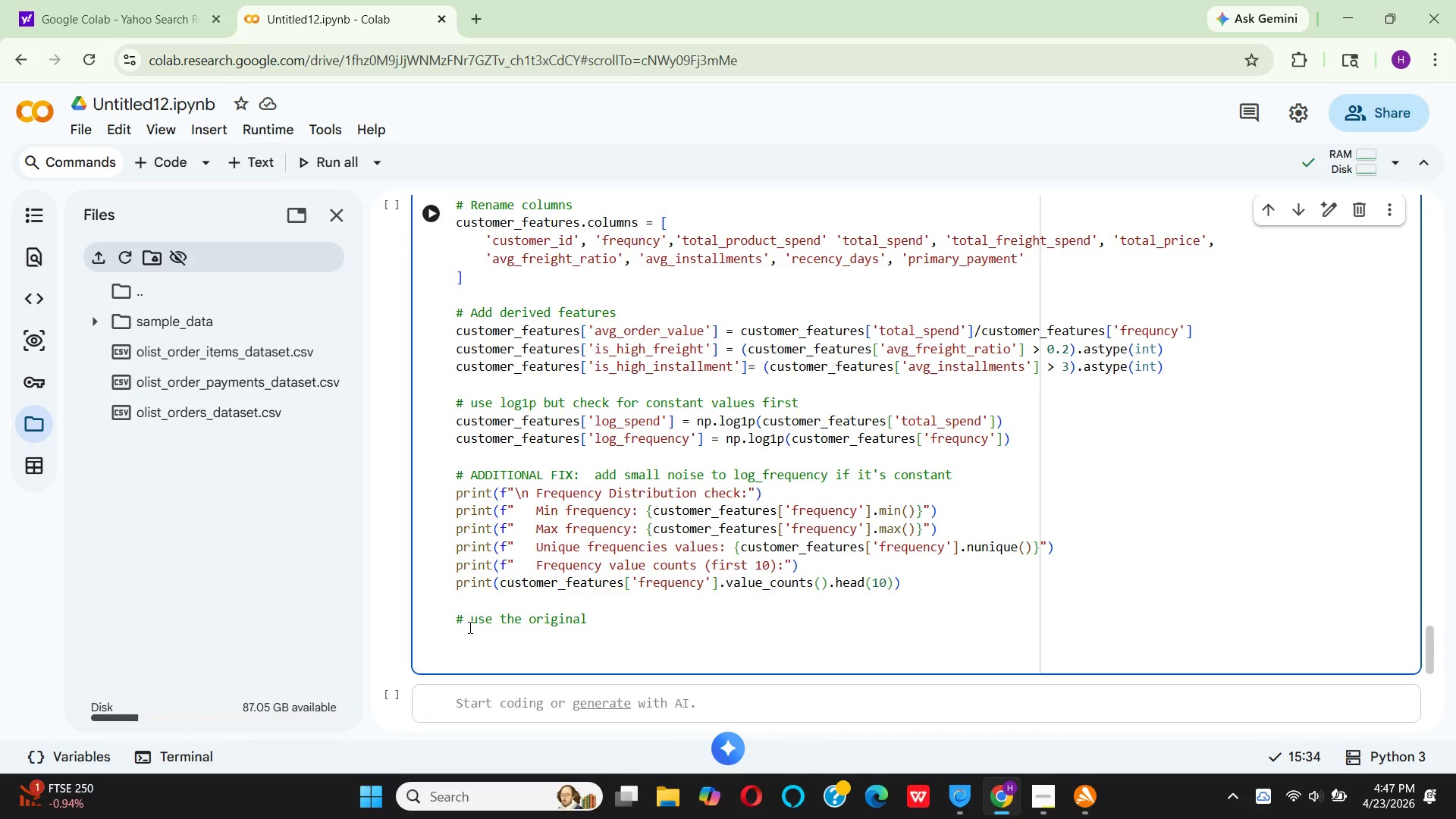 
type(frequency )
key(Backspace)
type(, not log , if log creates issues)
 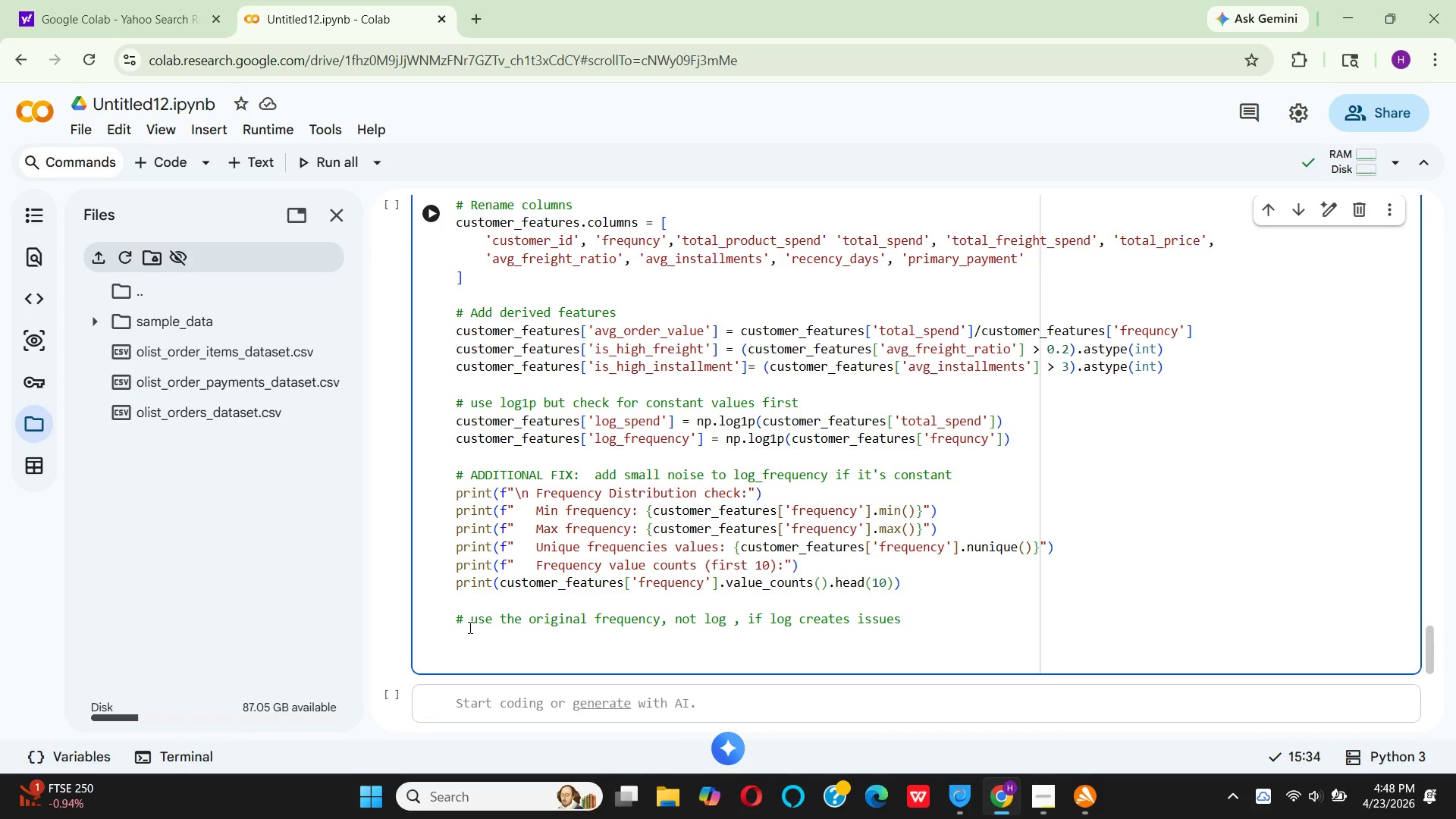 
key(Enter)
 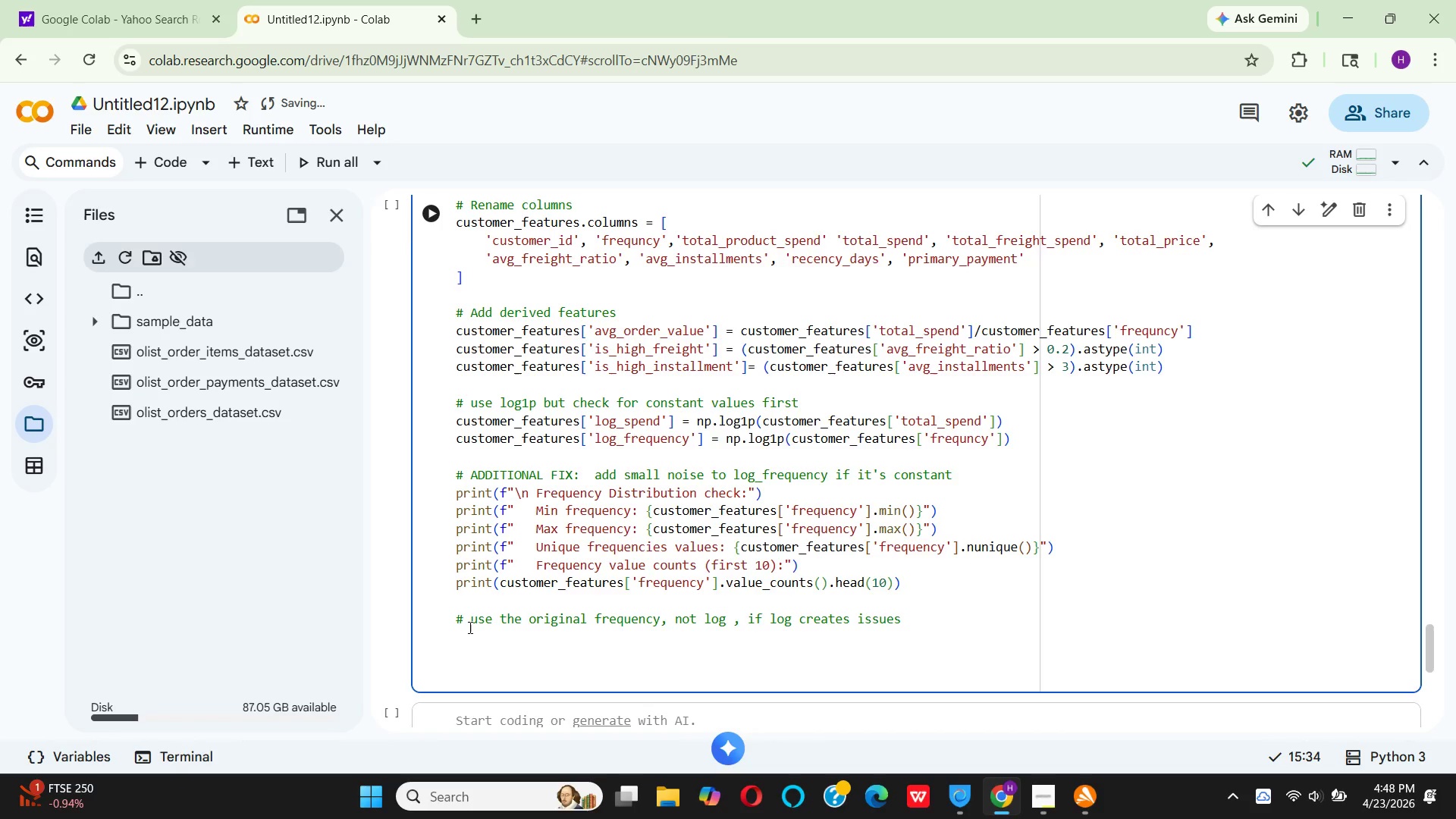 
wait(17.89)
 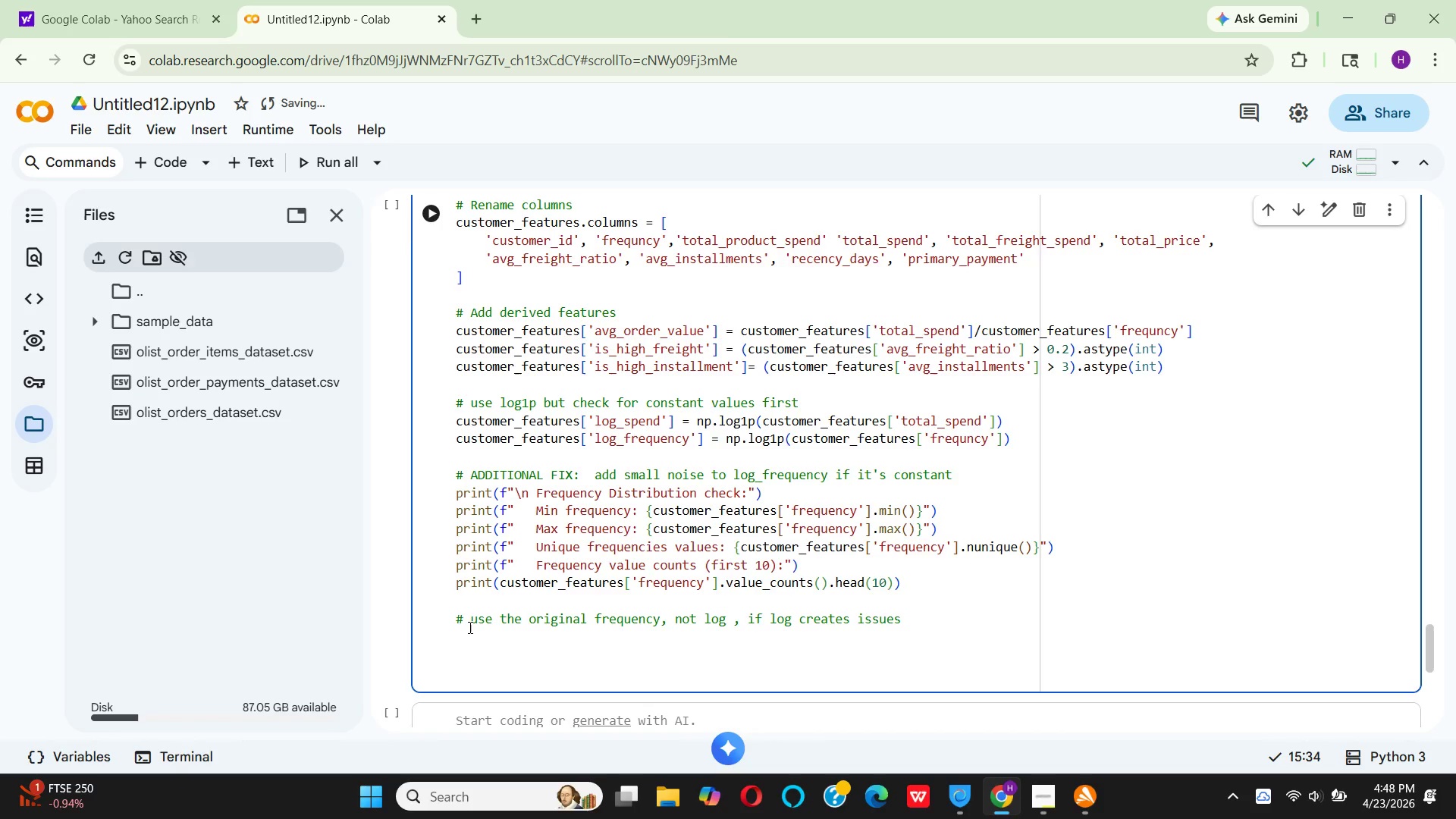 
key(C)
 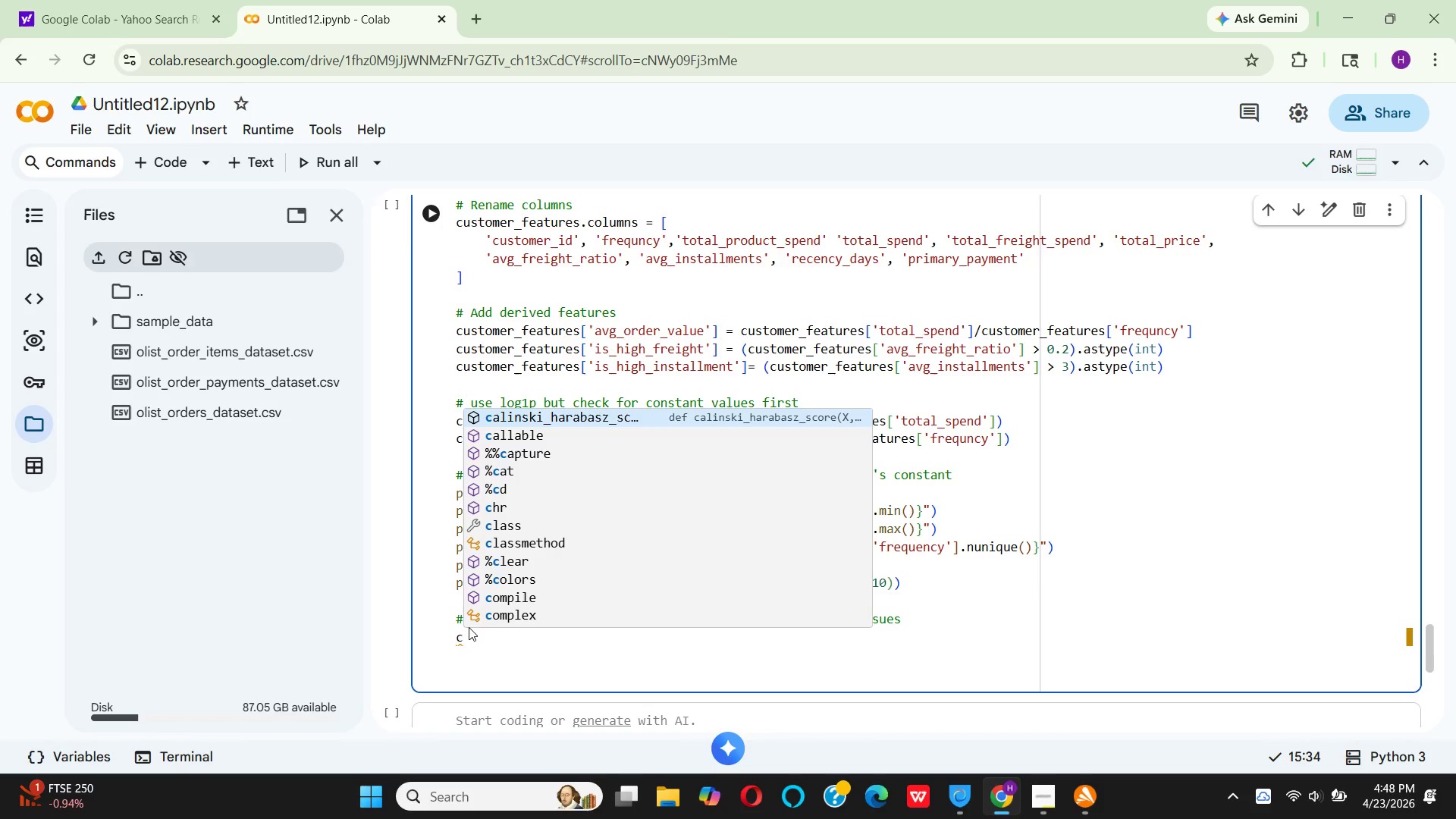 
wait(6.08)
 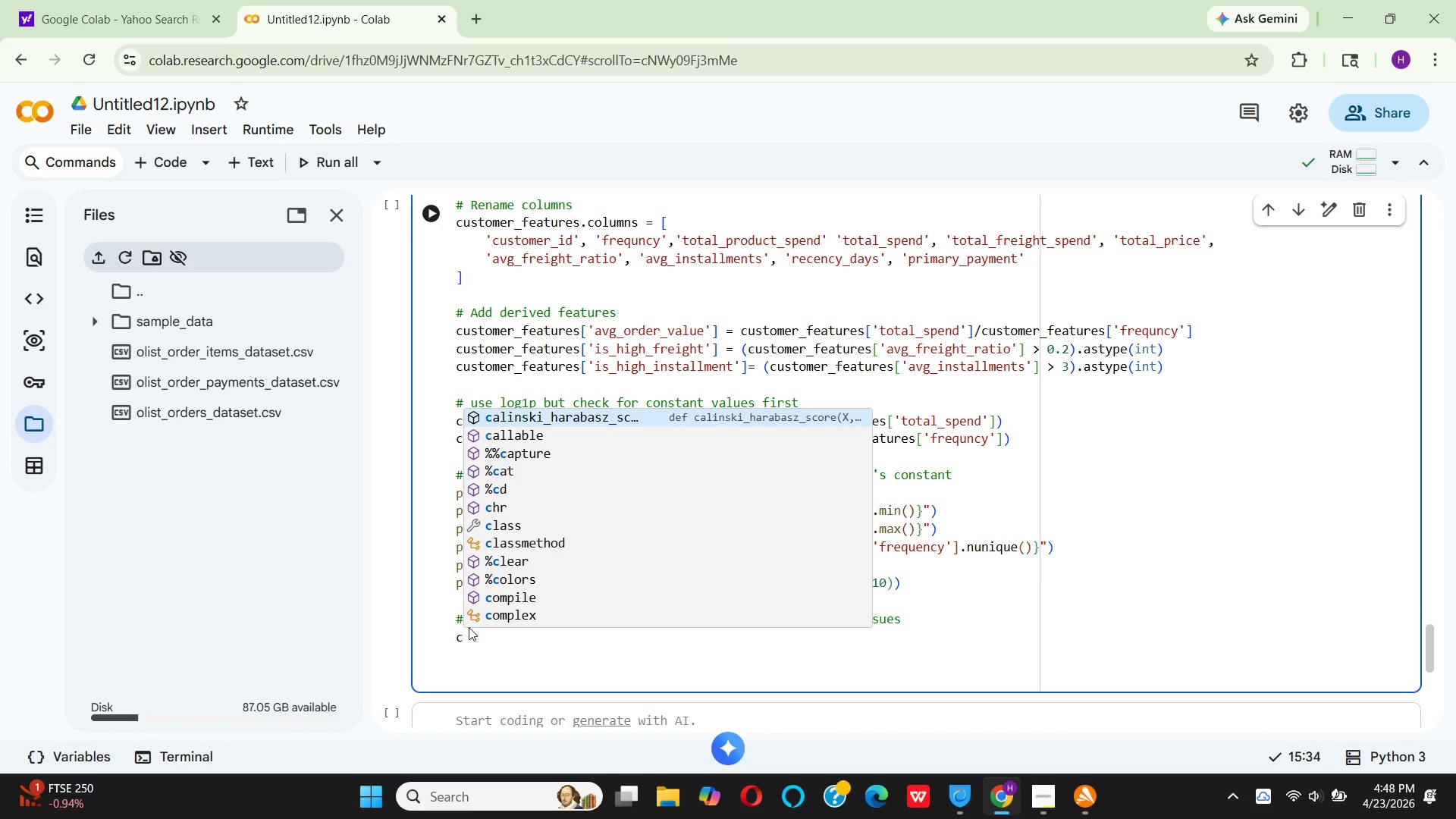 
type(ust)
 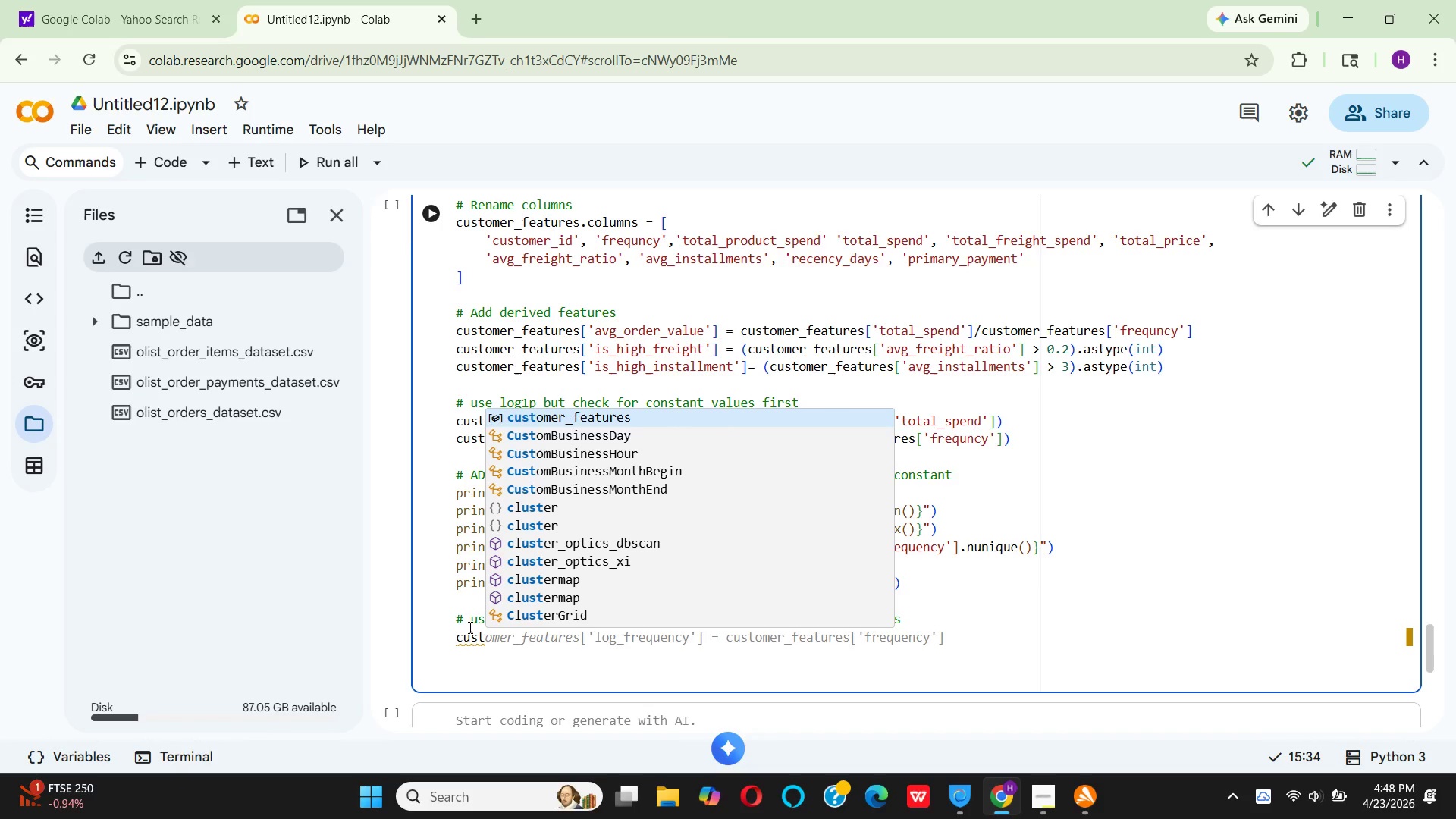 
key(Enter)
 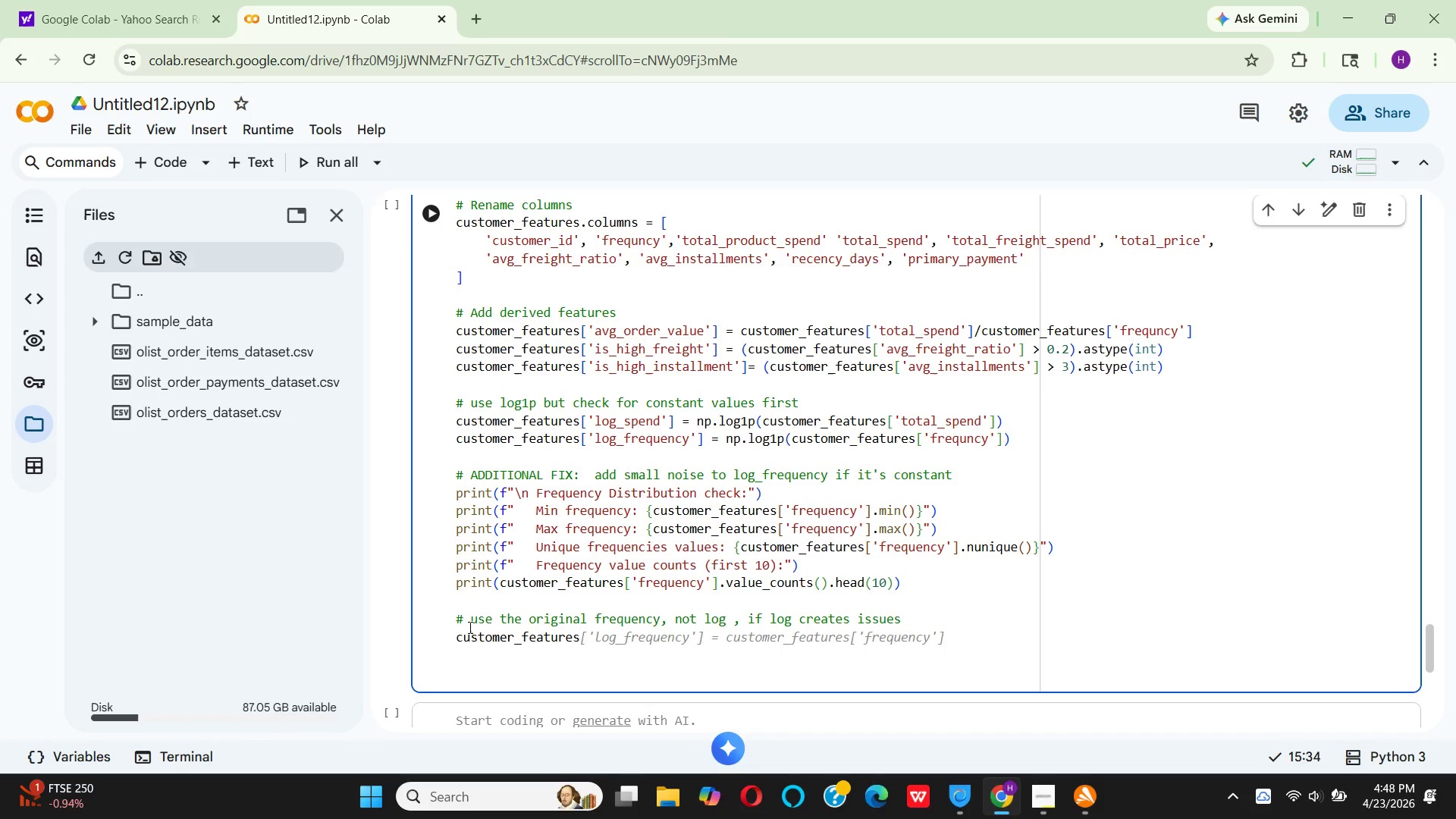 
key(BracketLeft)
 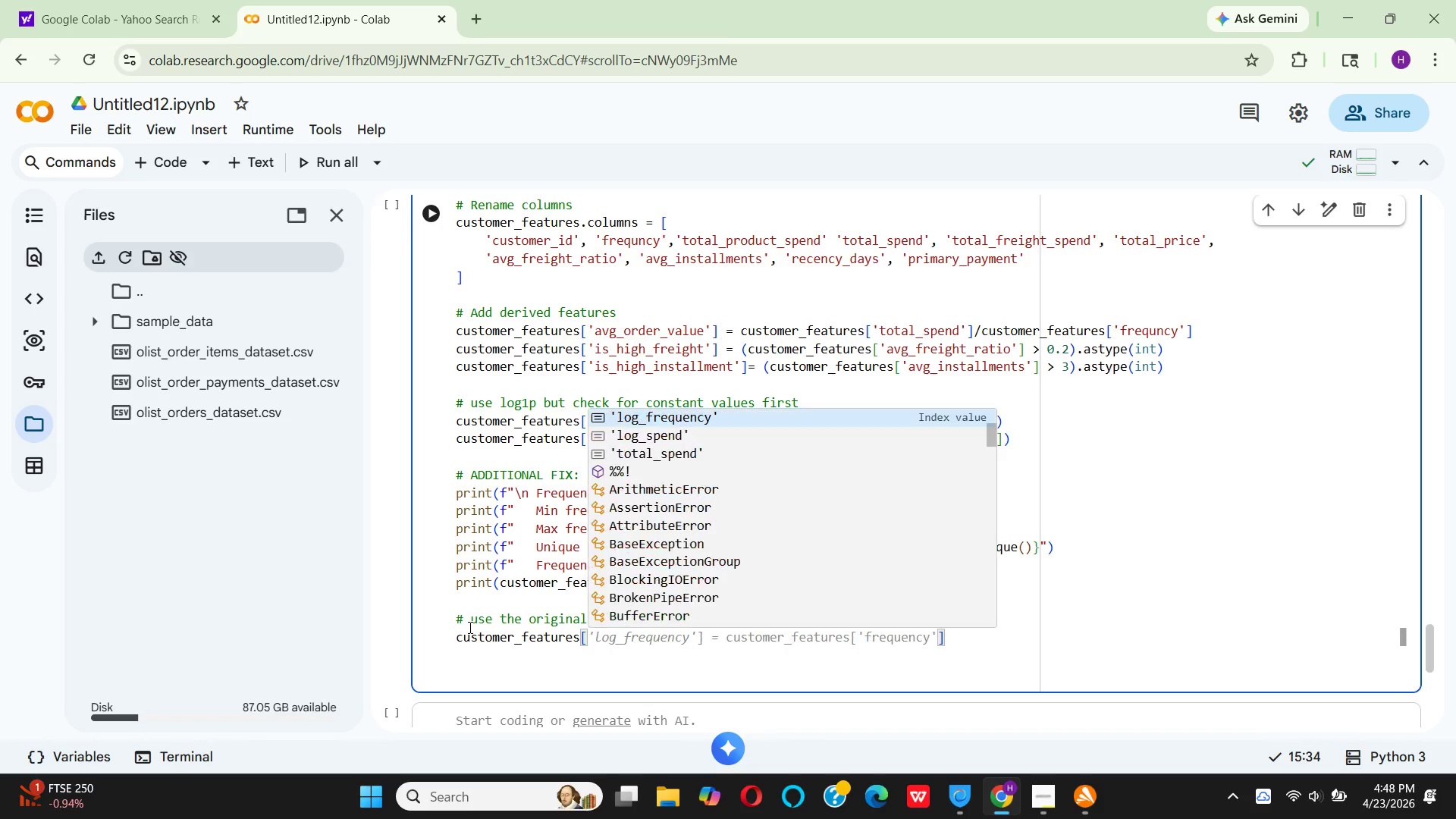 
key(Quote)
 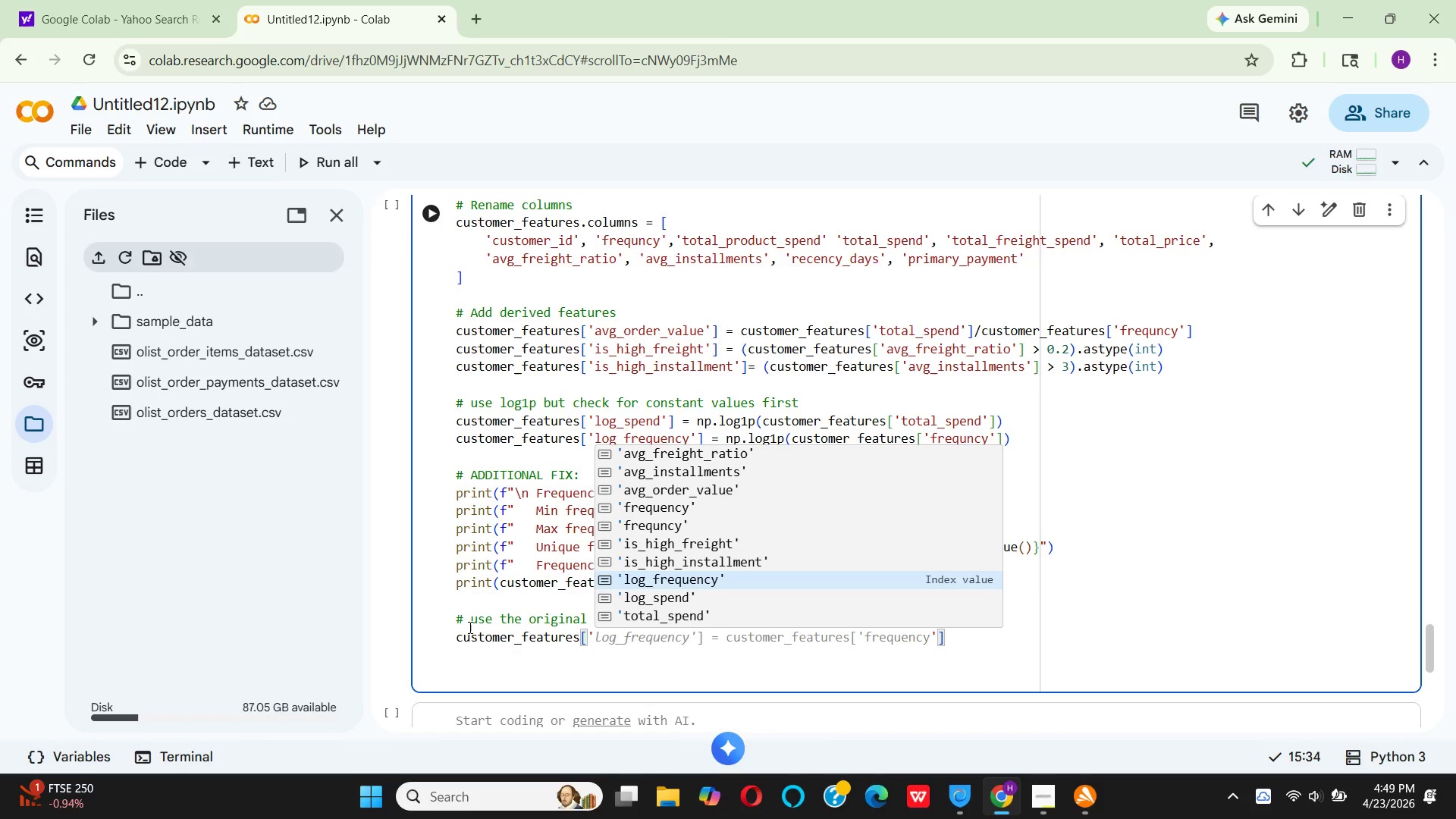 
wait(25.58)
 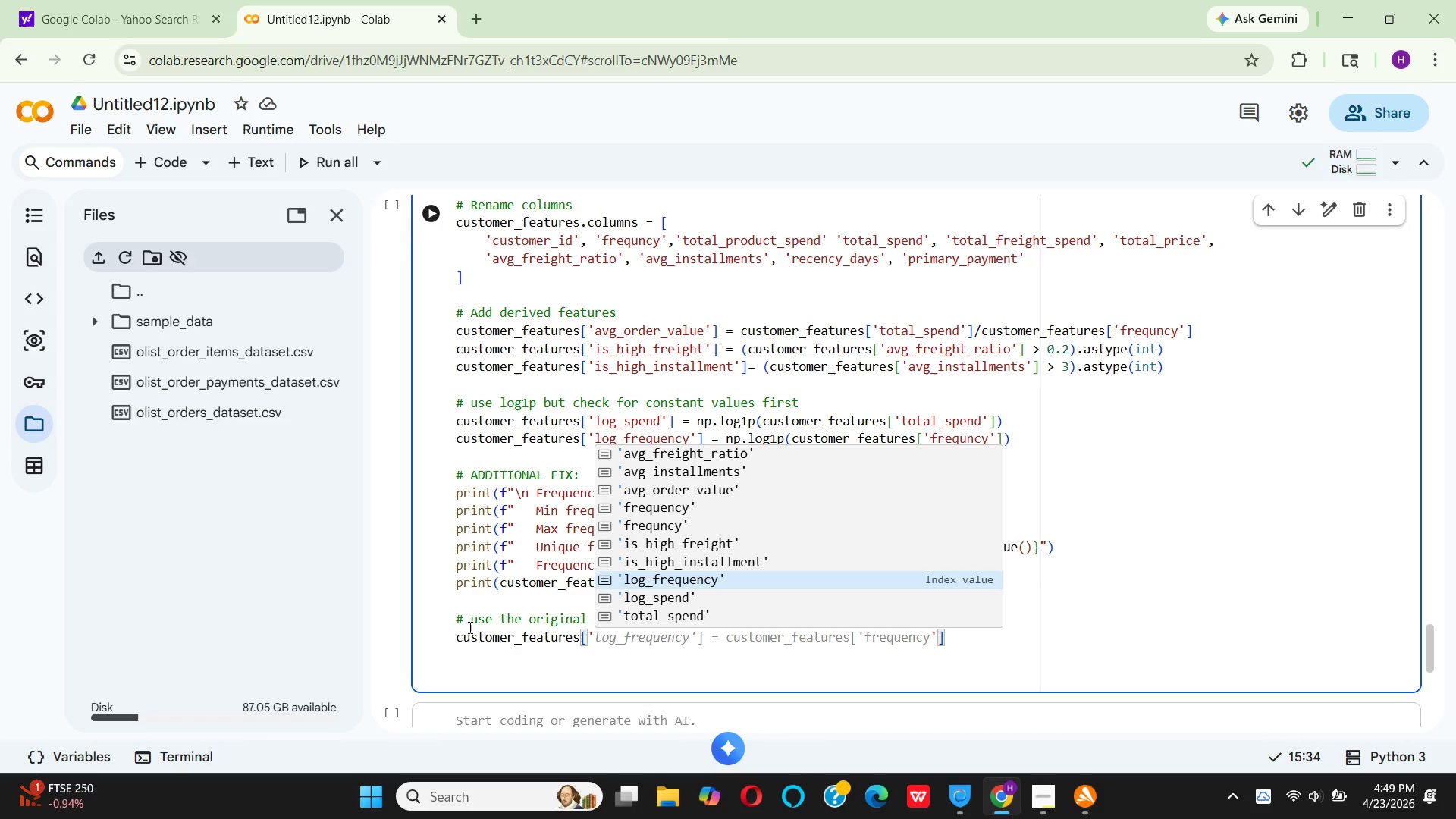 
key(Enter)
 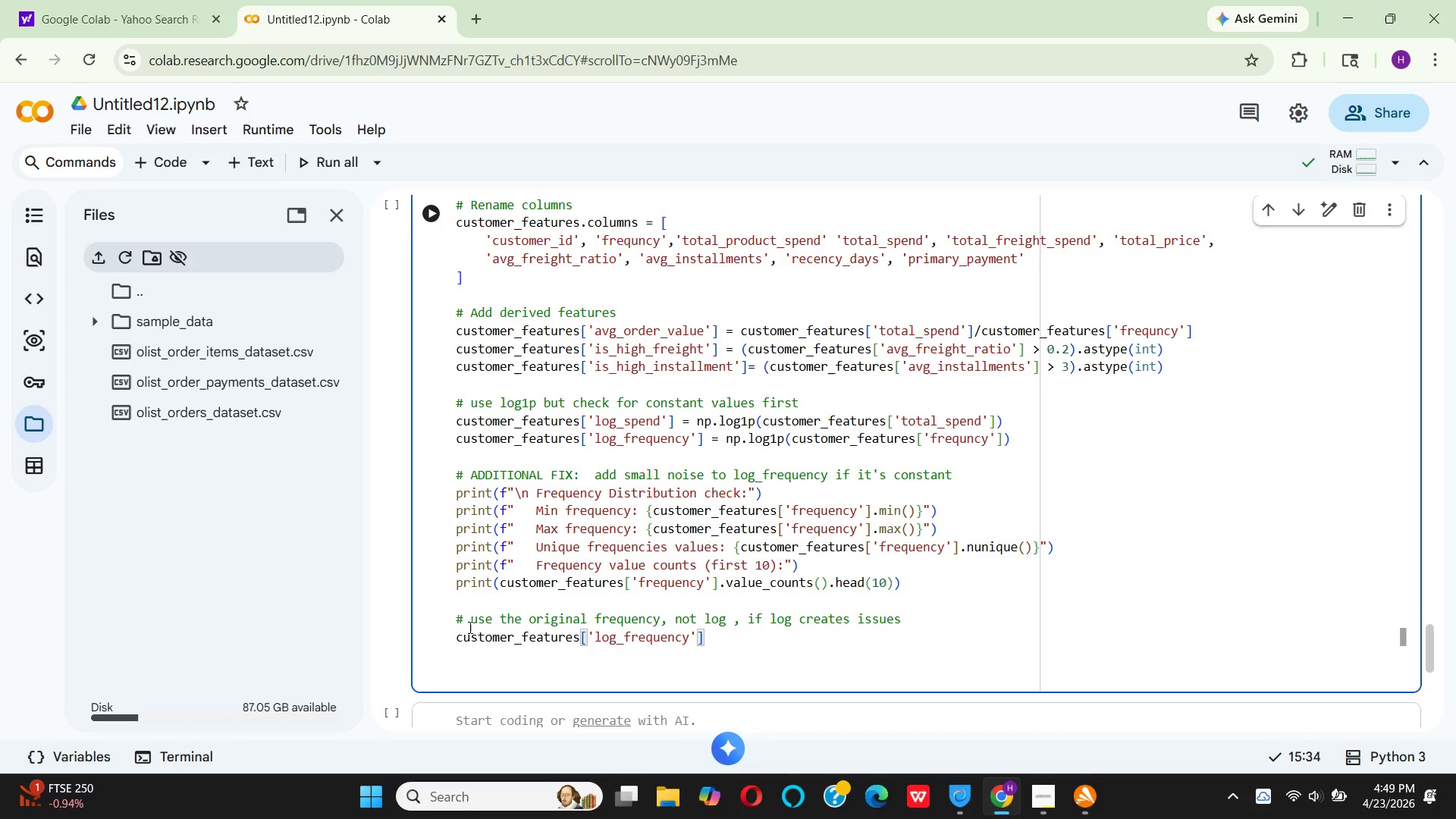 
key(Backspace)
 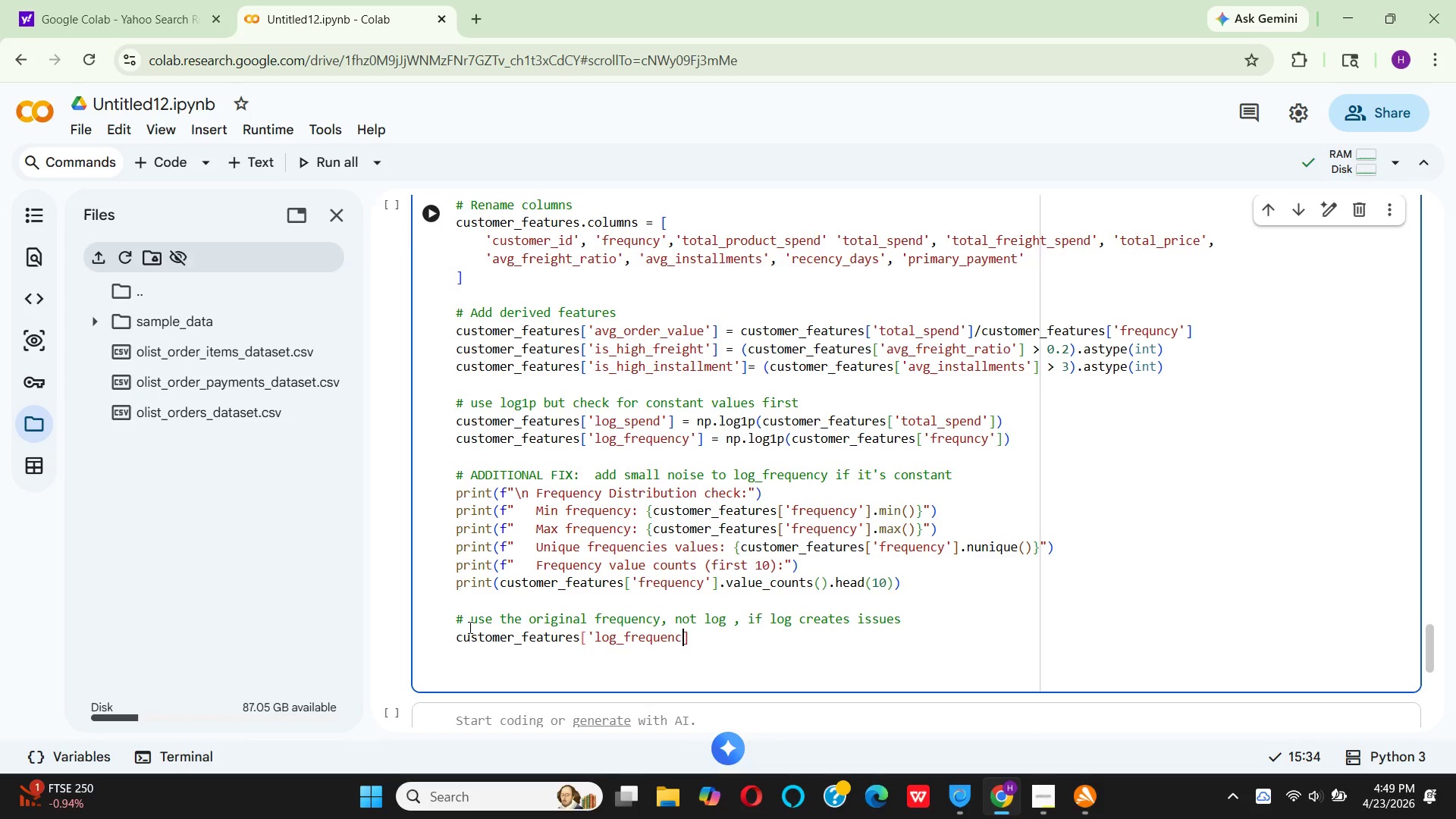 
key(Backspace)
 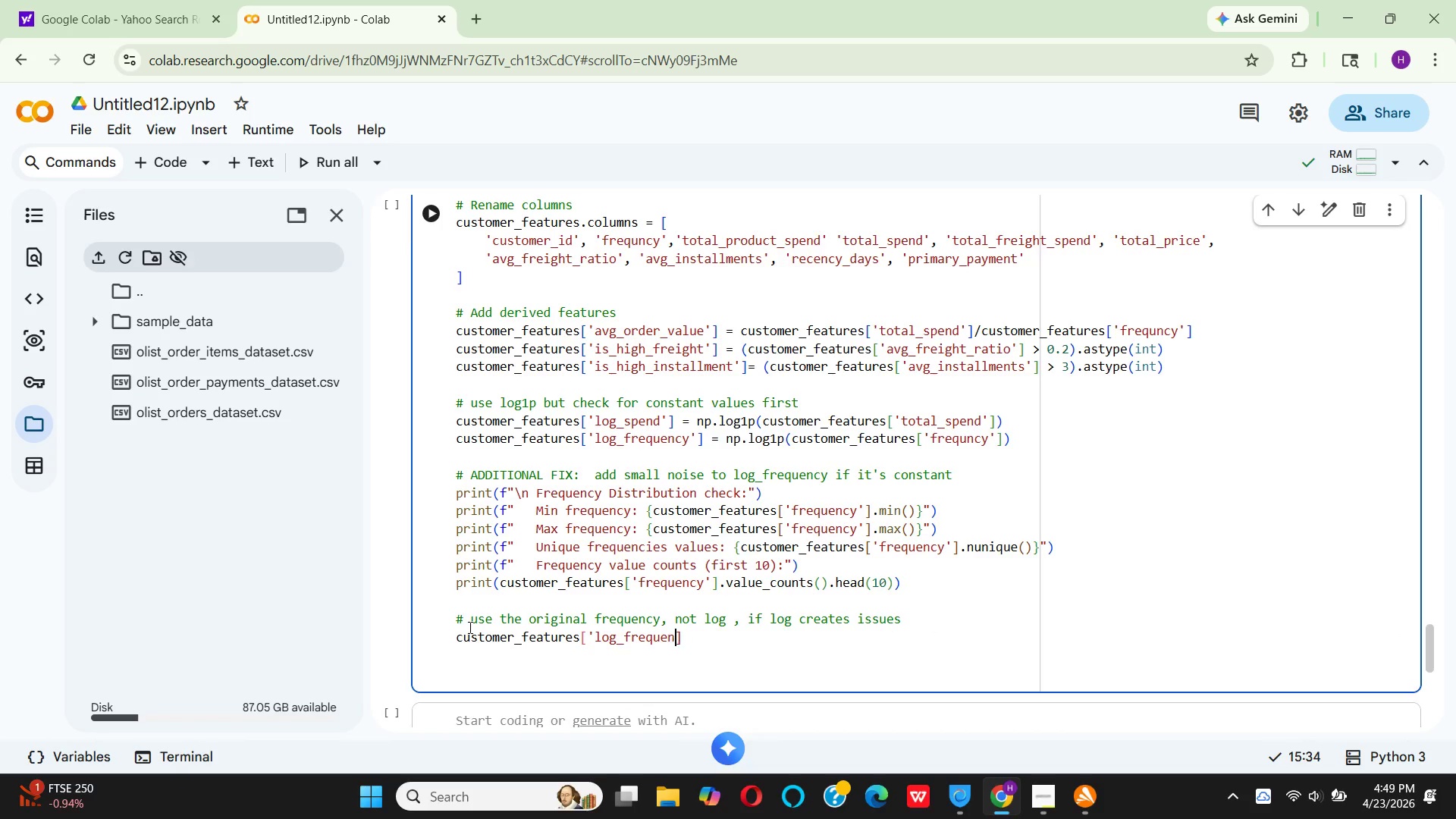 
key(Backspace)
 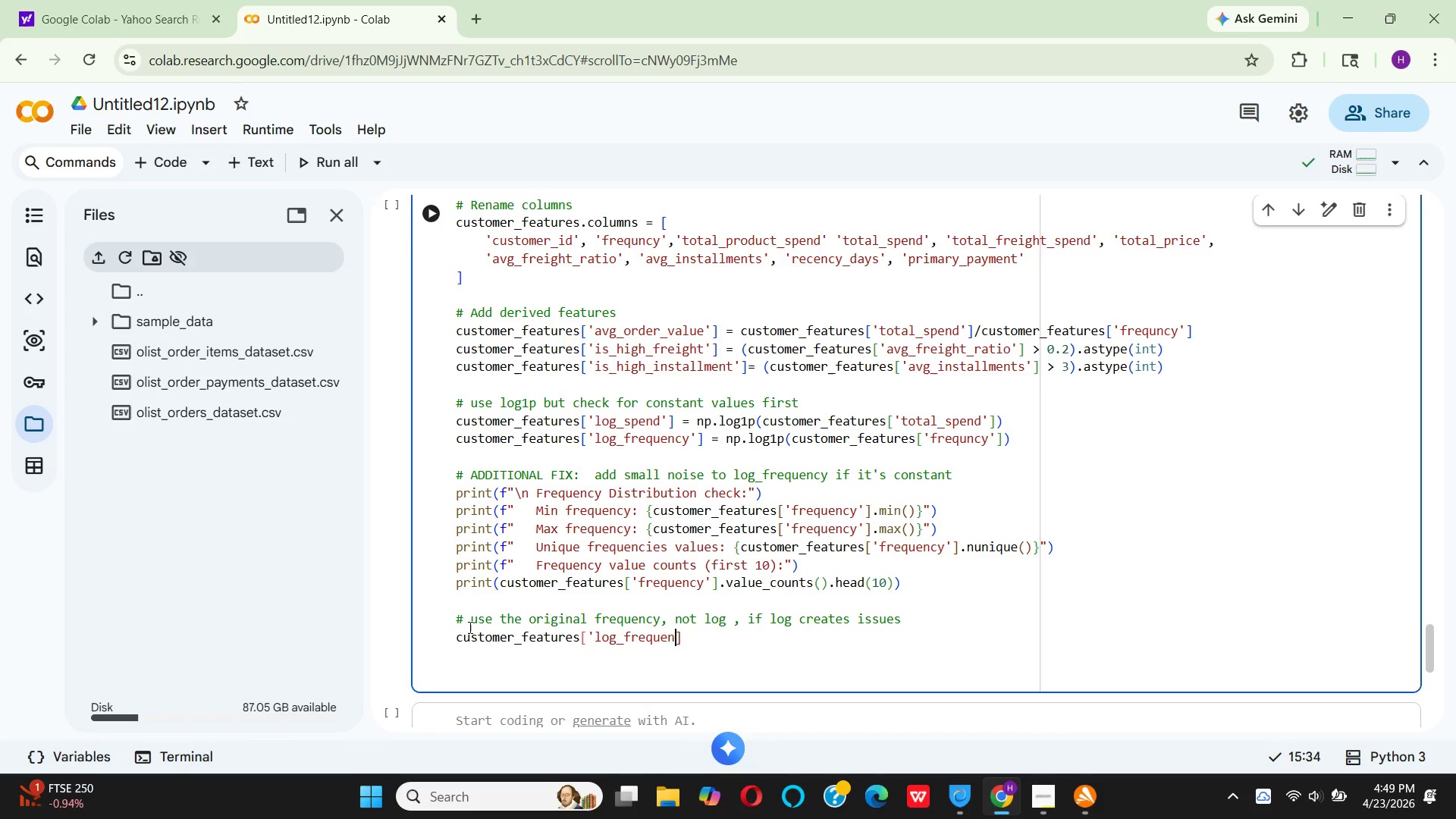 
key(Backspace)
 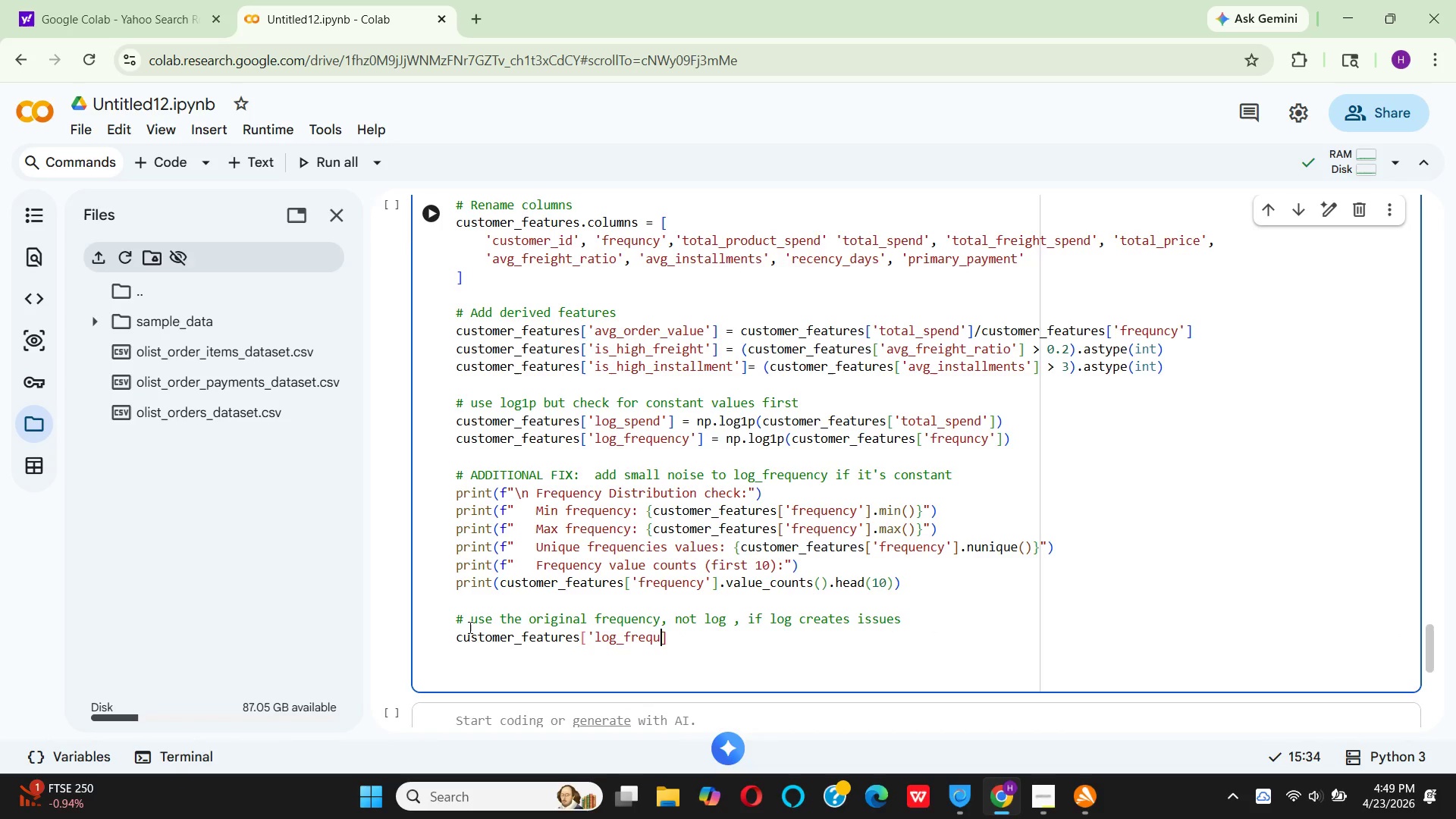 
key(Backspace)
 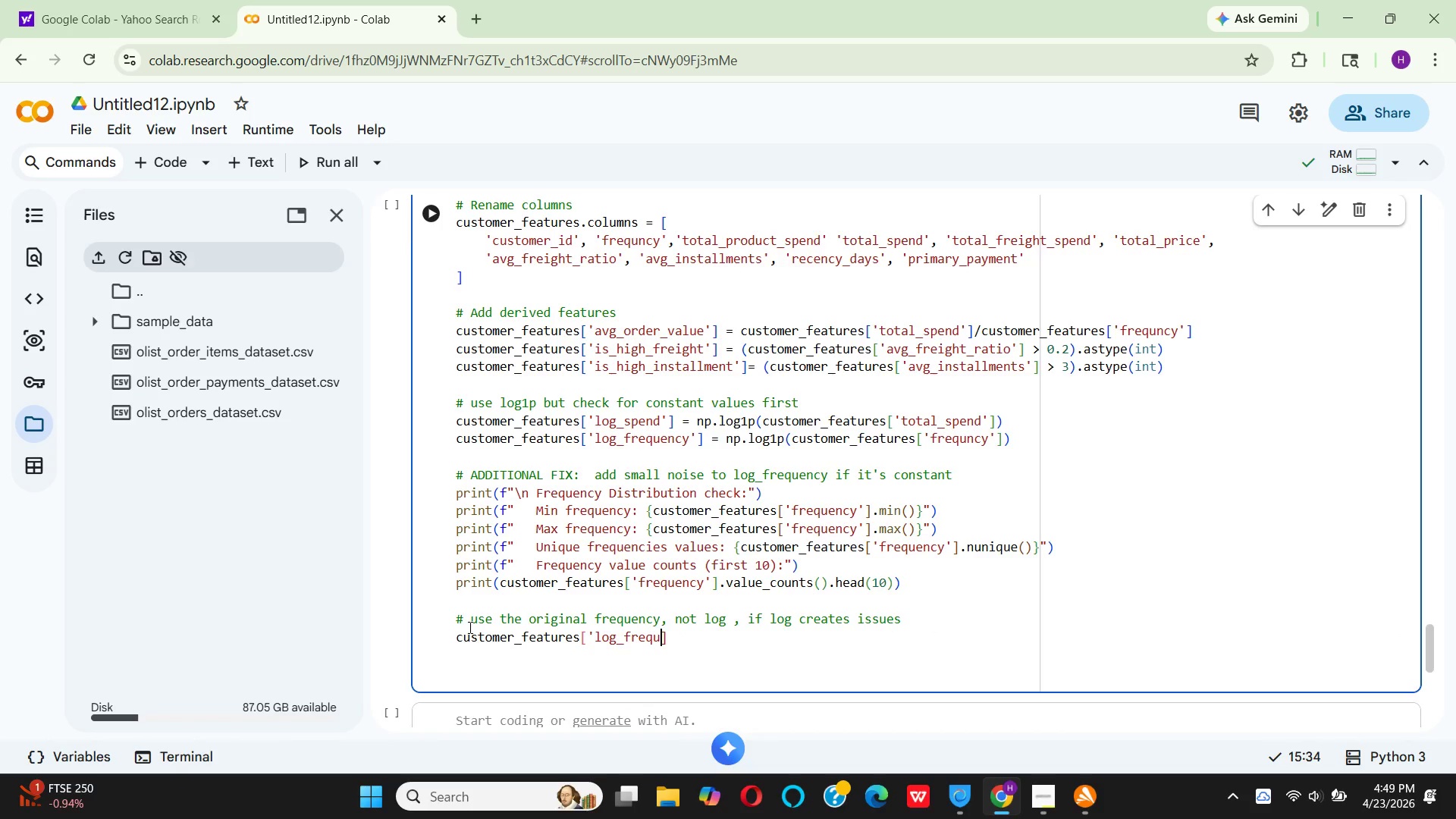 
key(Backspace)
 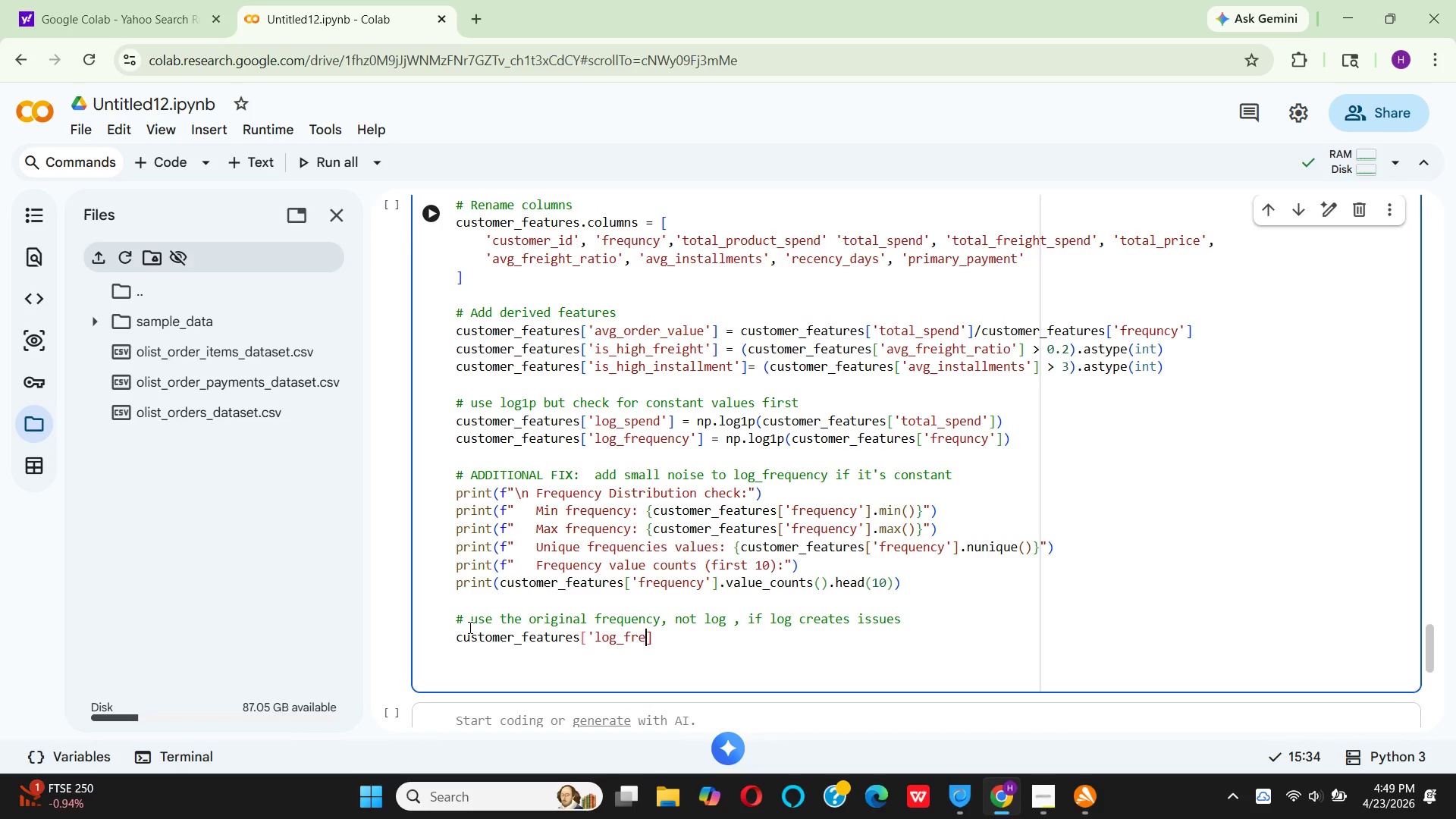 
key(Backspace)
 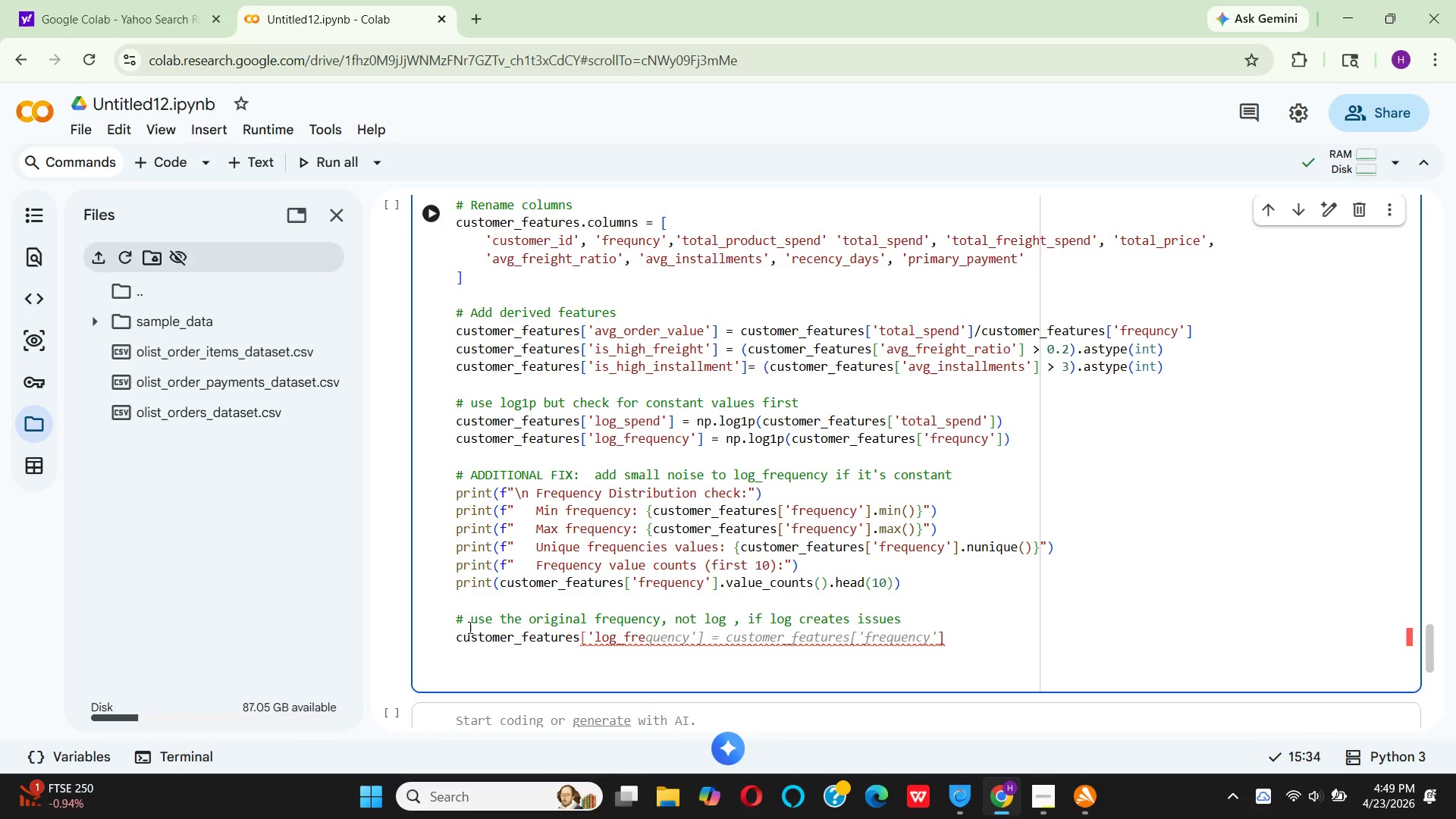 
type(igh)
 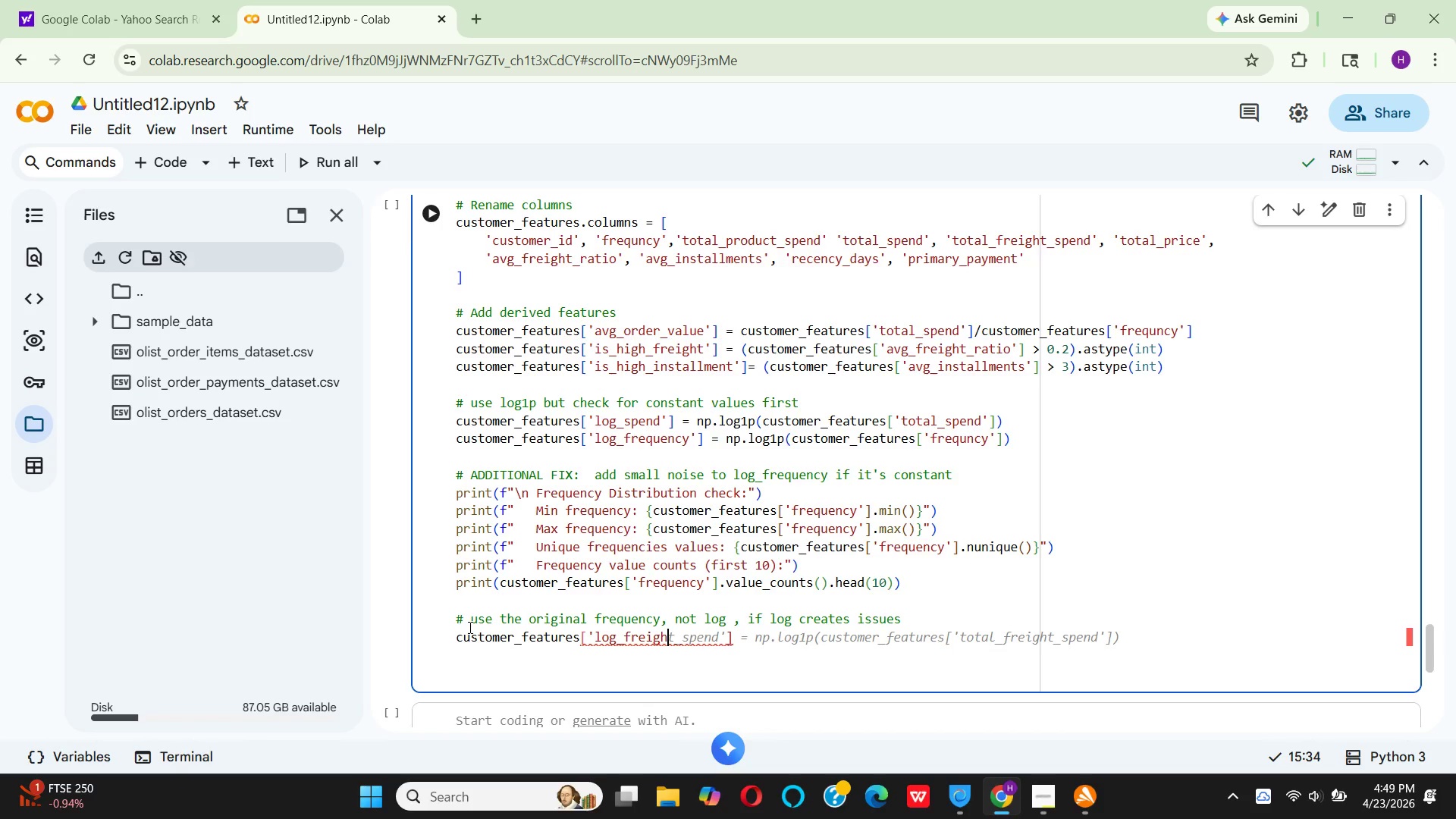 
key(T)
 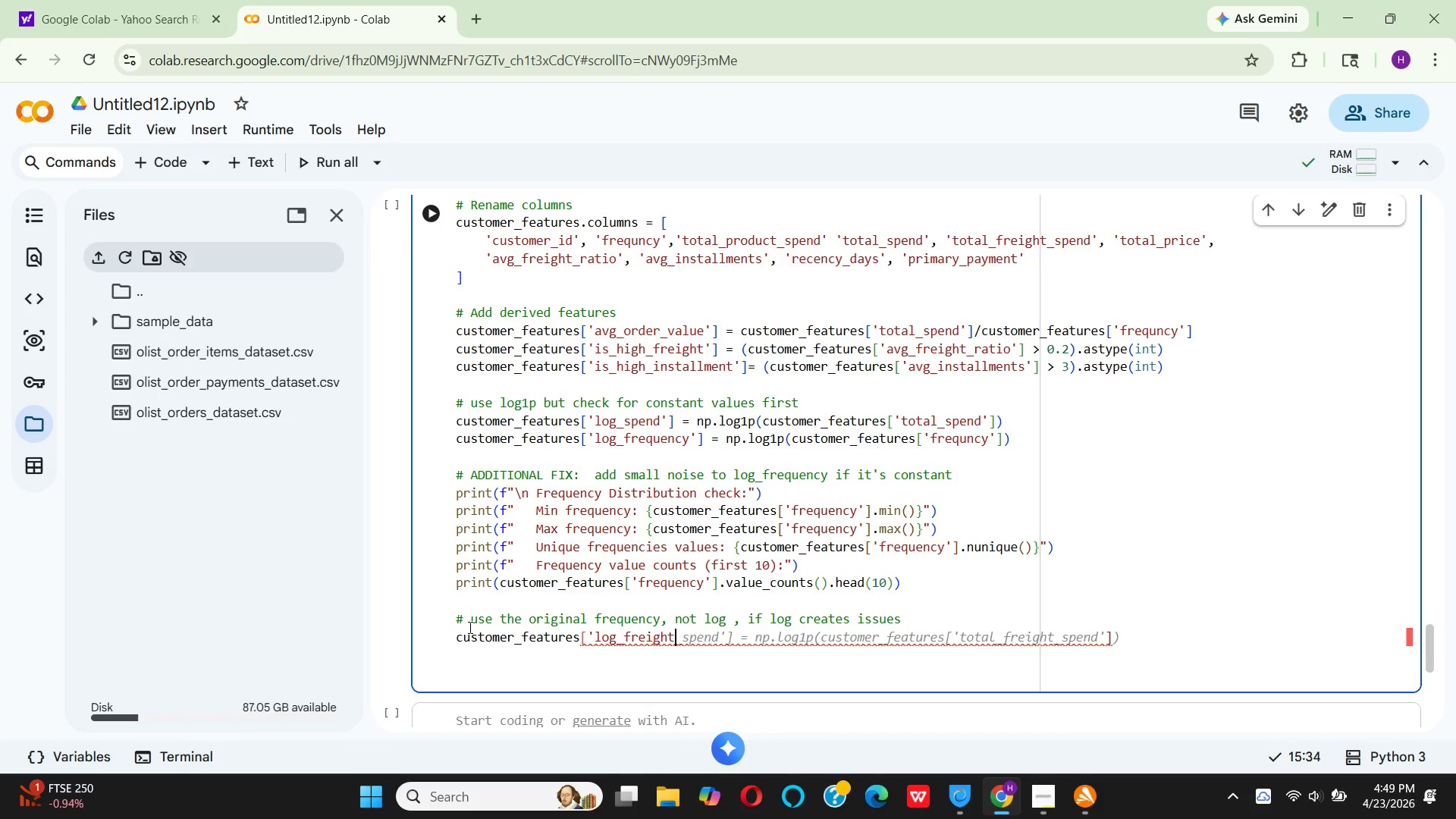 
key(Quote)
 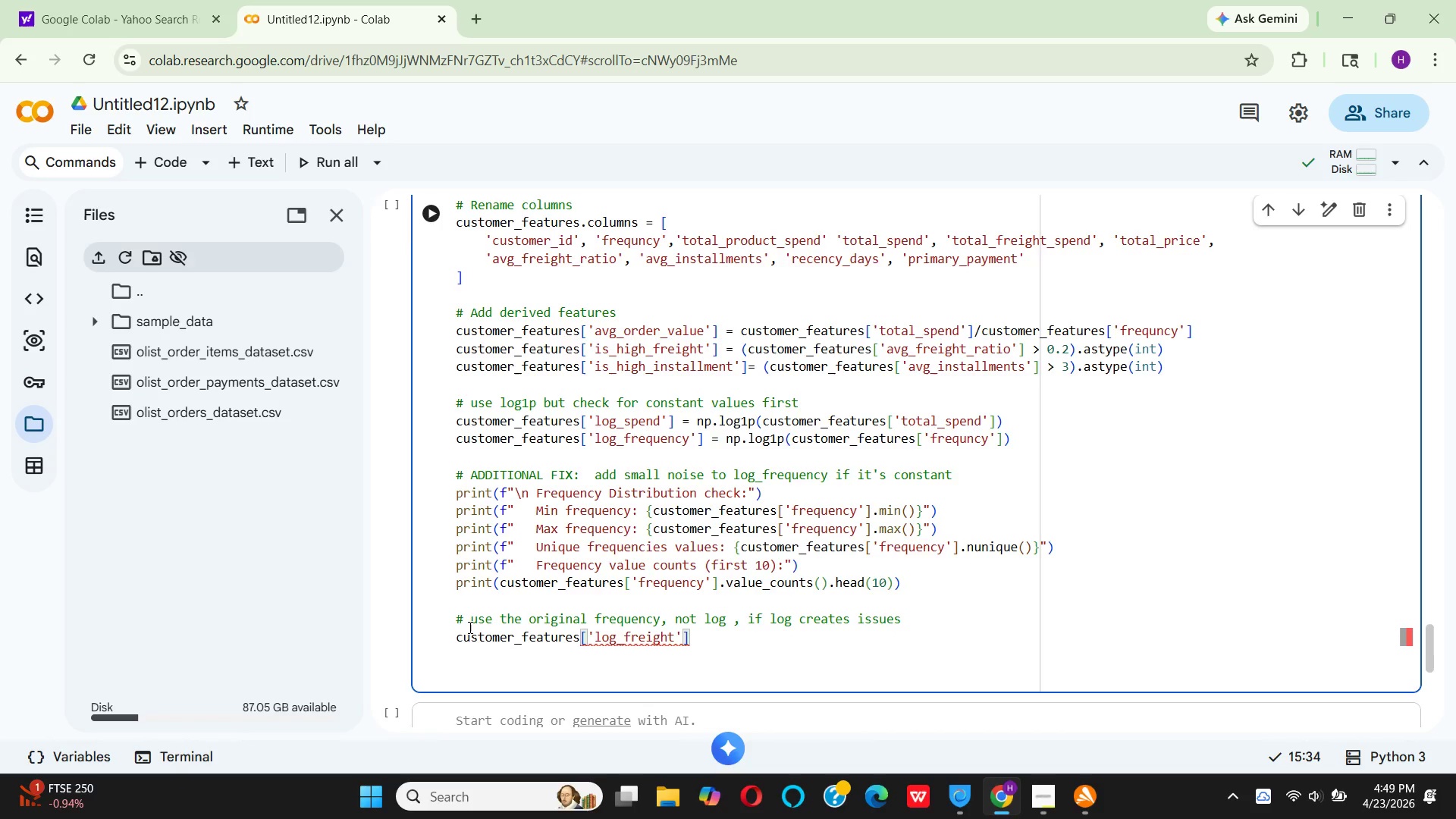 
key(ArrowRight)
 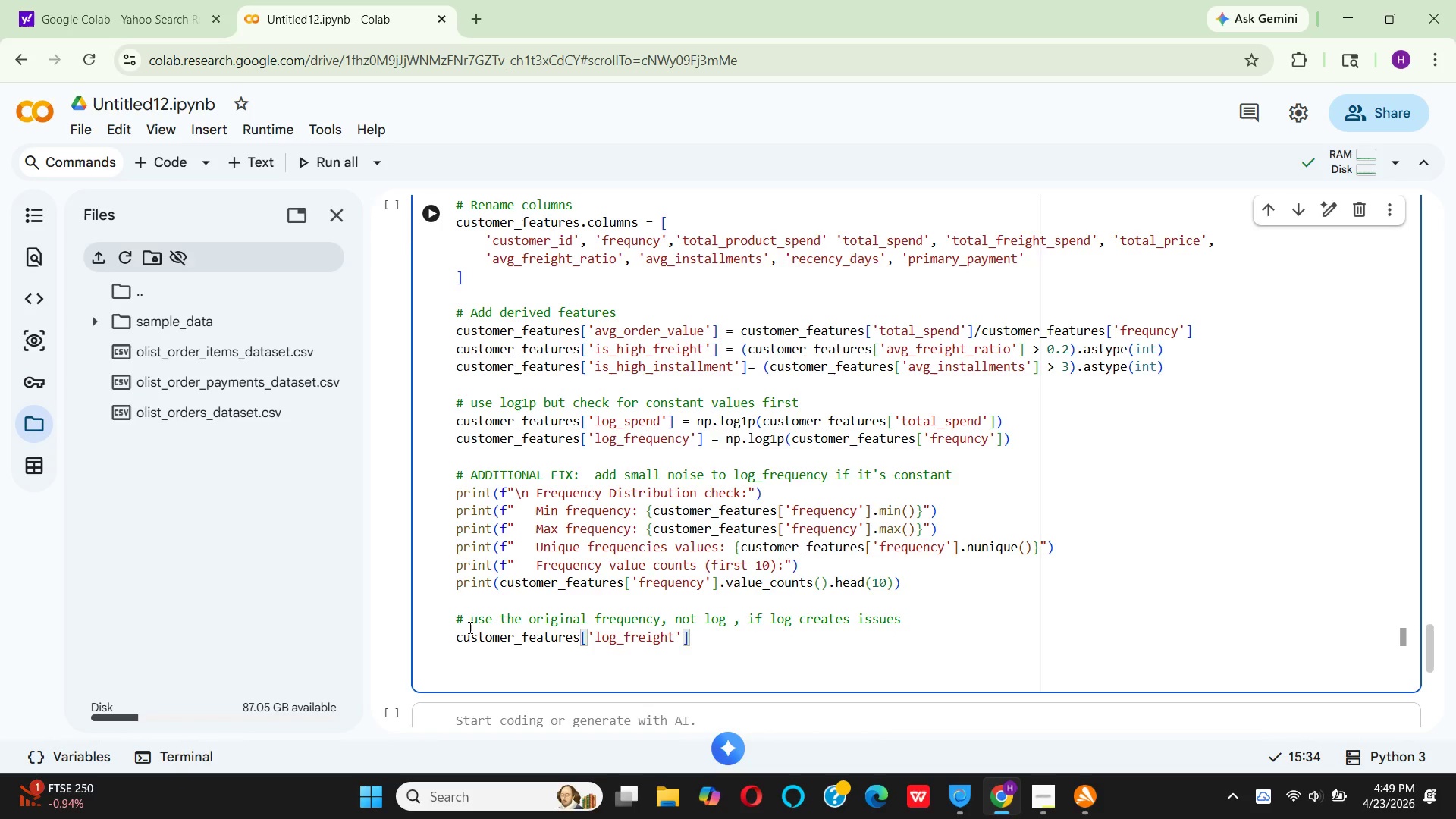 
type( = np.)
 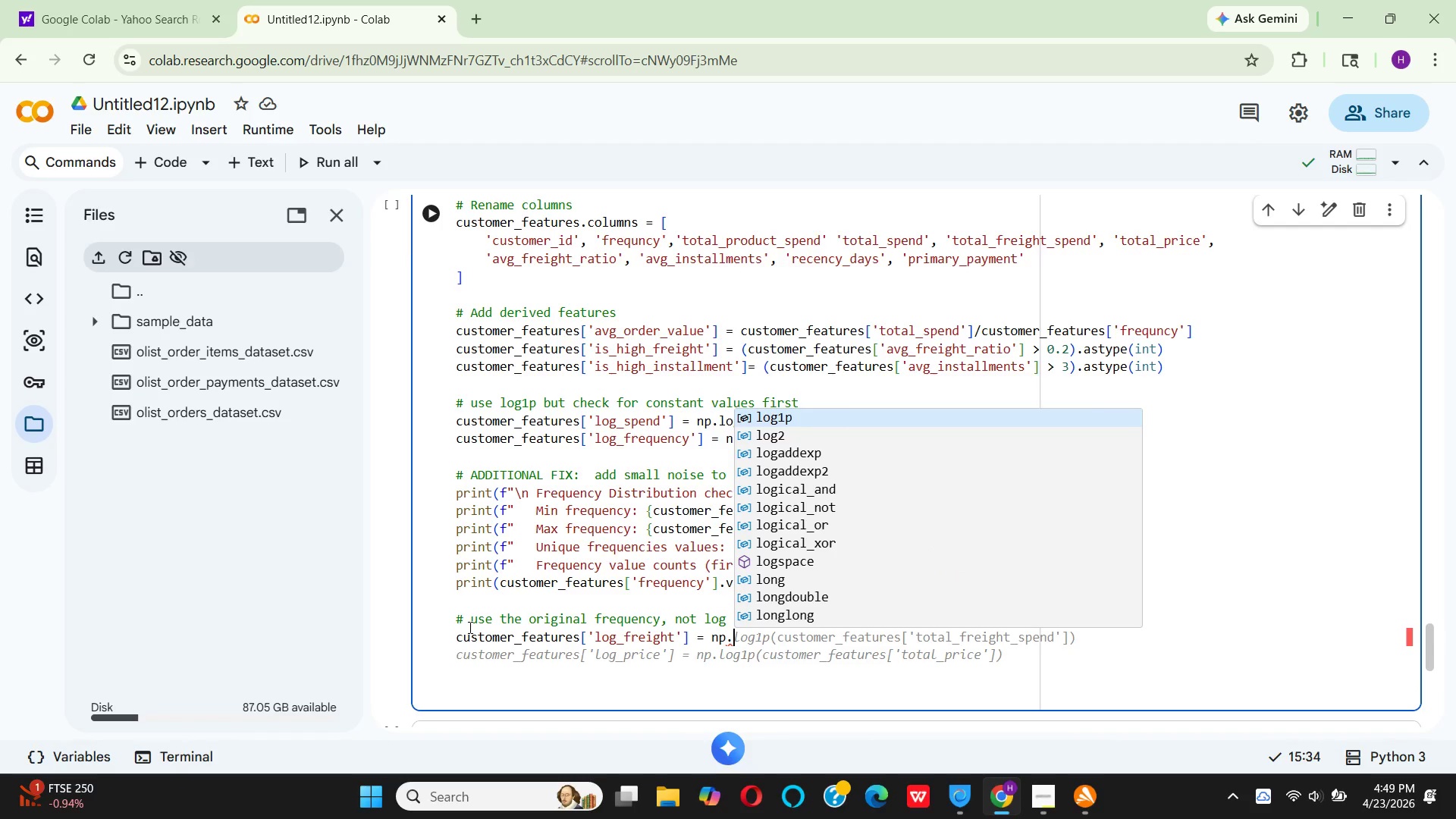 
wait(5.11)
 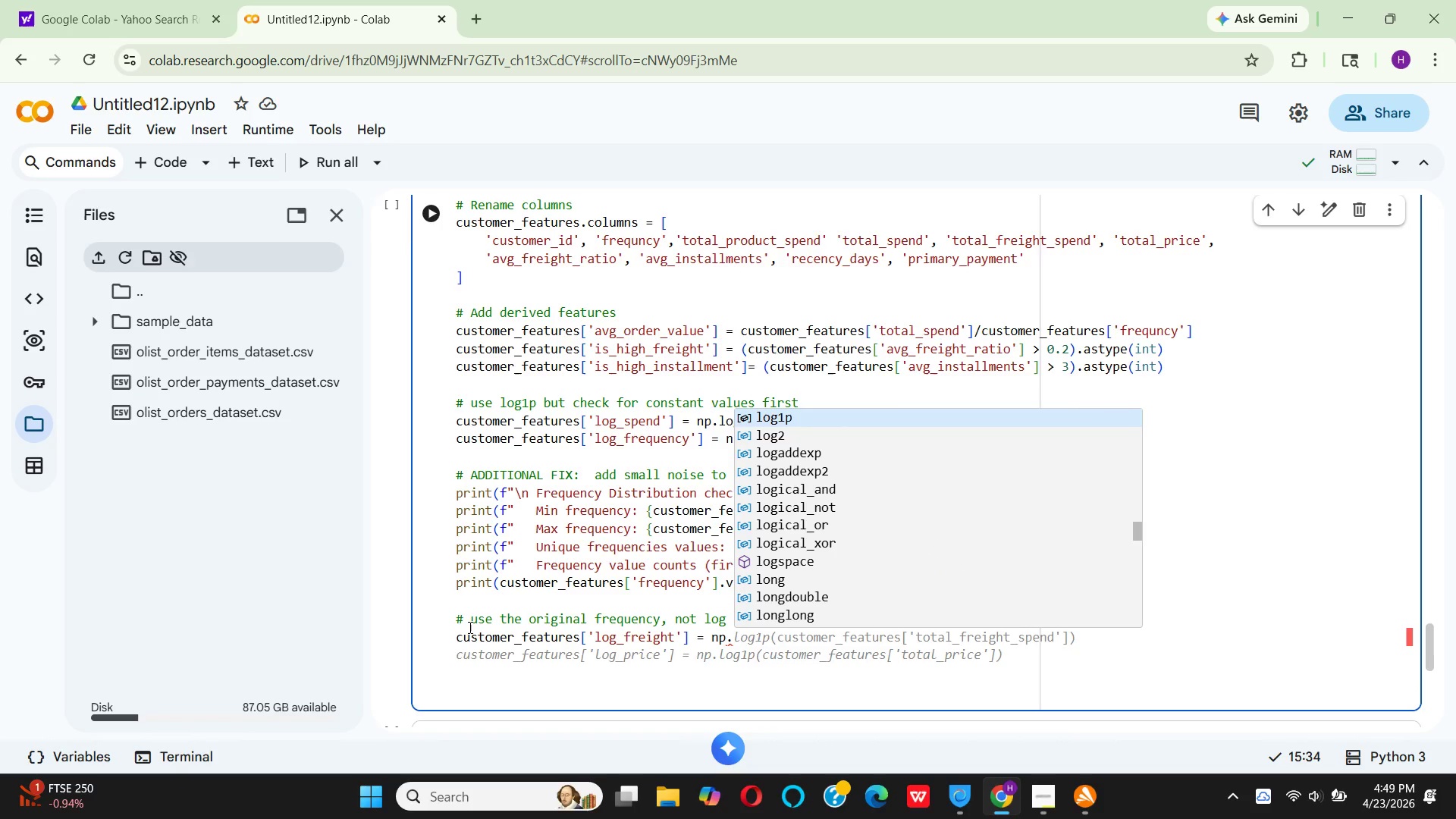 
key(Enter)
 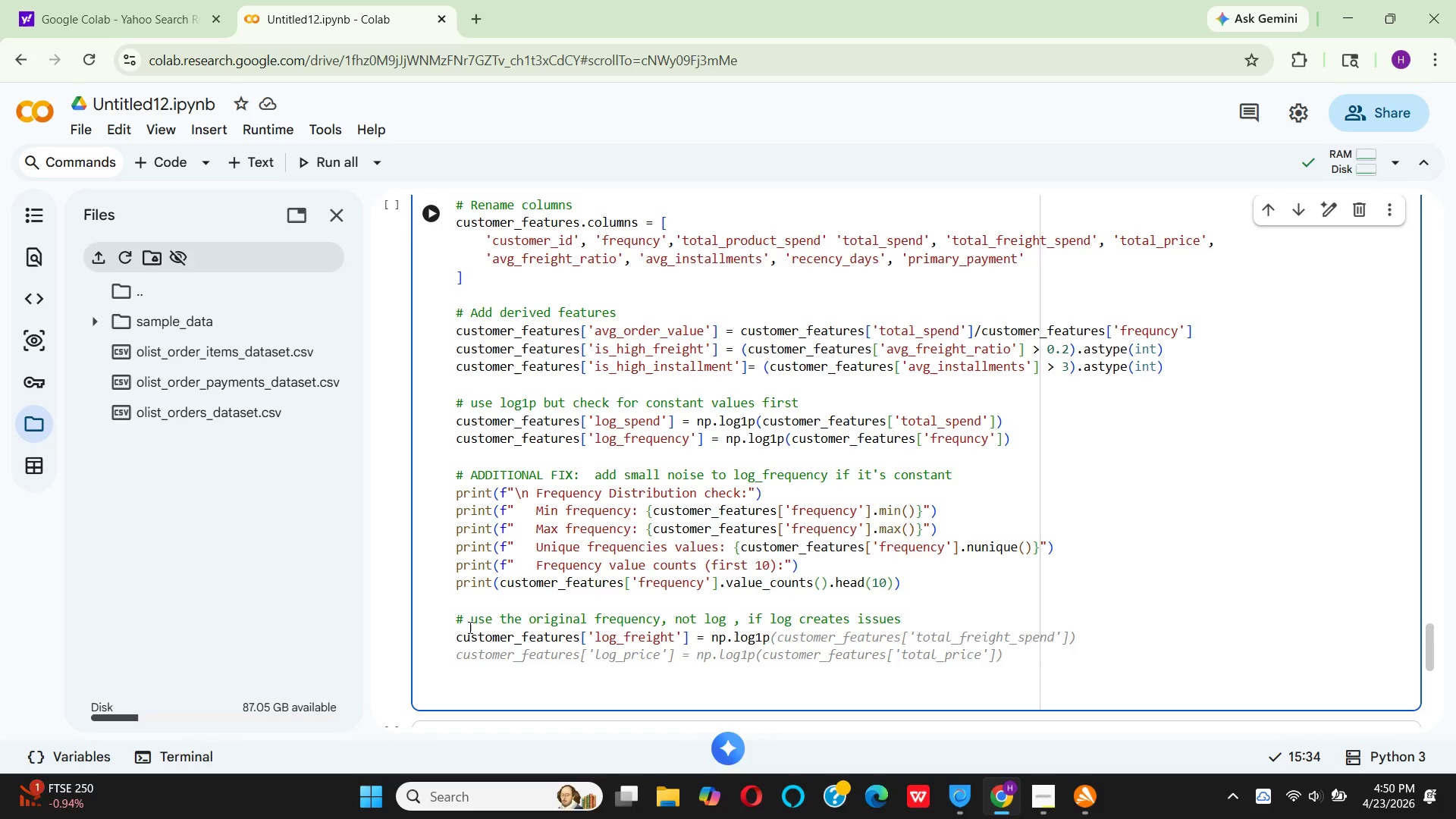 
wait(21.03)
 